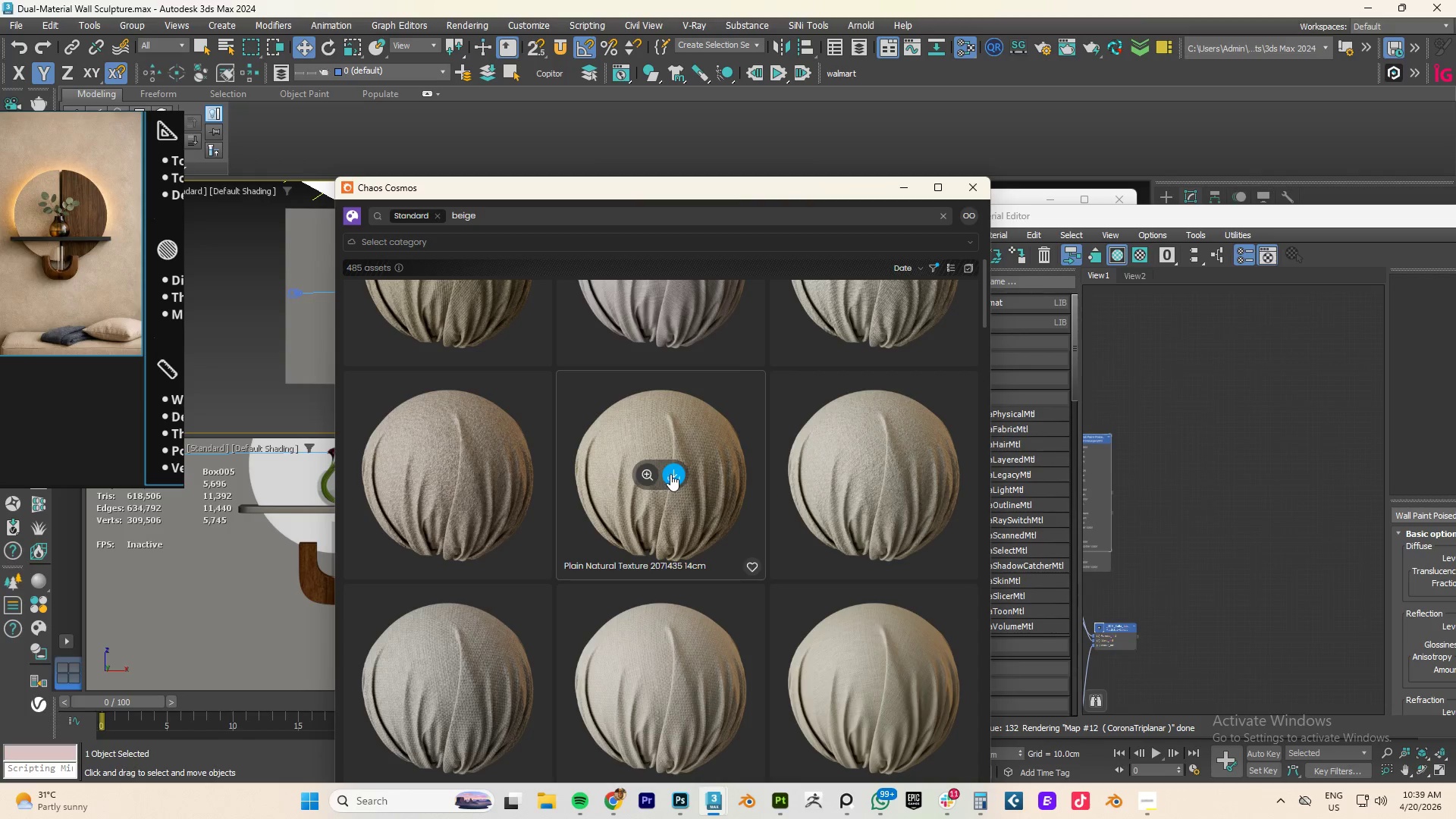 
left_click([670, 474])
 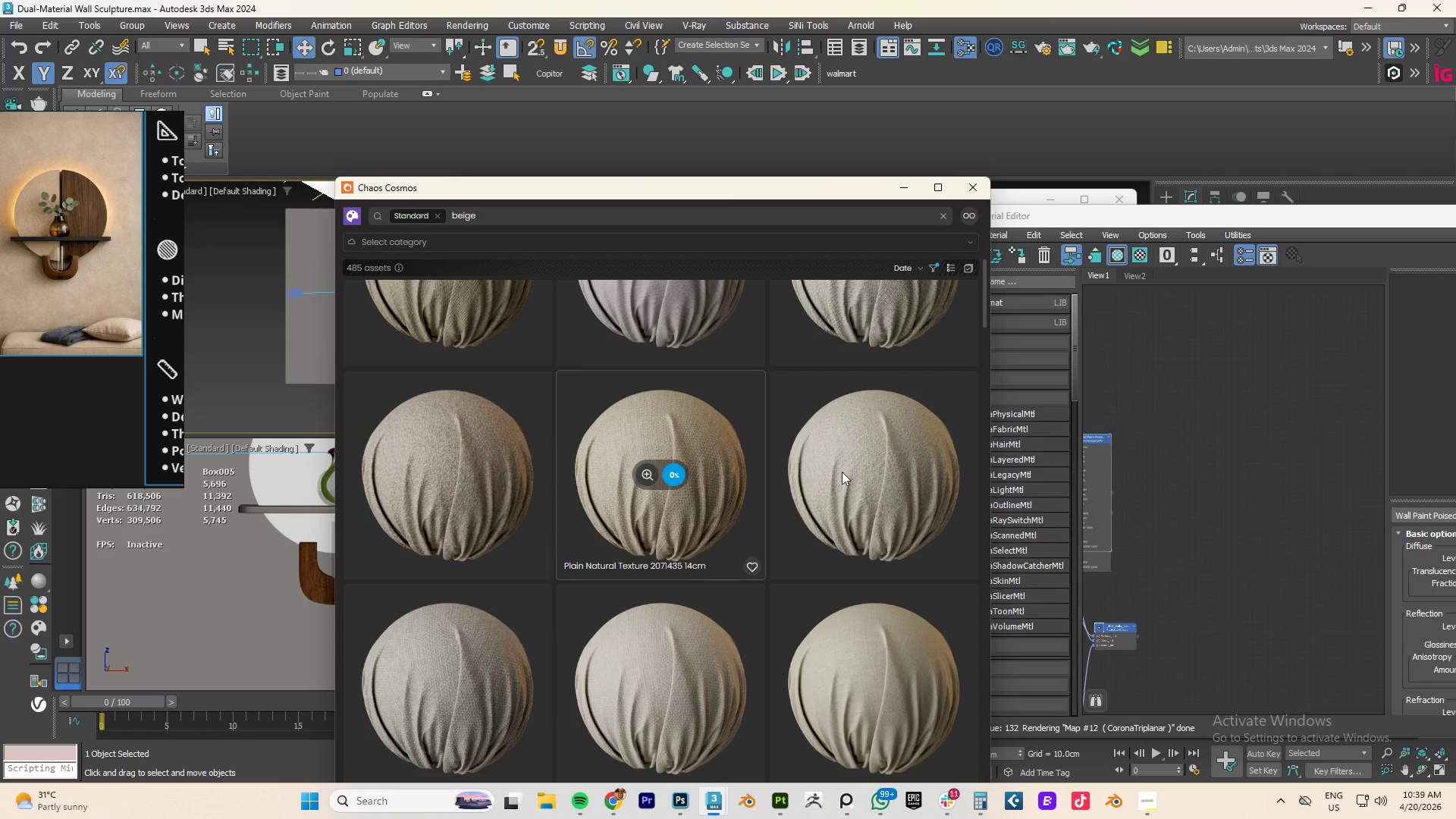 
scroll: coordinate [852, 472], scroll_direction: up, amount: 11.0
 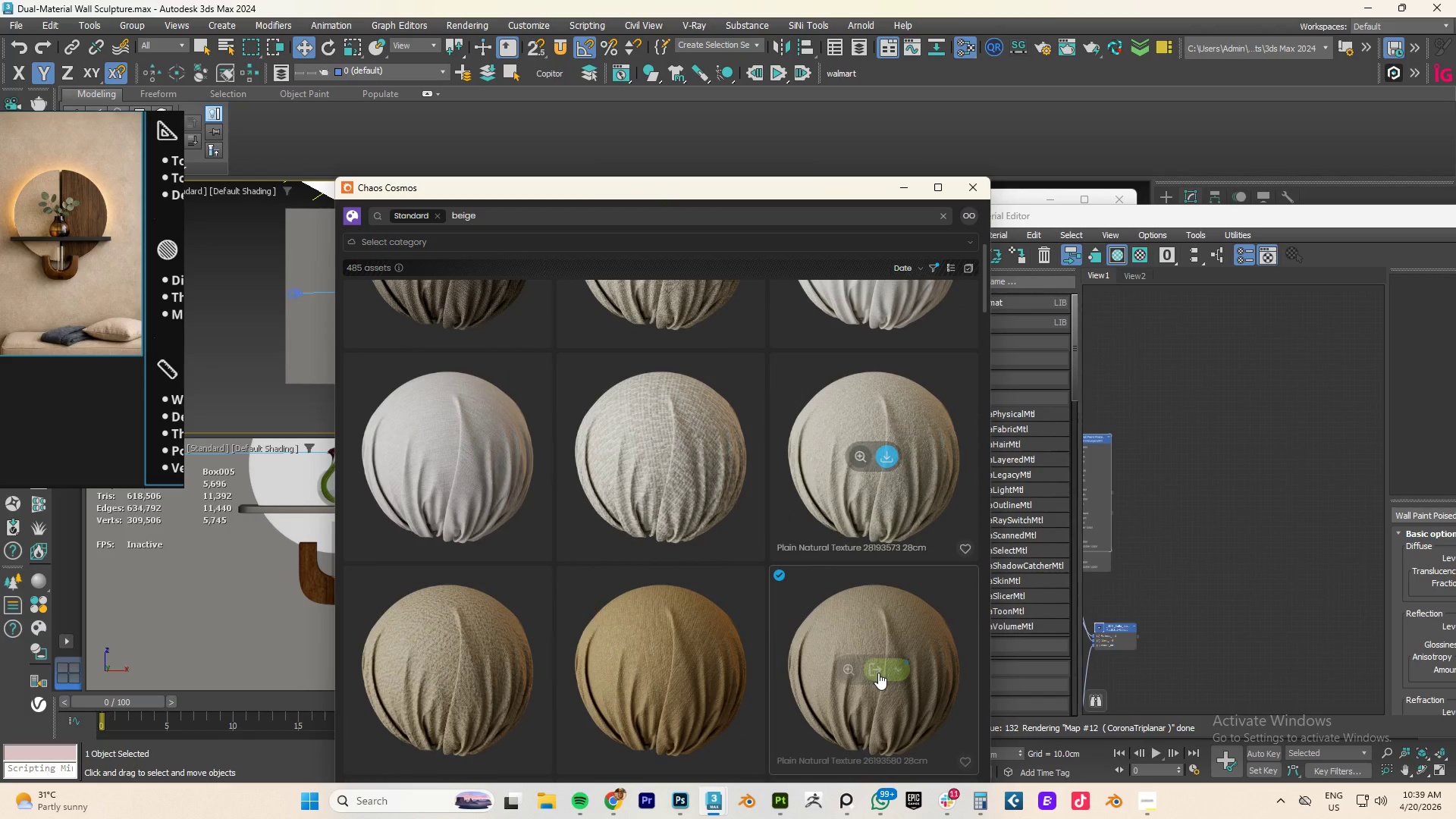 
left_click_drag(start_coordinate=[877, 672], to_coordinate=[1265, 417])
 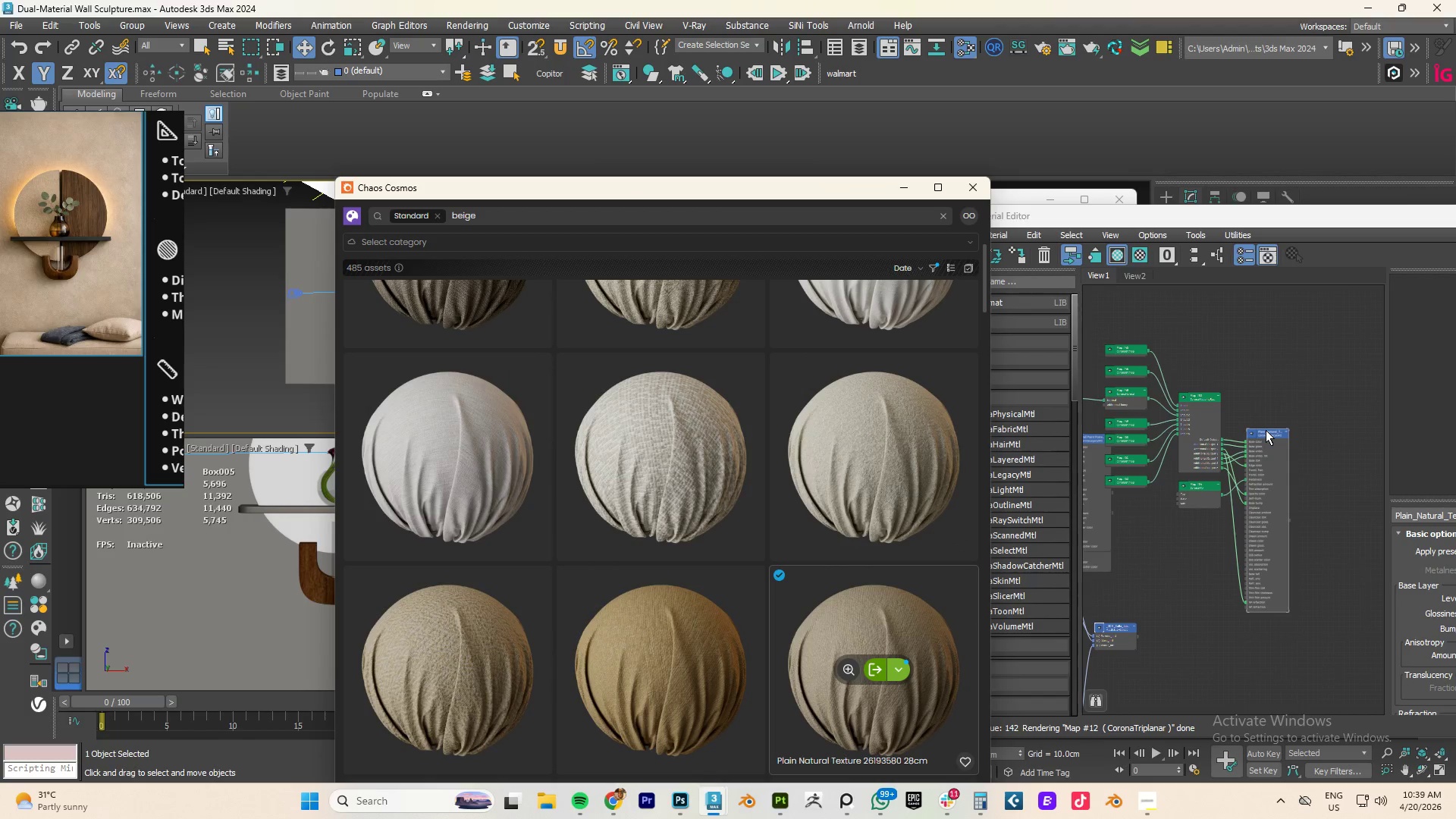 
right_click([1266, 430])
 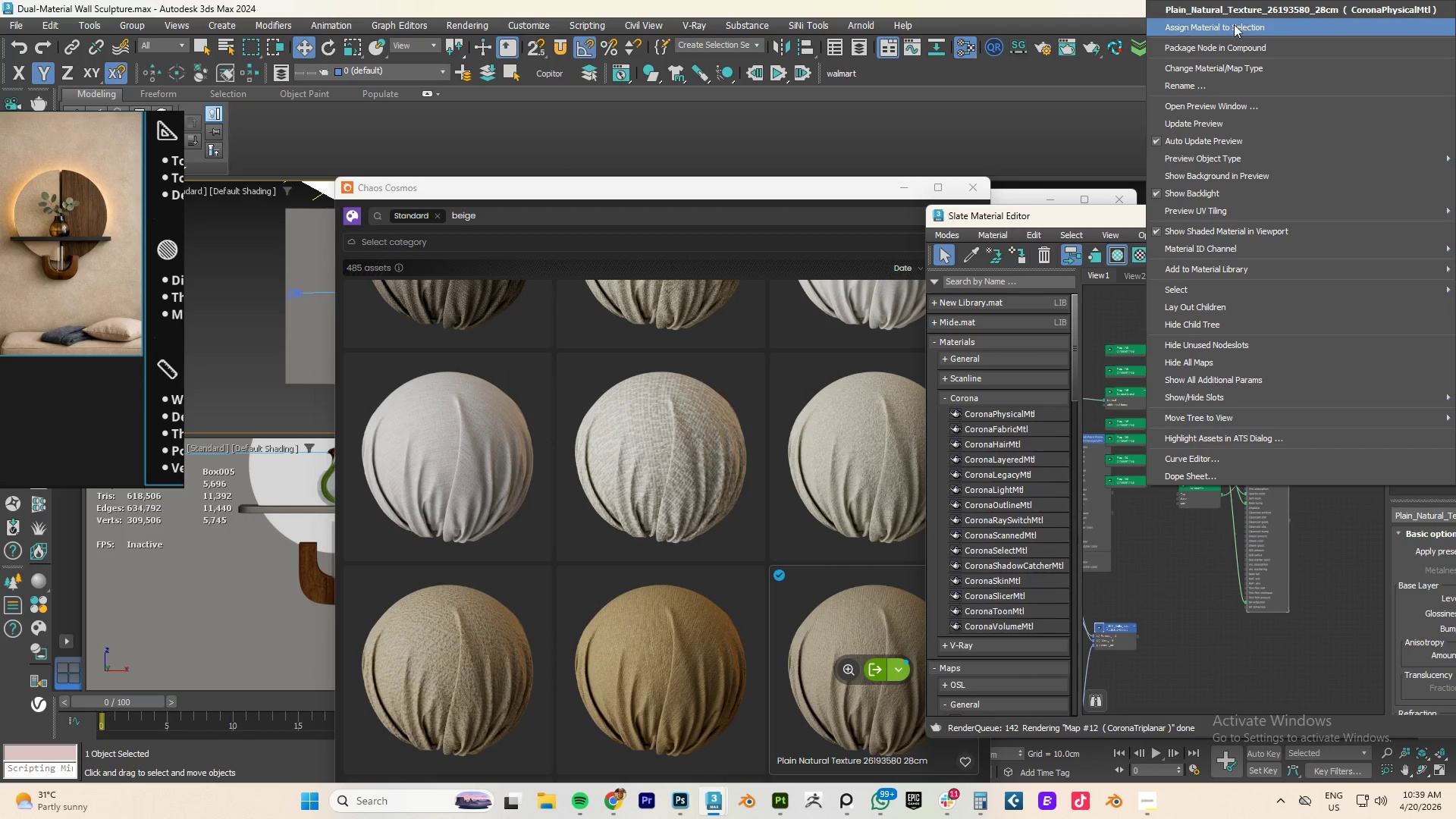 
left_click([1221, 24])
 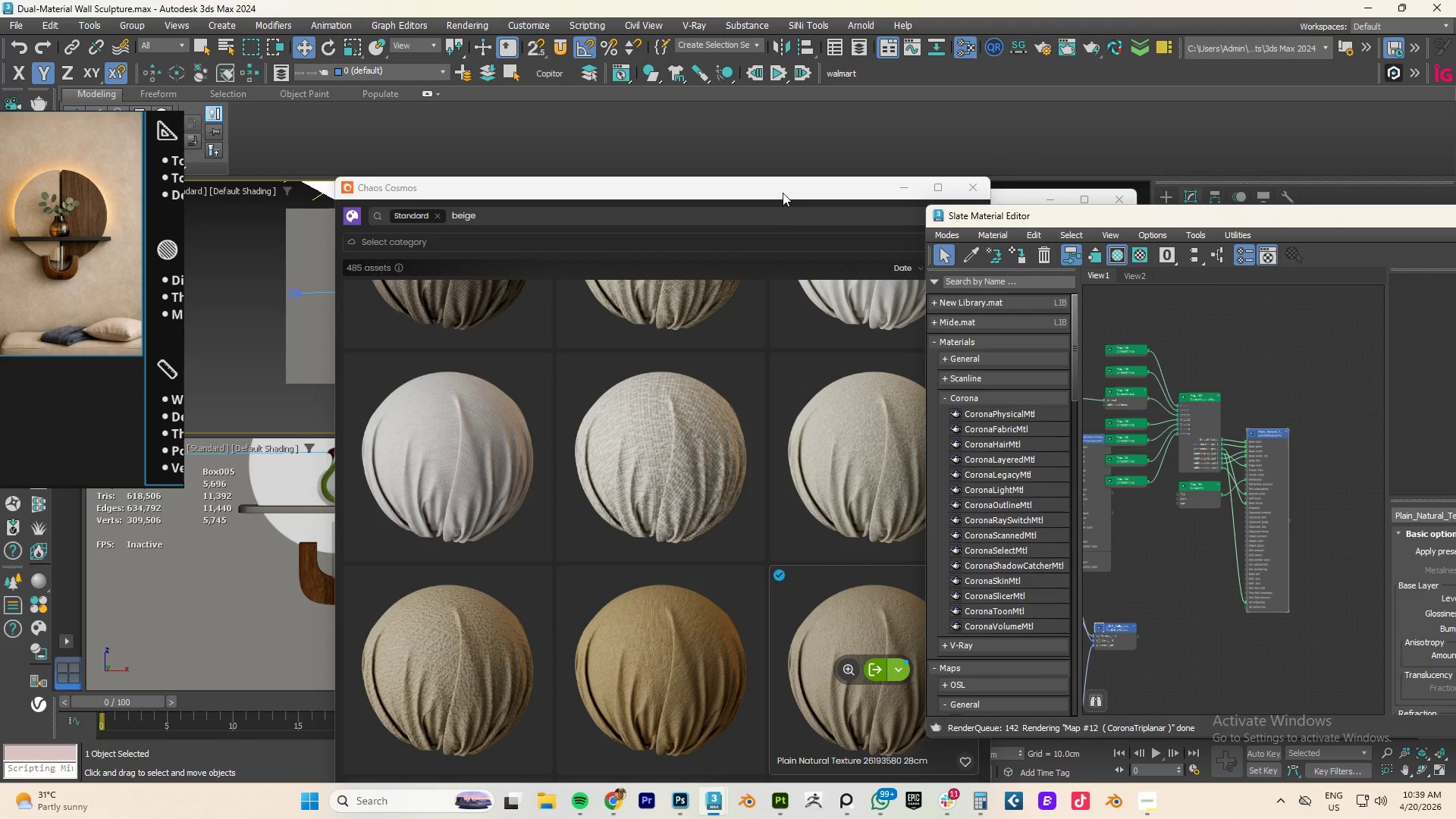 
left_click_drag(start_coordinate=[783, 193], to_coordinate=[450, 578])
 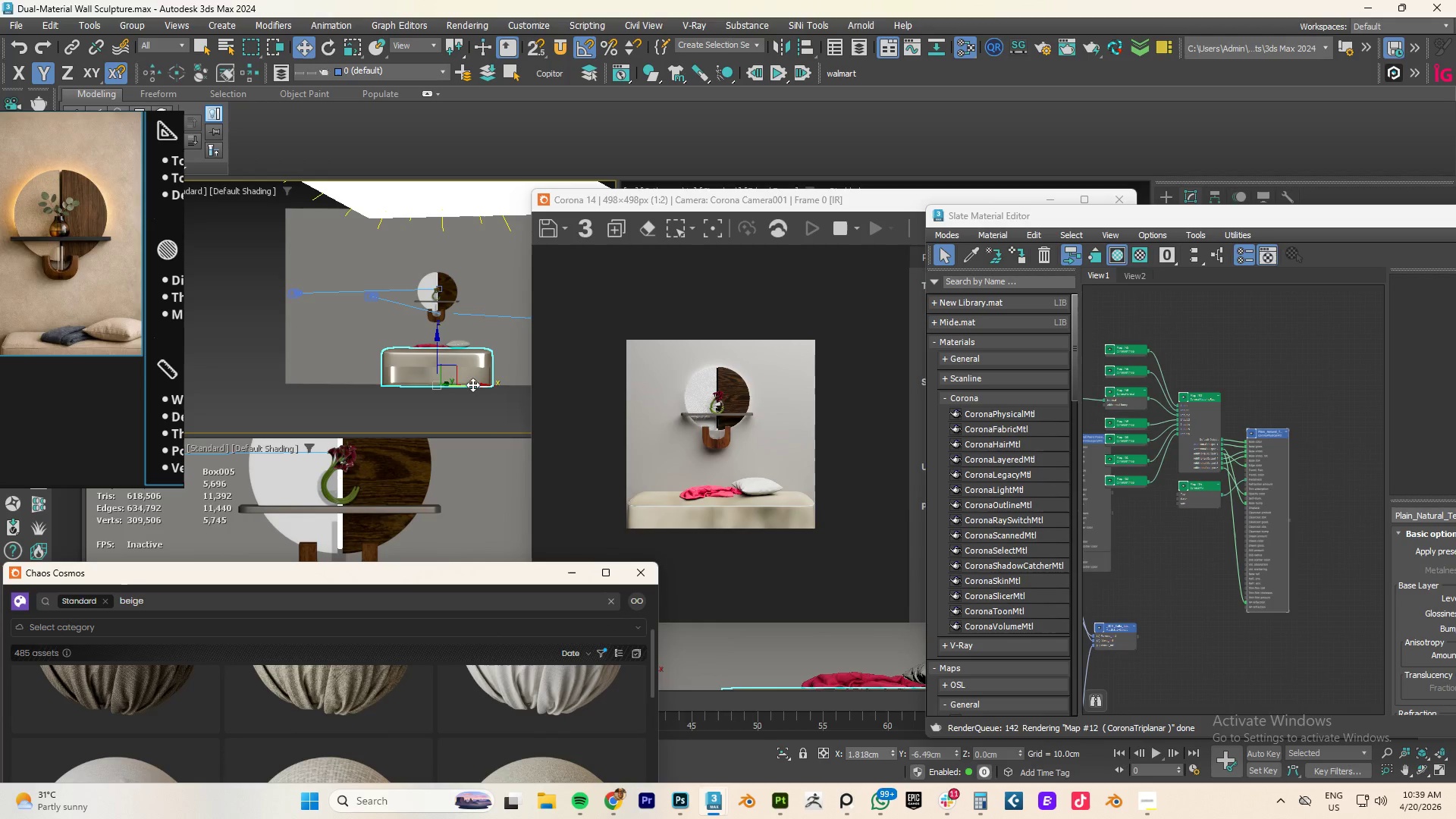 
scroll: coordinate [447, 362], scroll_direction: up, amount: 2.0
 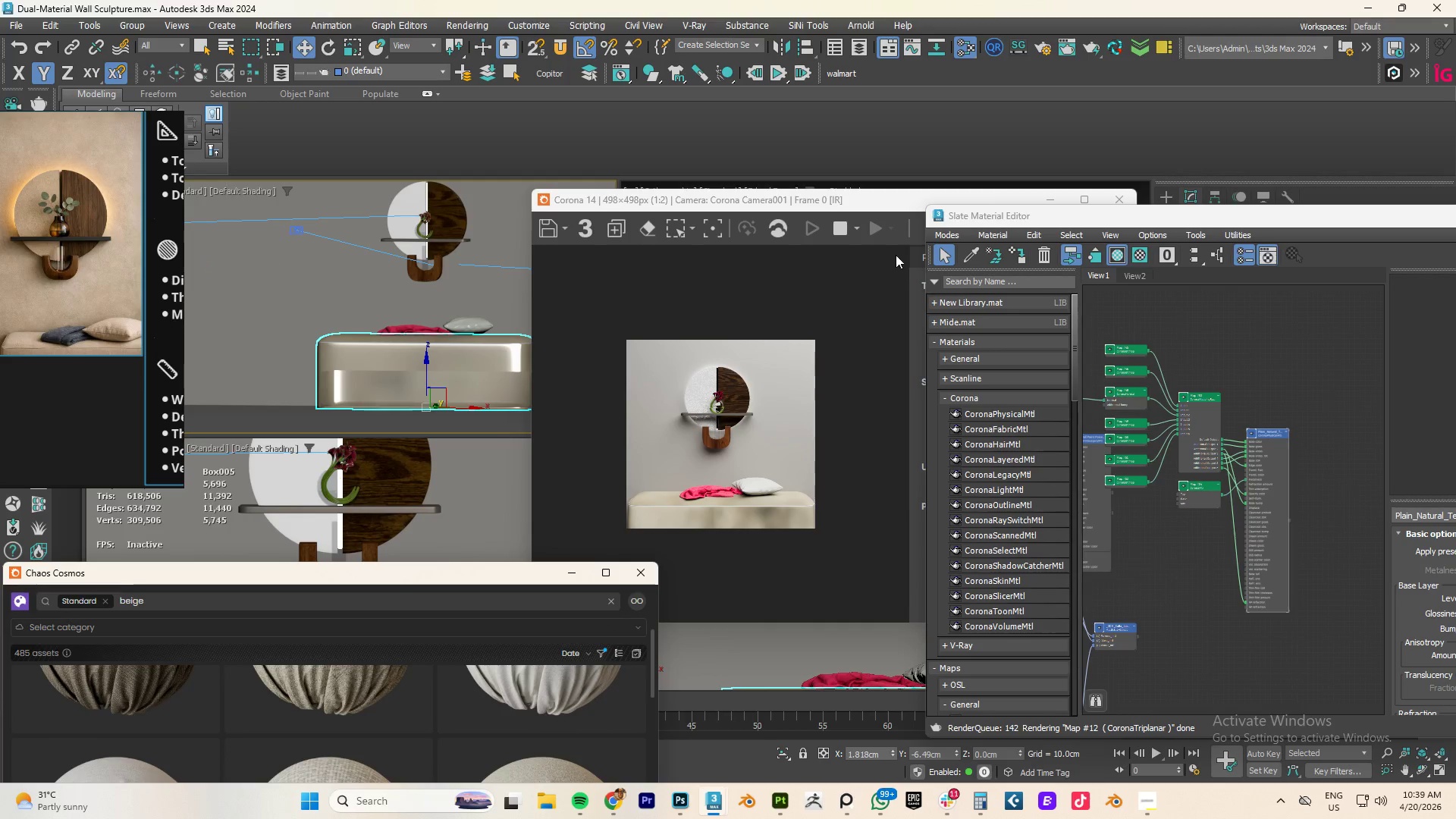 
left_click_drag(start_coordinate=[1057, 221], to_coordinate=[976, 558])
 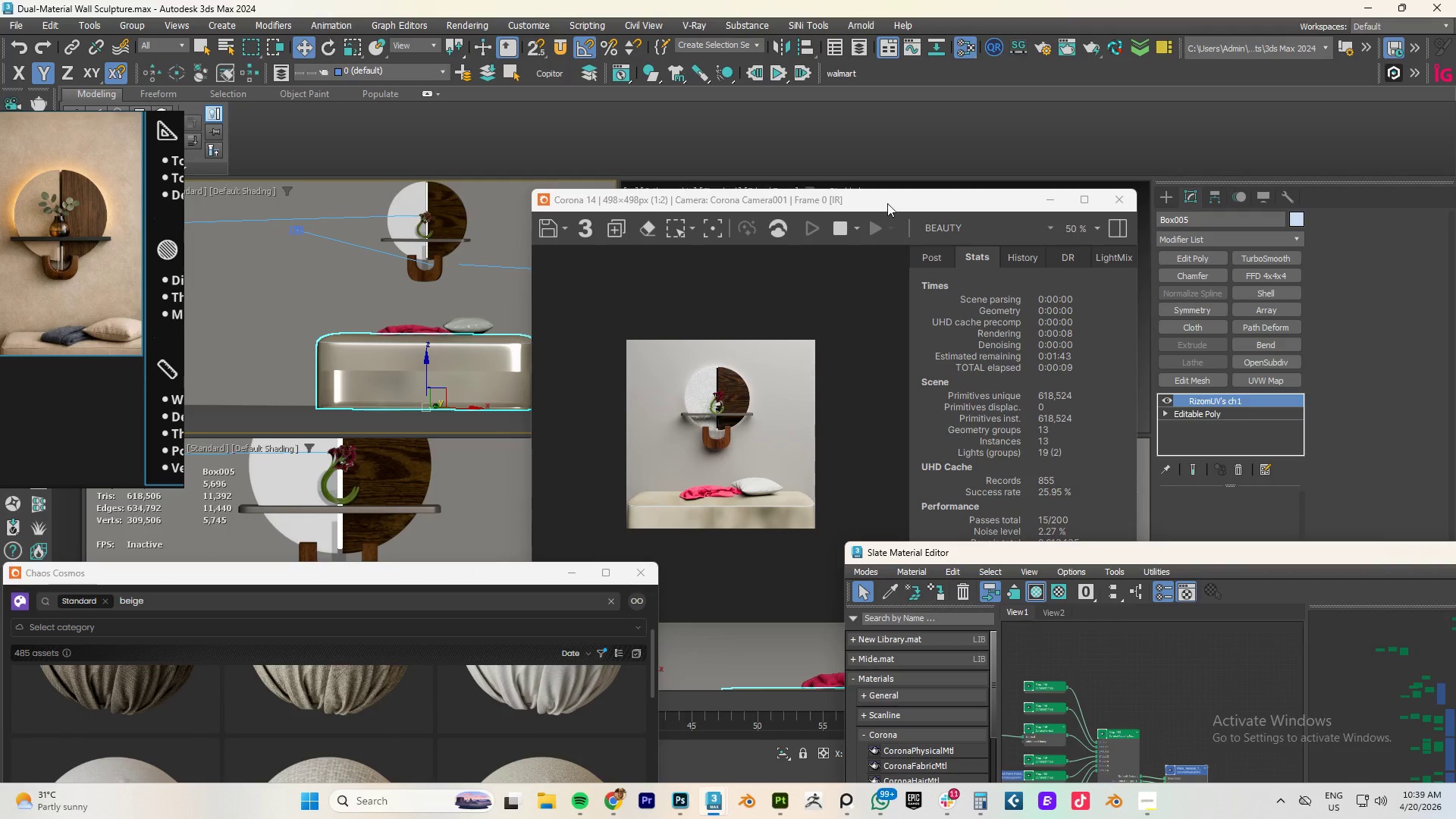 
left_click_drag(start_coordinate=[886, 201], to_coordinate=[373, 463])
 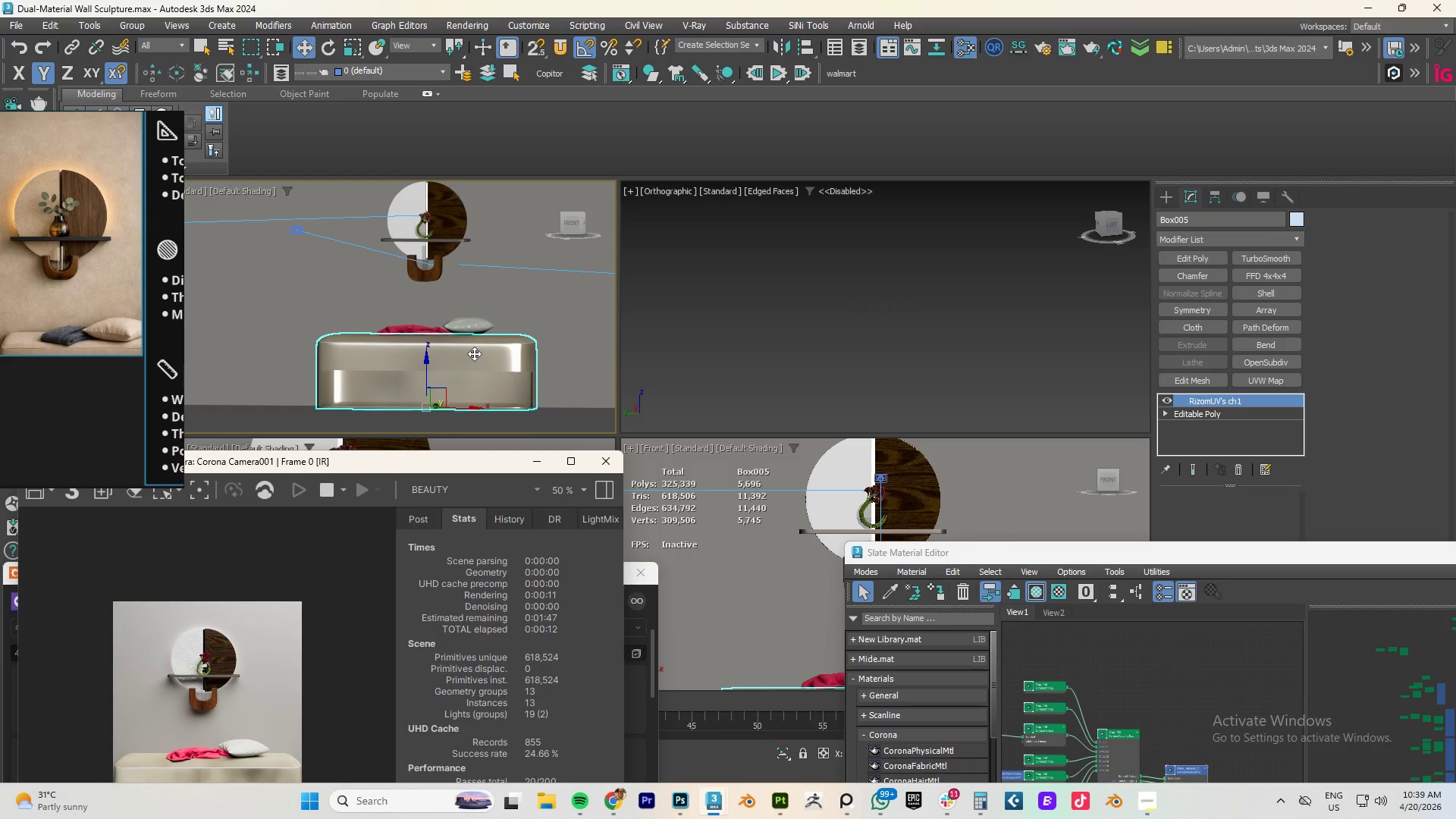 
left_click([474, 353])
 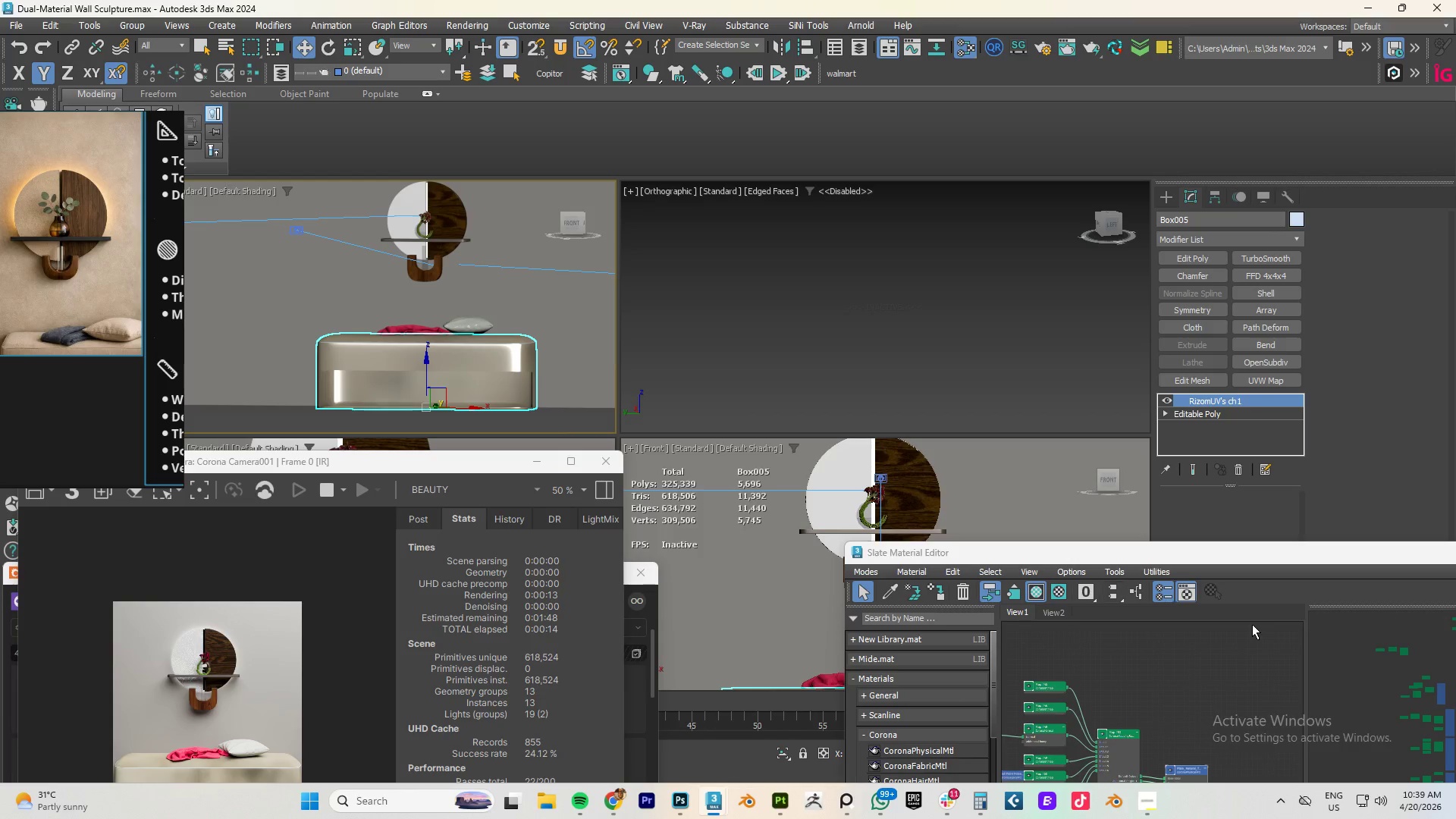 
left_click_drag(start_coordinate=[1208, 550], to_coordinate=[1068, 230])
 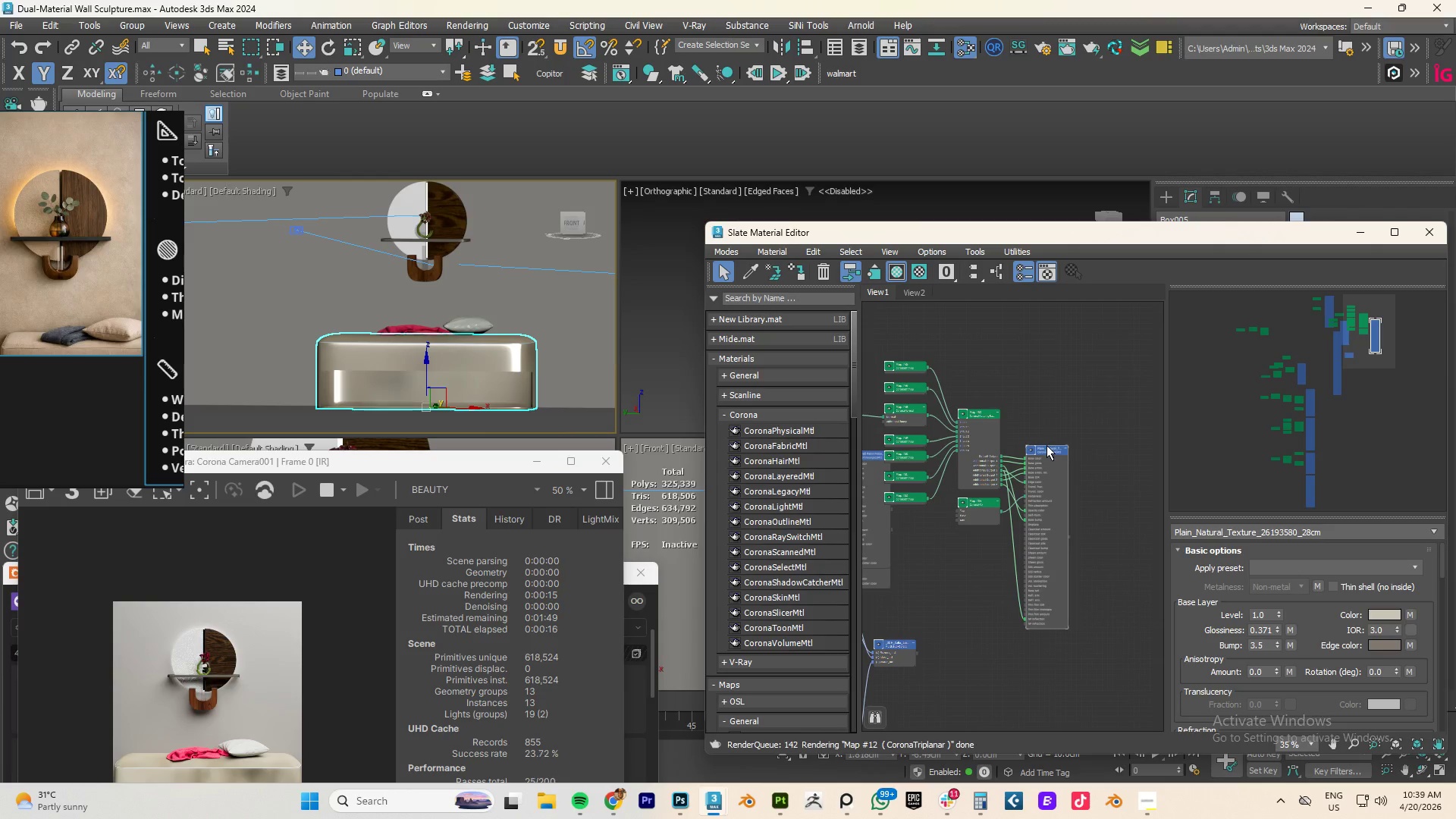 
left_click([1046, 447])
 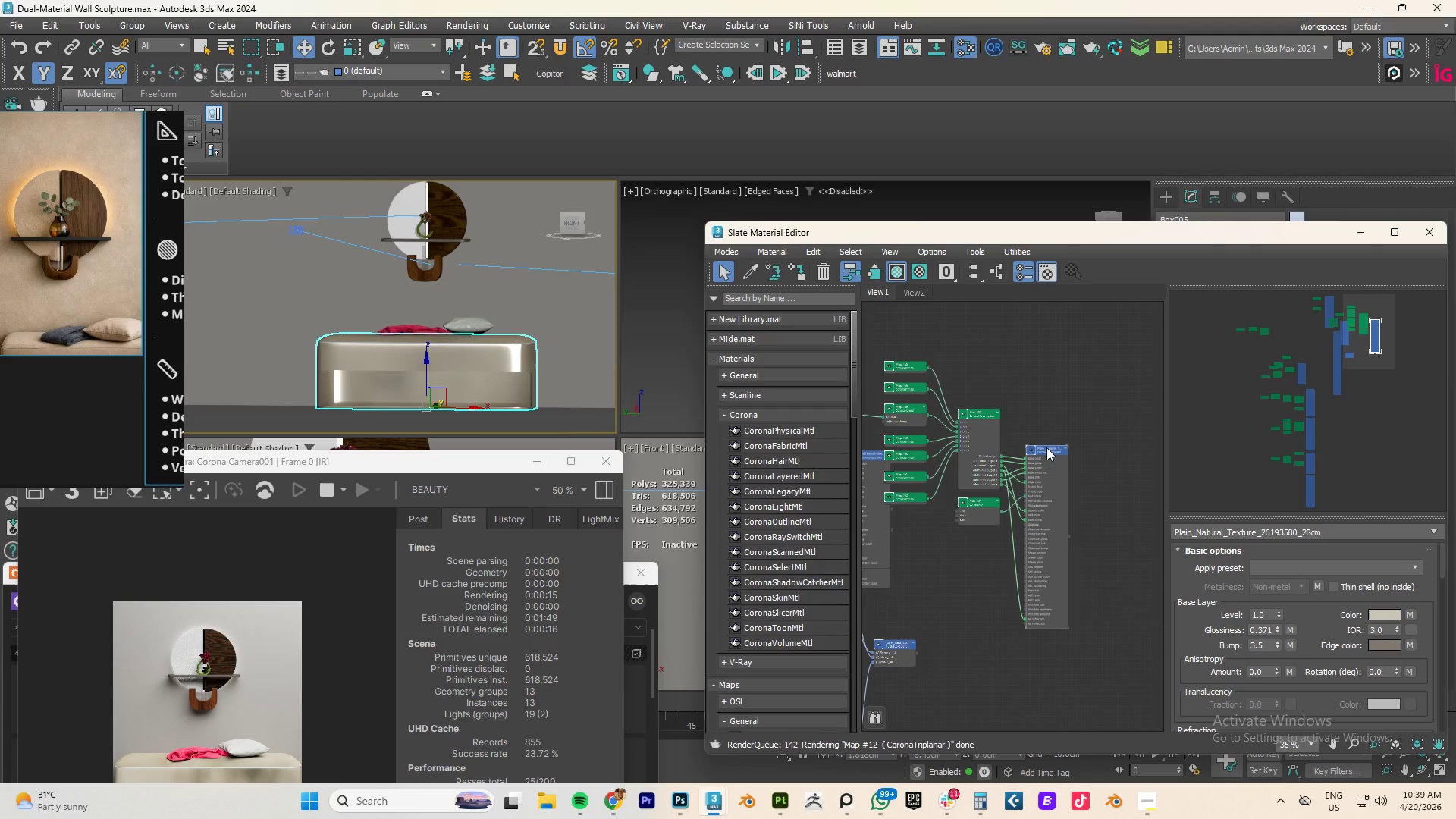 
key(Delete)
 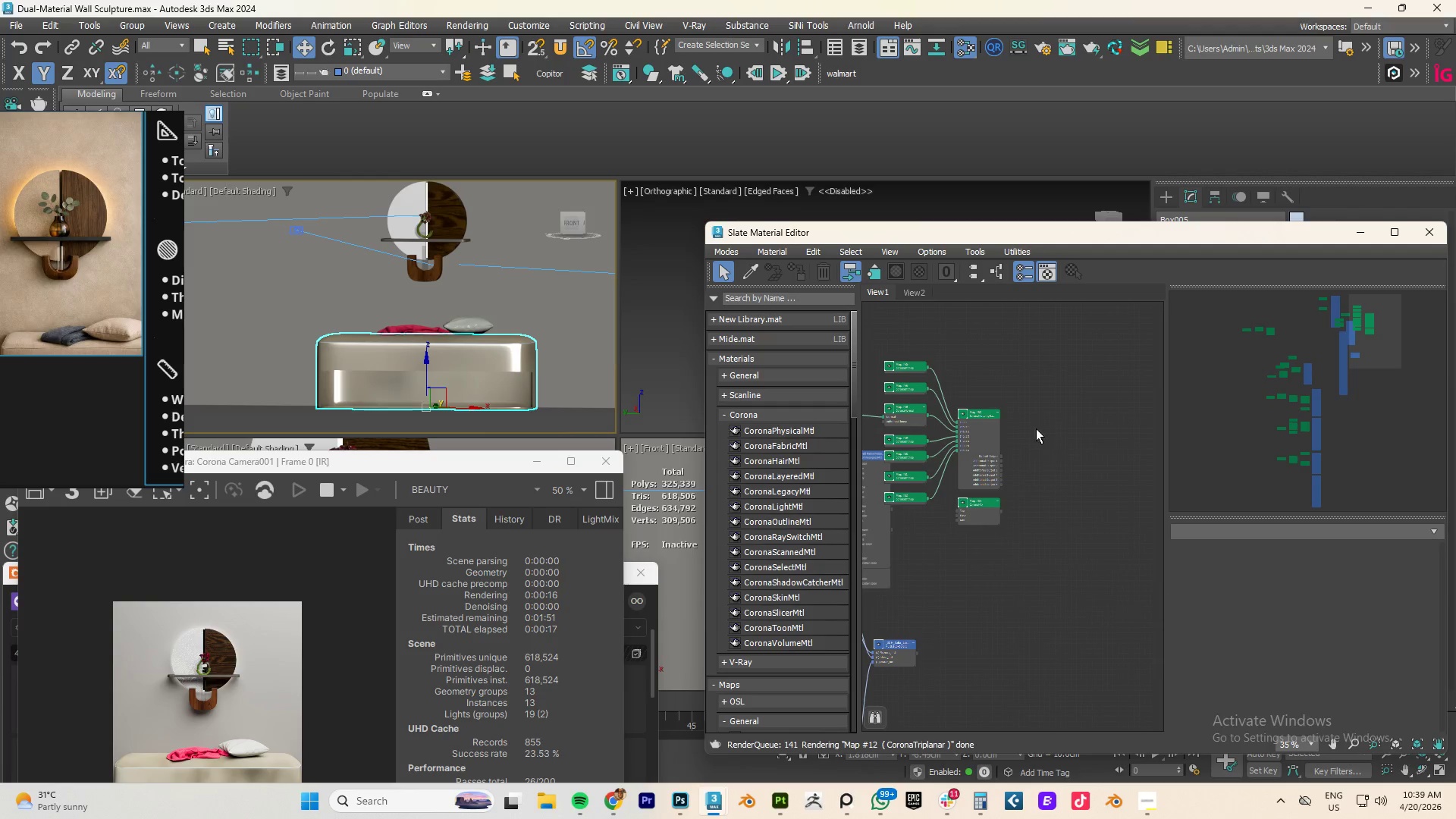 
left_click_drag(start_coordinate=[1030, 353], to_coordinate=[904, 543])
 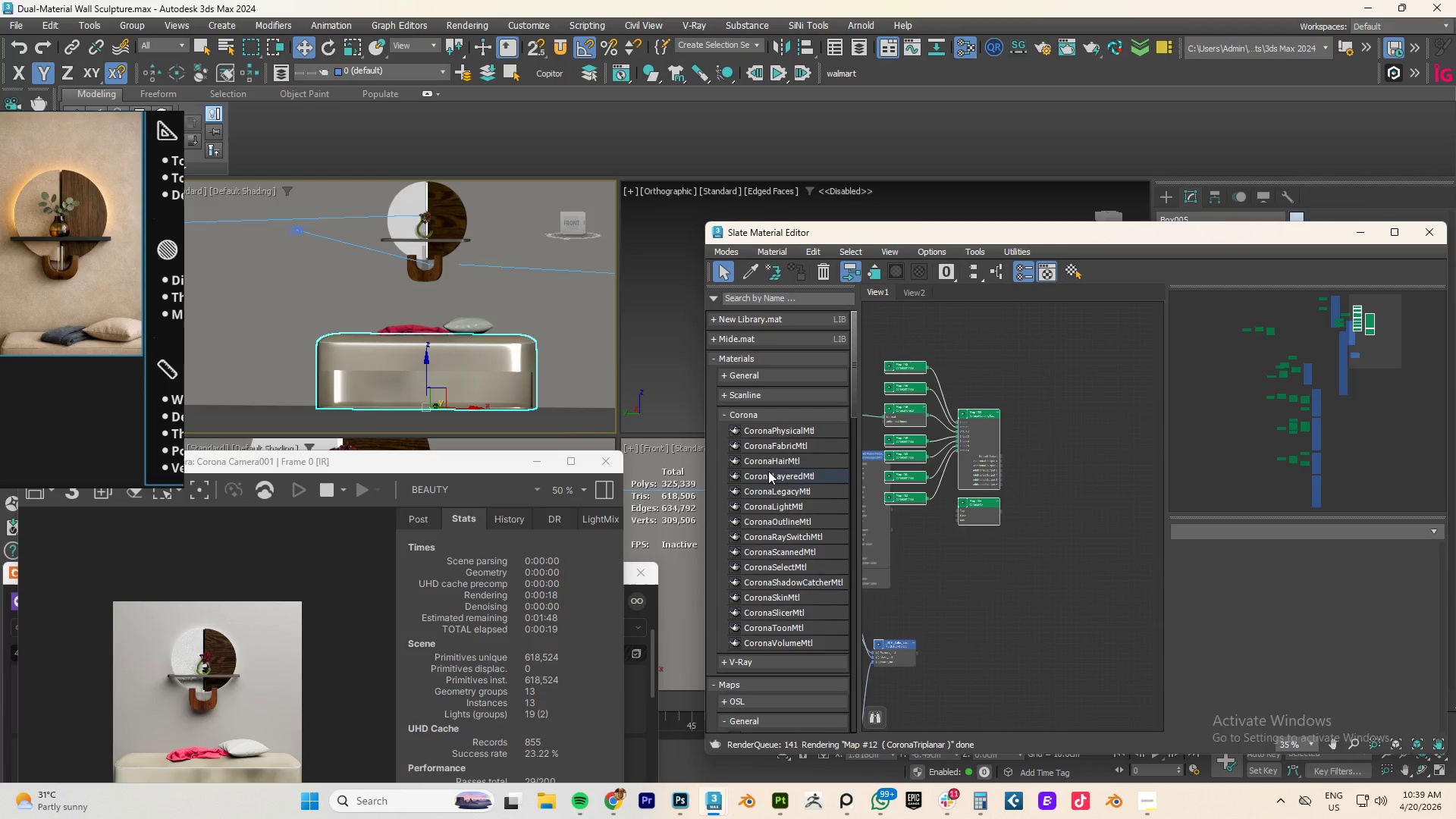 
key(Delete)
 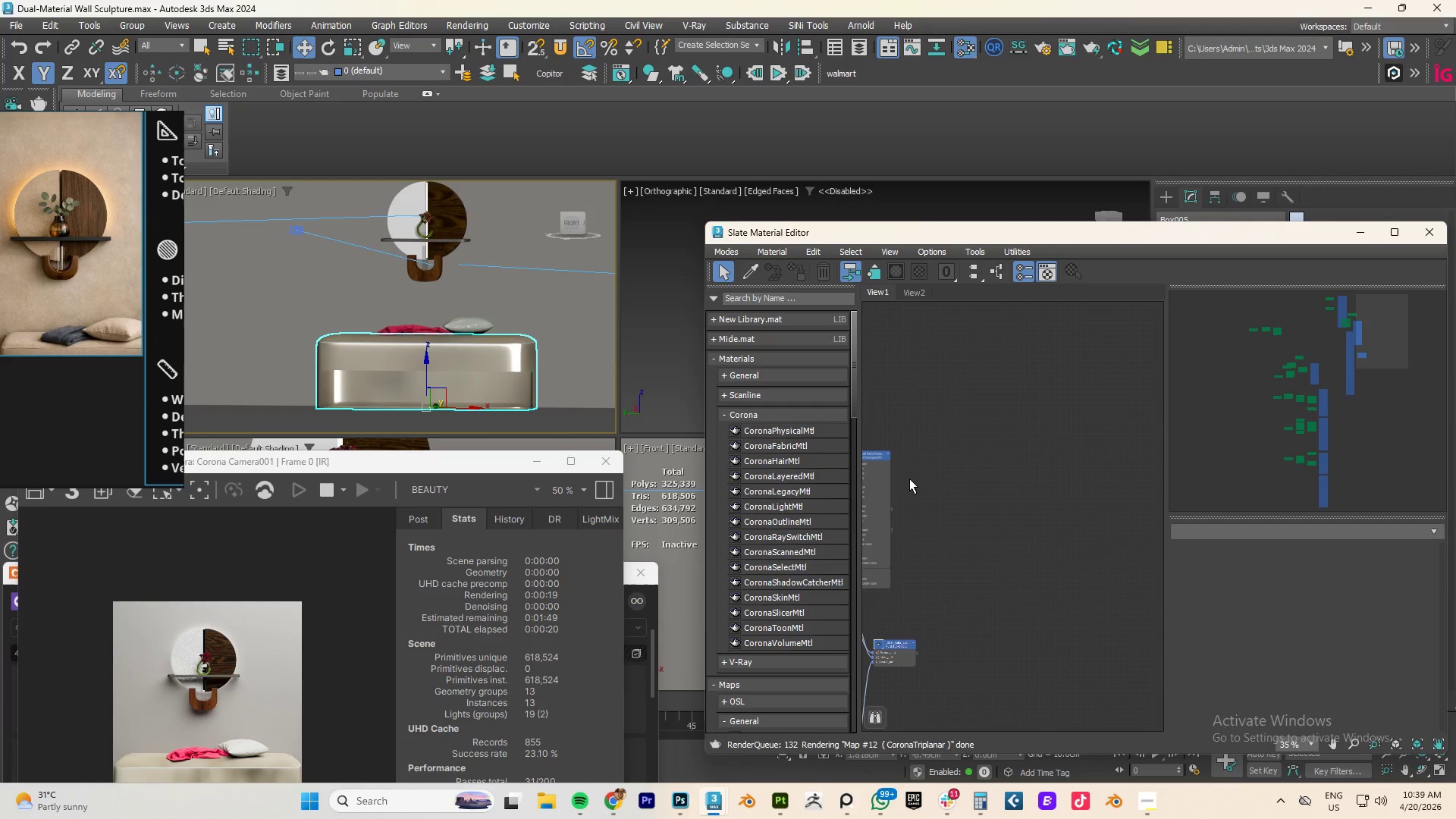 
scroll: coordinate [915, 475], scroll_direction: down, amount: 3.0
 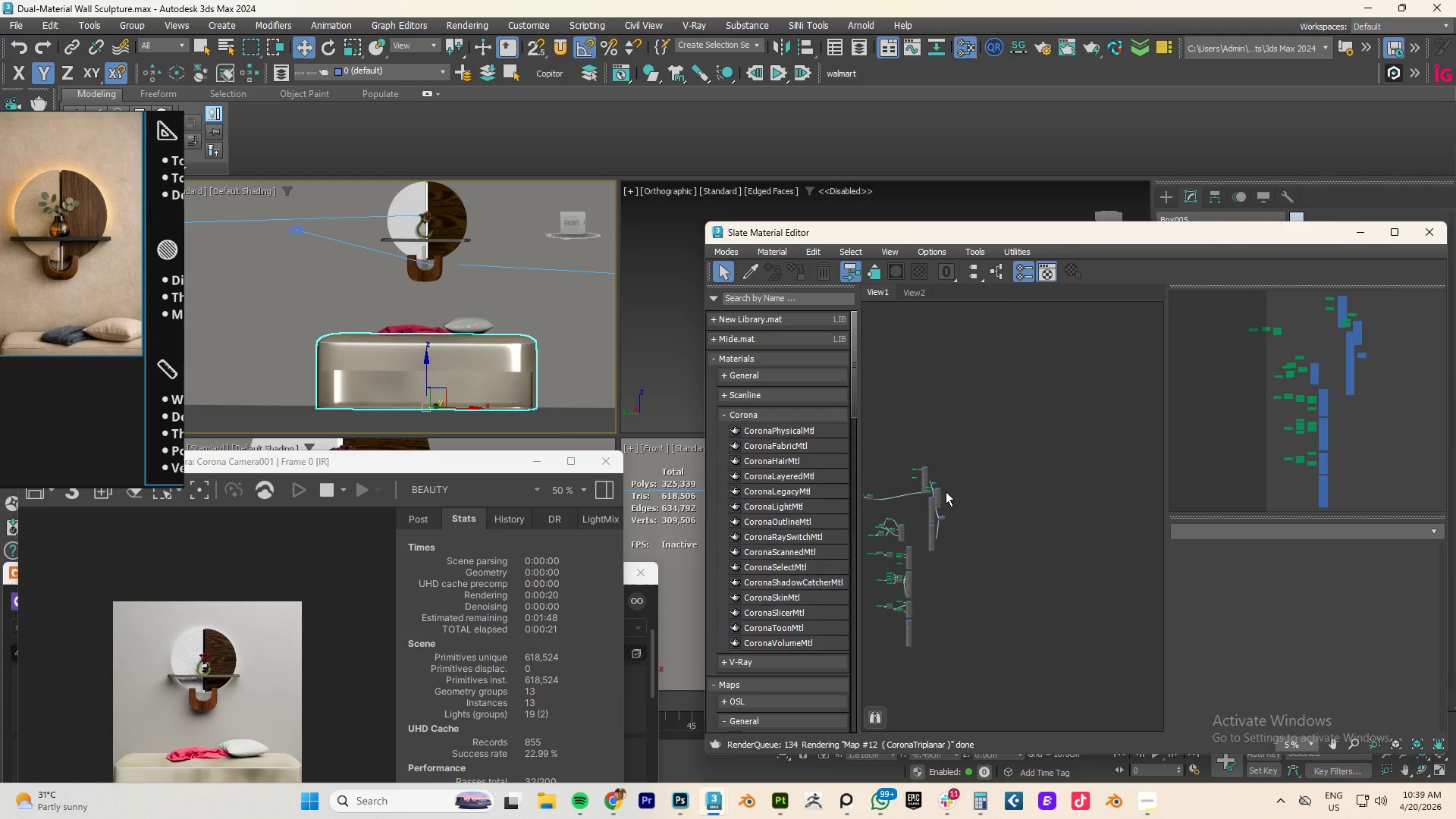 
scroll: coordinate [946, 491], scroll_direction: up, amount: 5.0
 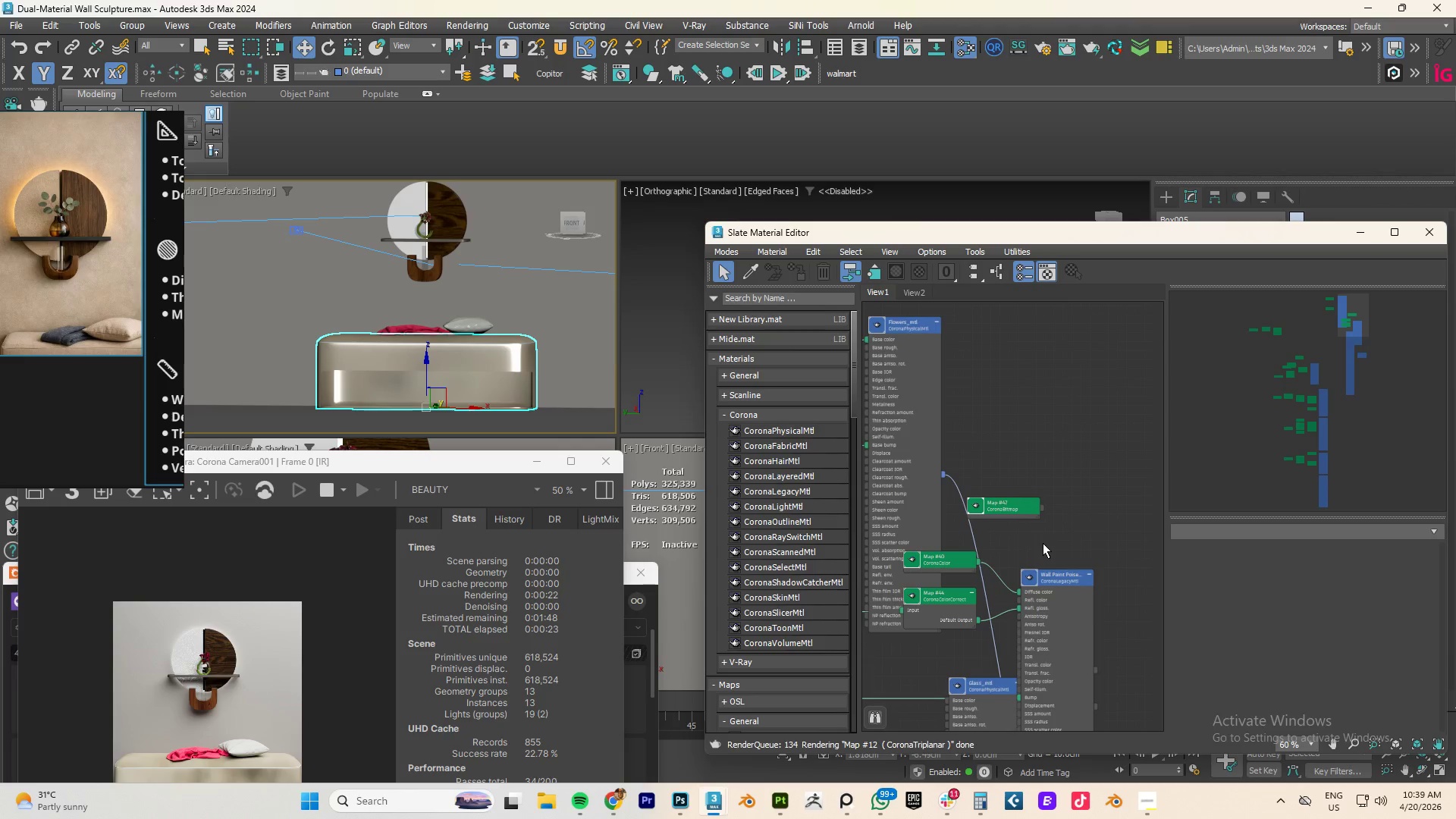 
left_click_drag(start_coordinate=[1011, 507], to_coordinate=[1053, 488])
 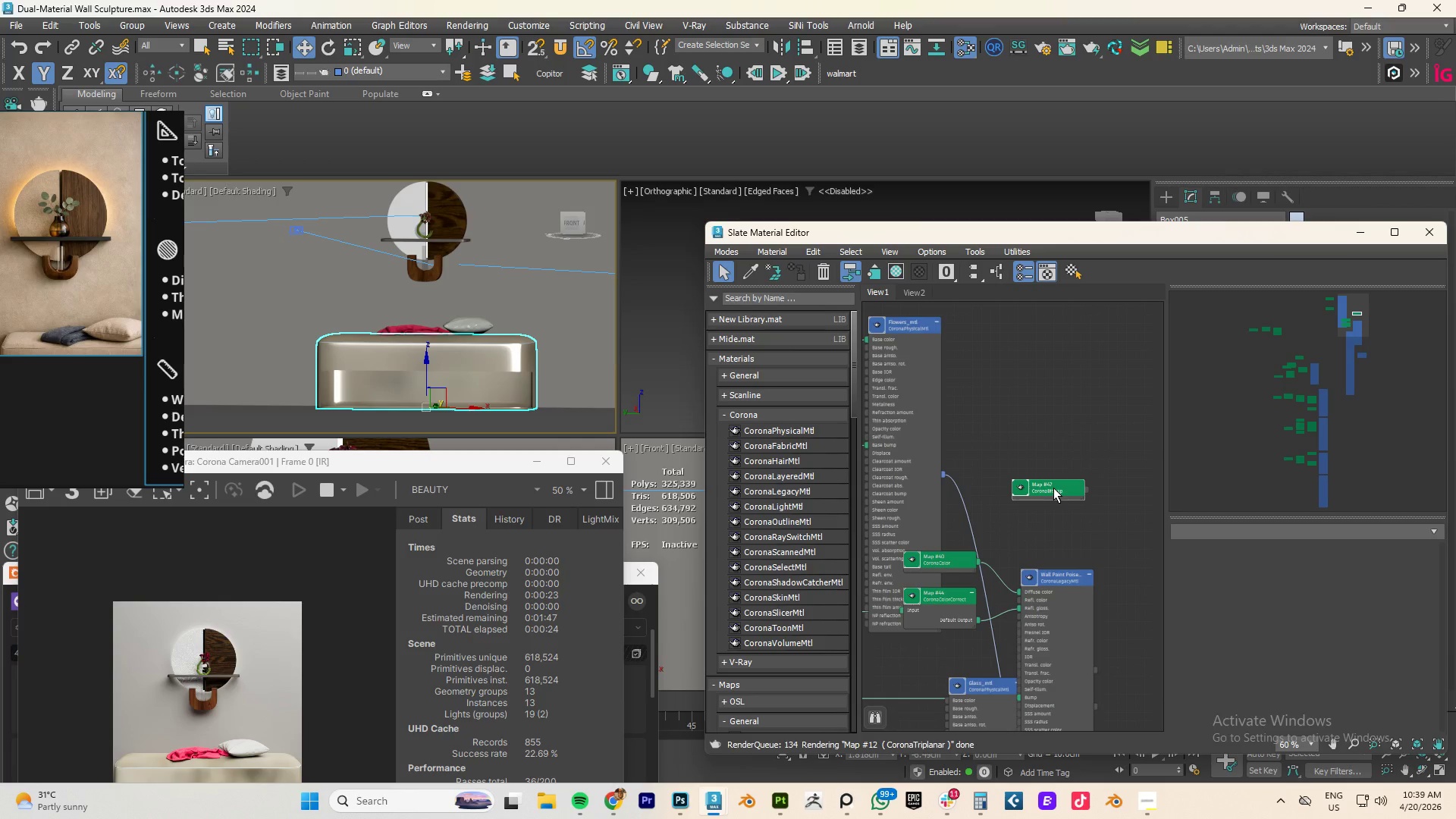 
key(Delete)
 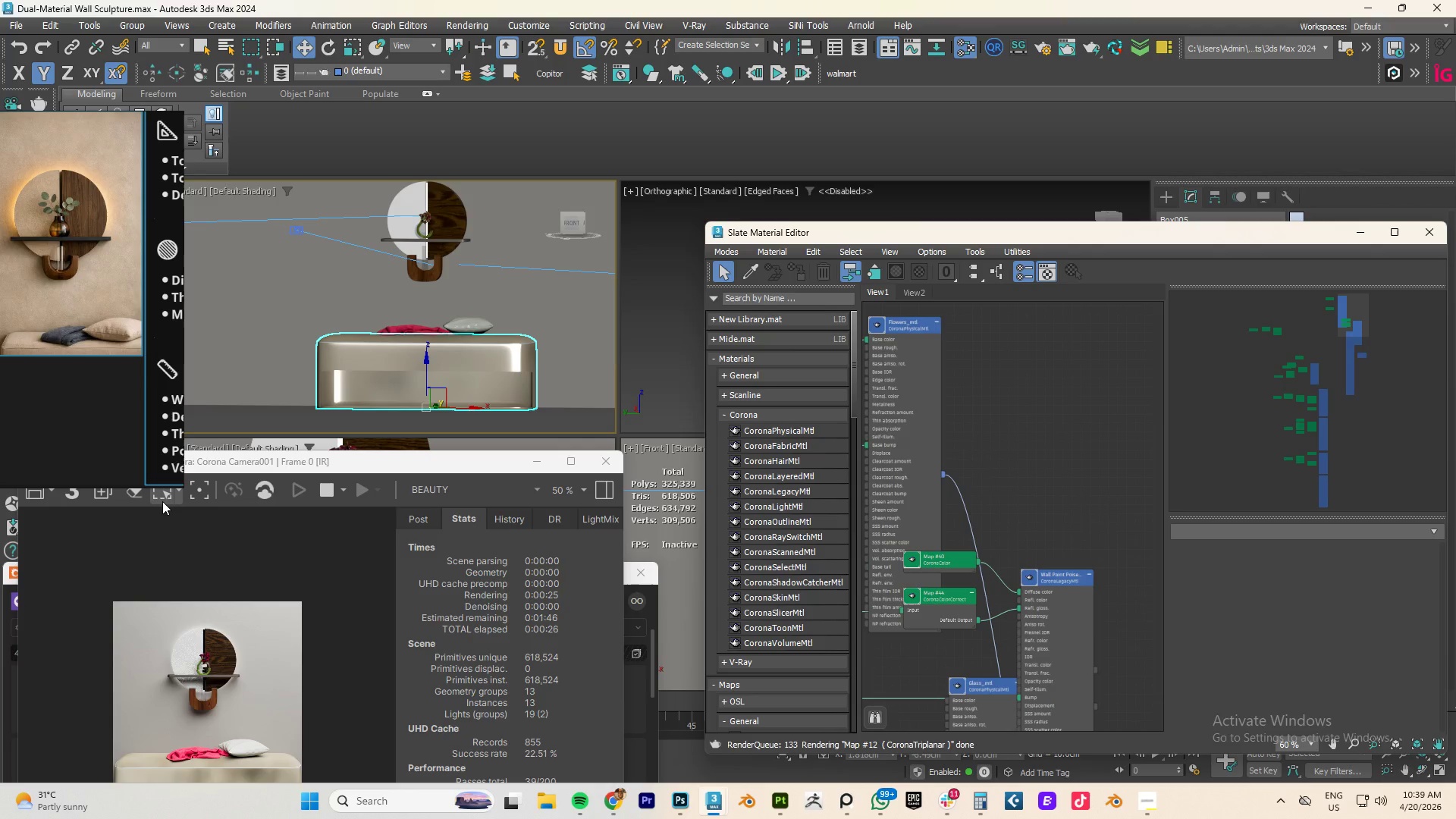 
left_click_drag(start_coordinate=[256, 463], to_coordinate=[871, 169])
 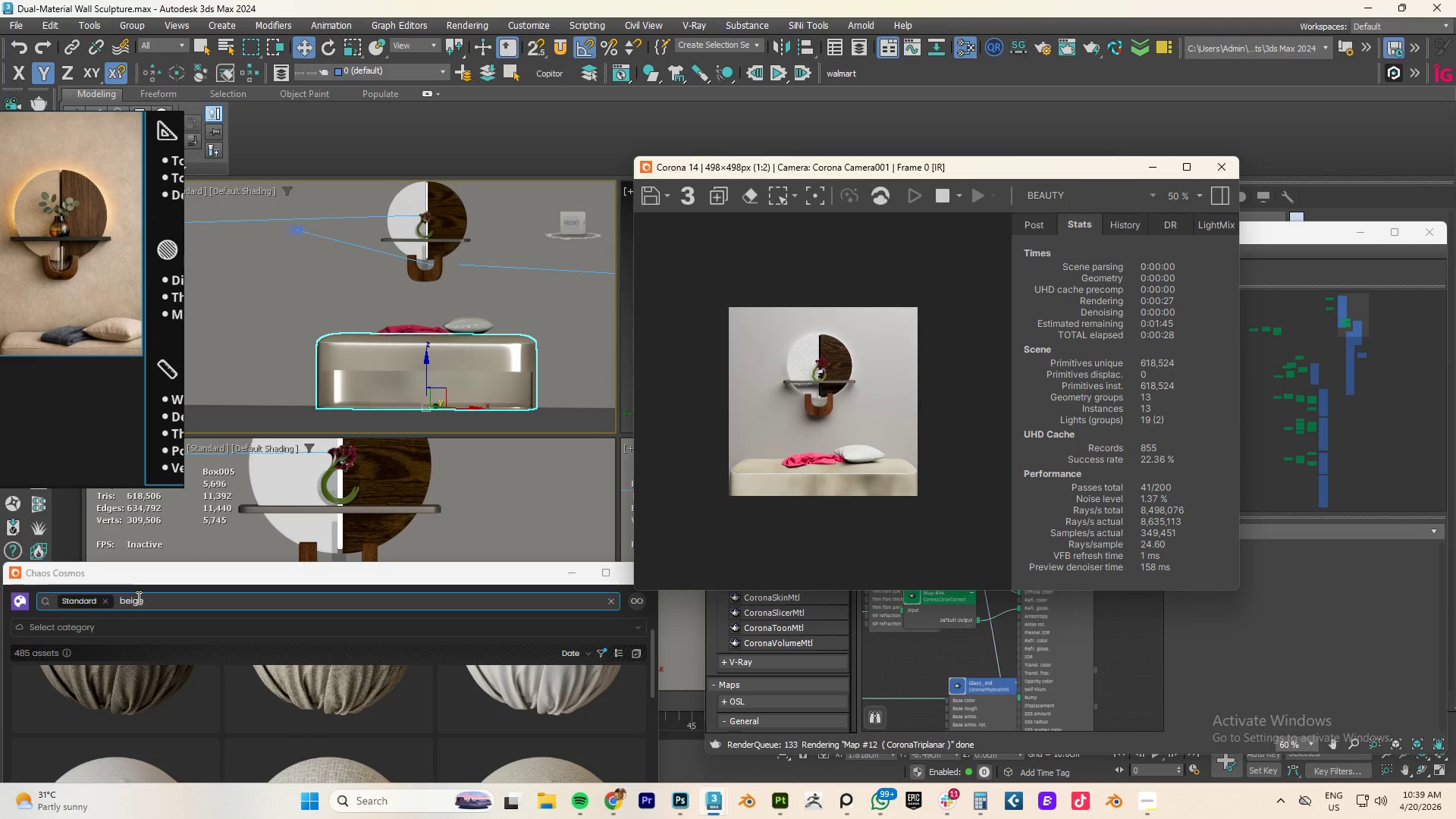 
double_click([137, 598])
 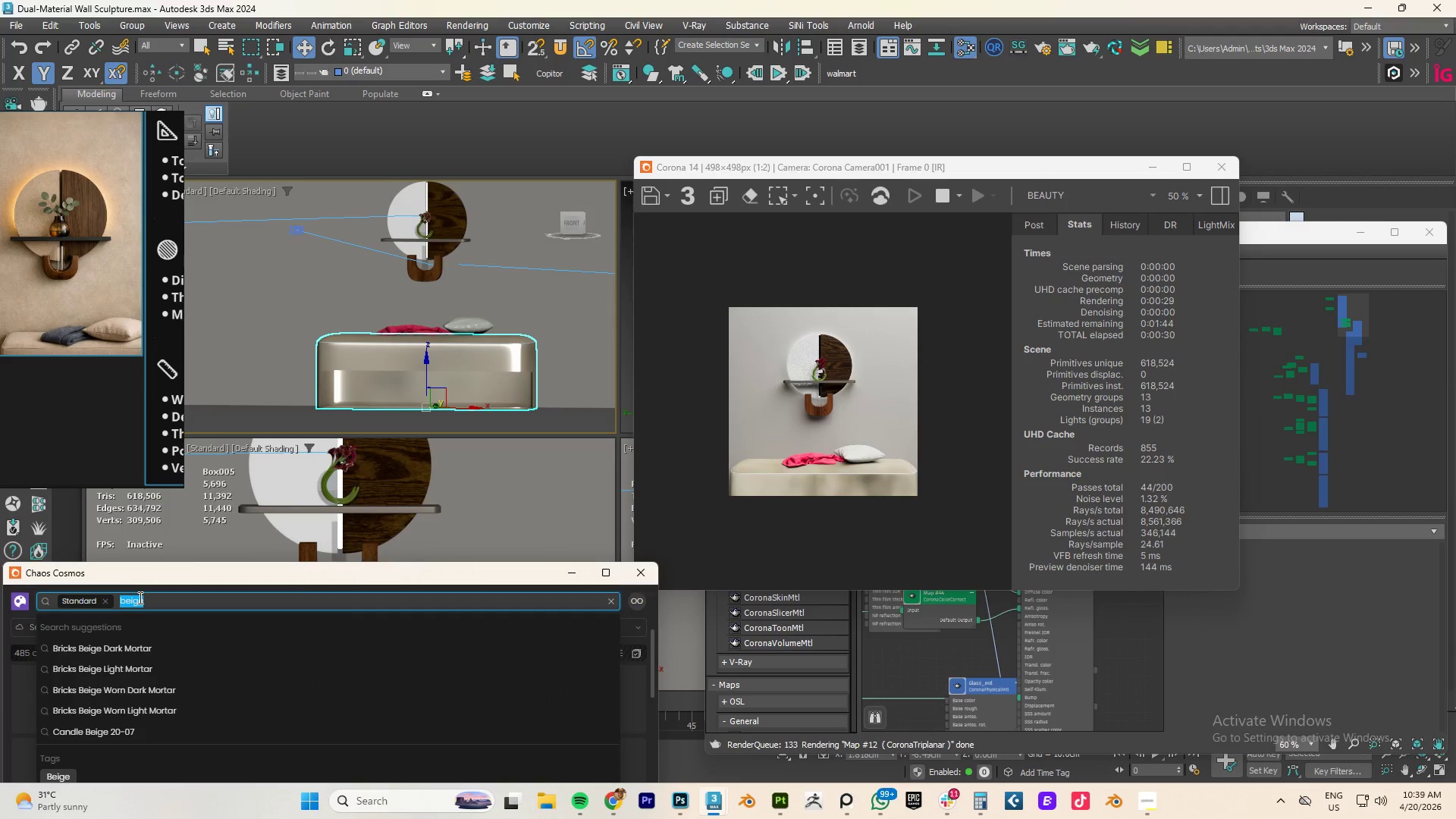 
type(fabric)
 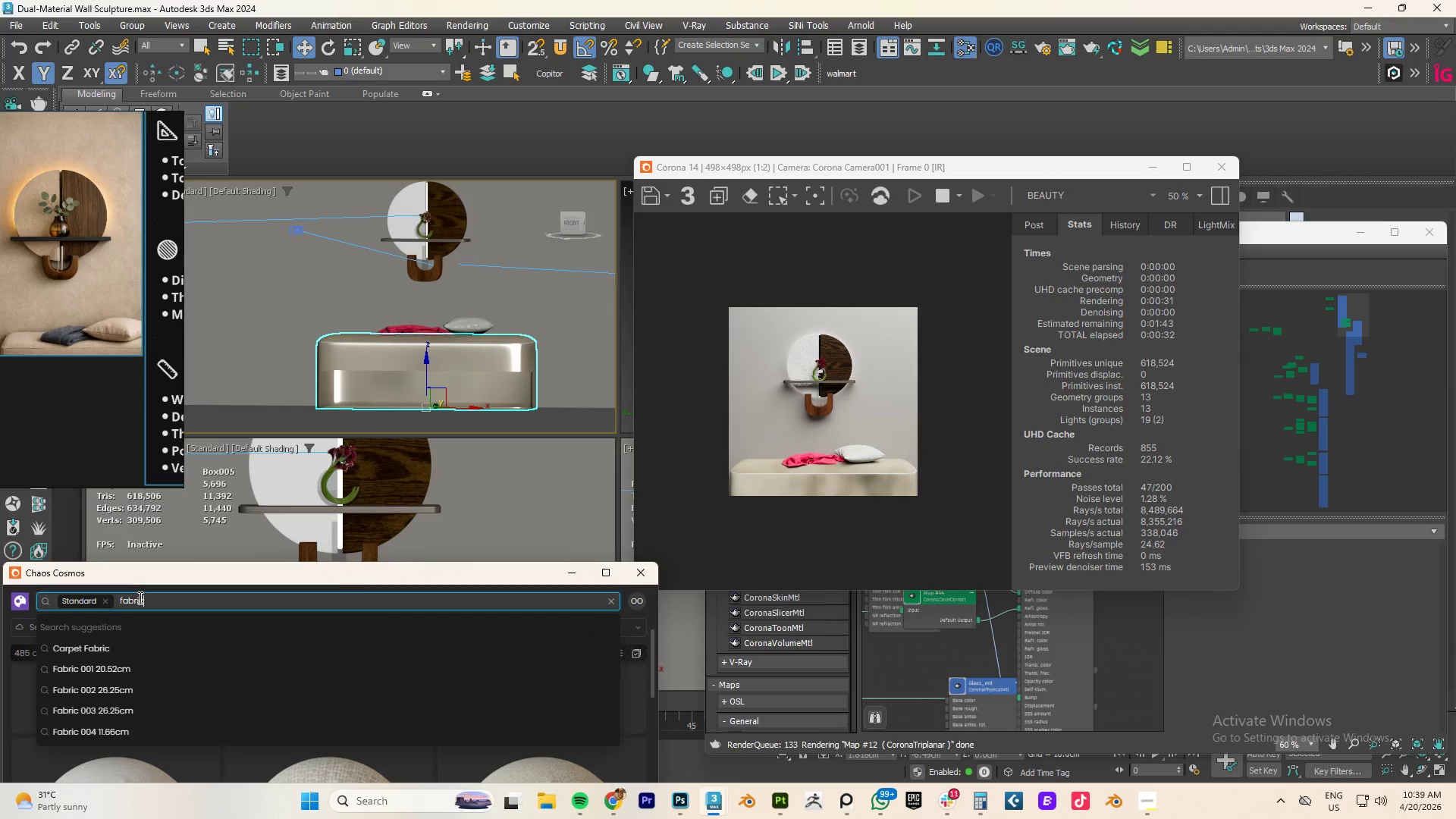 
key(Enter)
 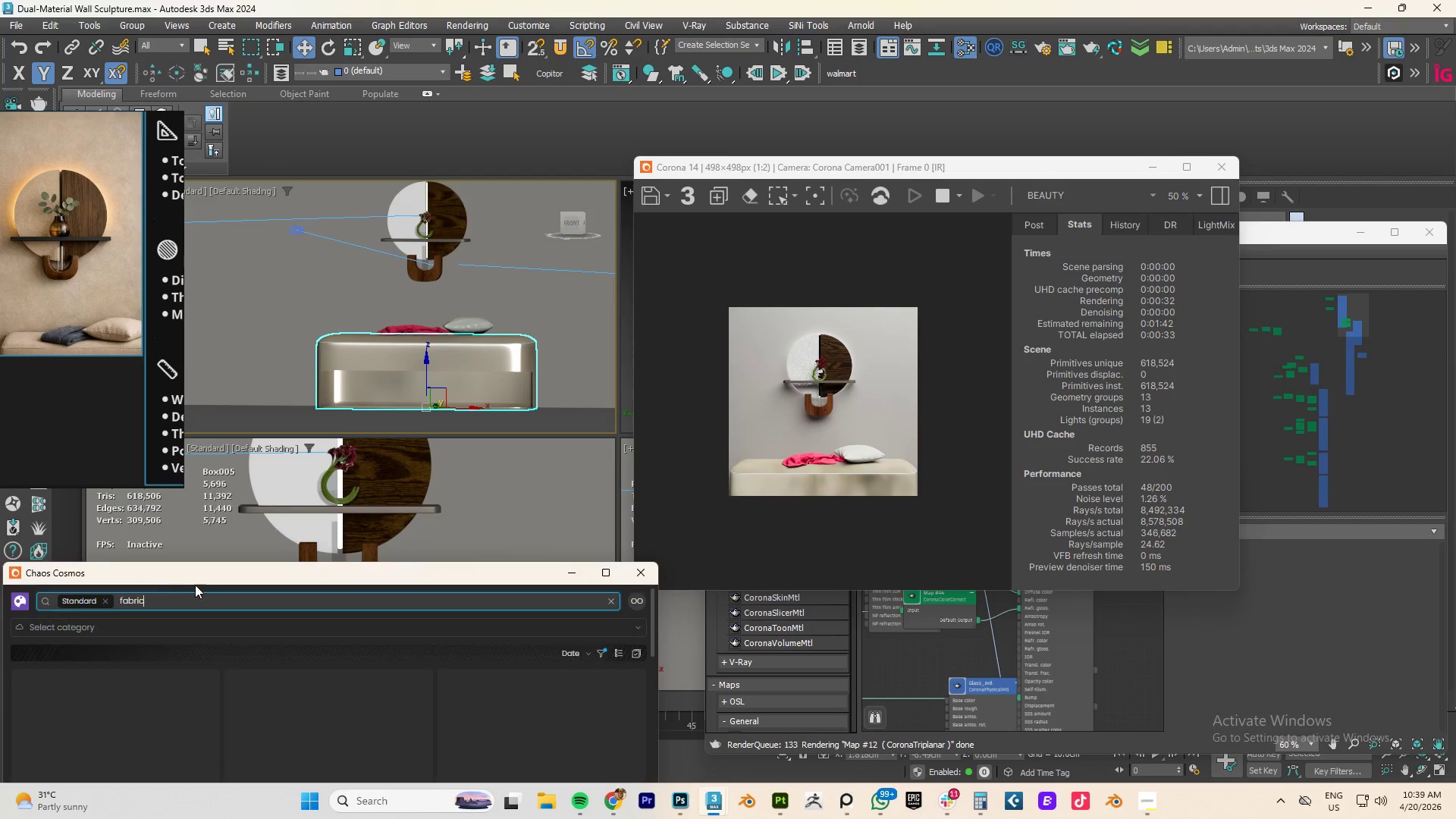 
left_click_drag(start_coordinate=[202, 576], to_coordinate=[405, 87])
 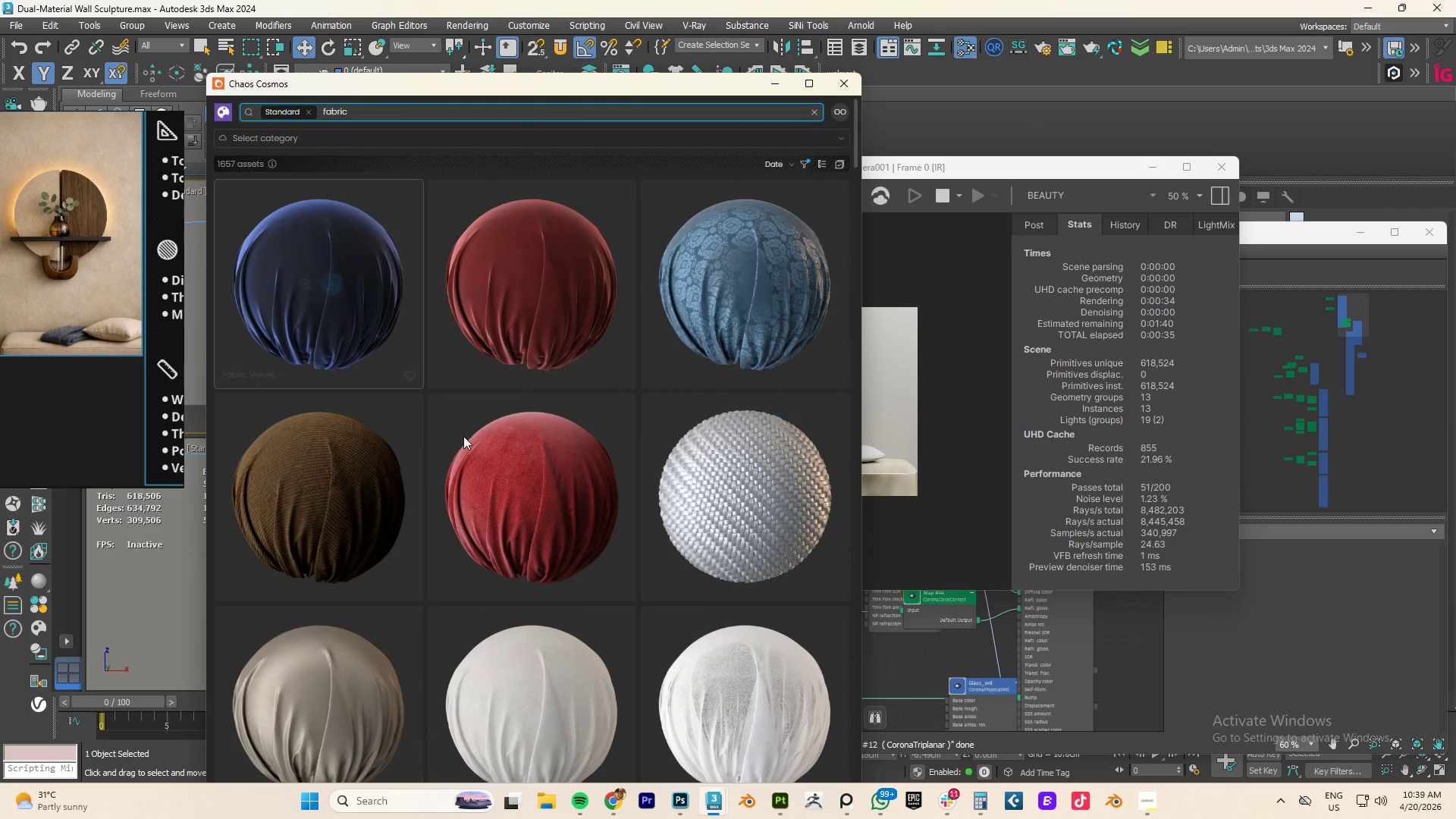 
scroll: coordinate [665, 487], scroll_direction: down, amount: 8.0
 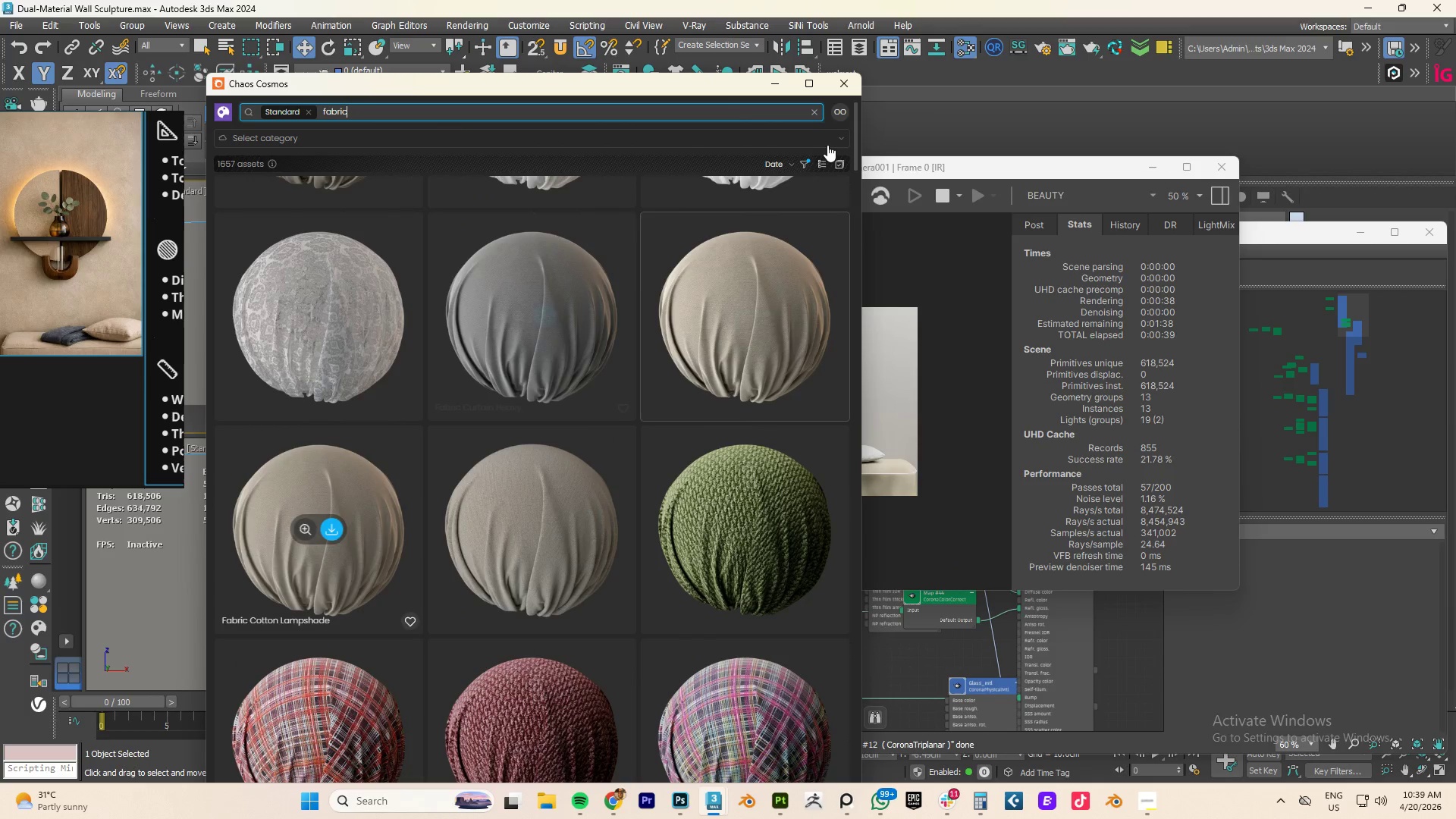 
left_click([805, 168])
 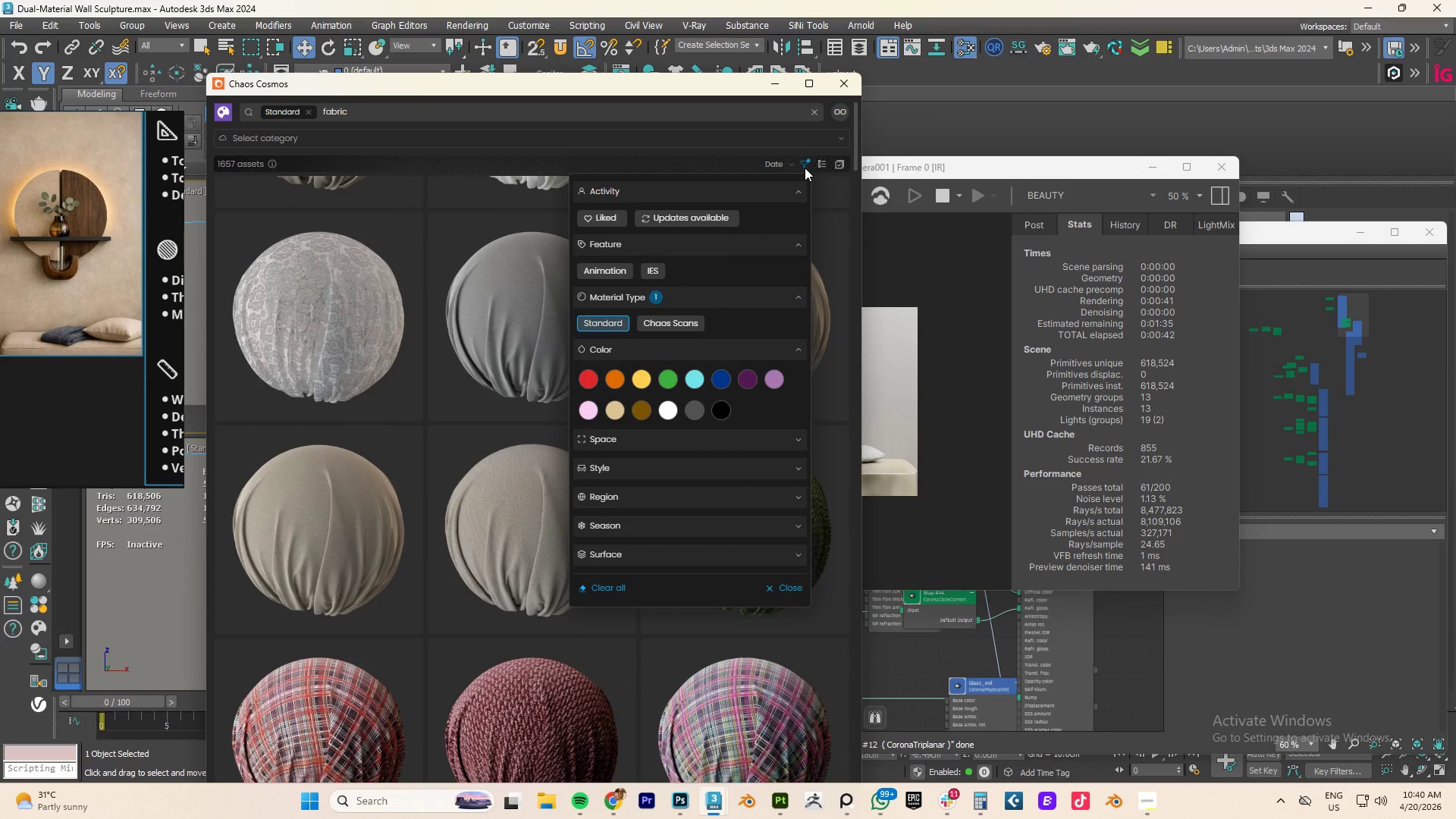 
scroll: coordinate [758, 486], scroll_direction: down, amount: 4.0
 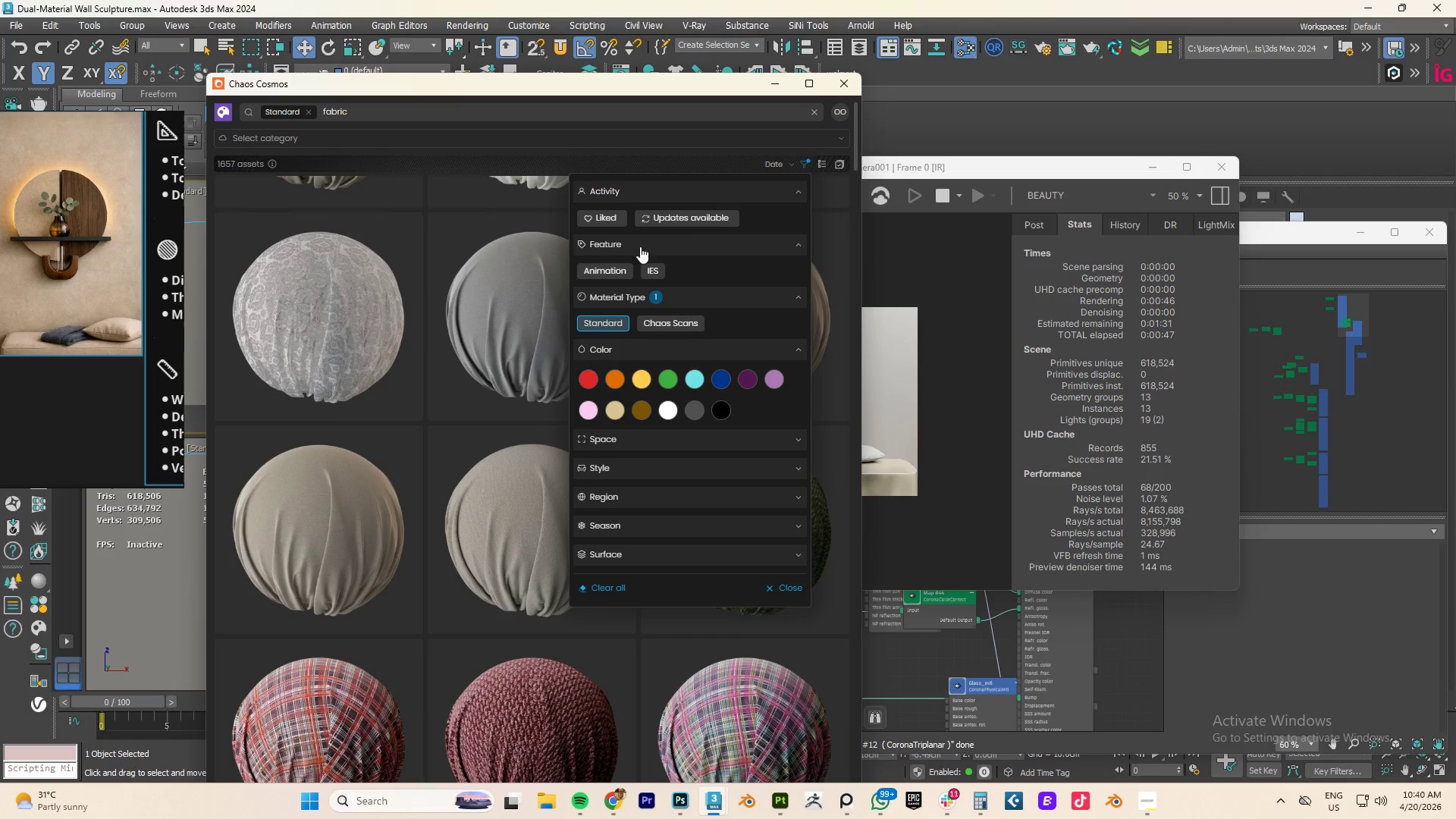 
left_click([607, 220])
 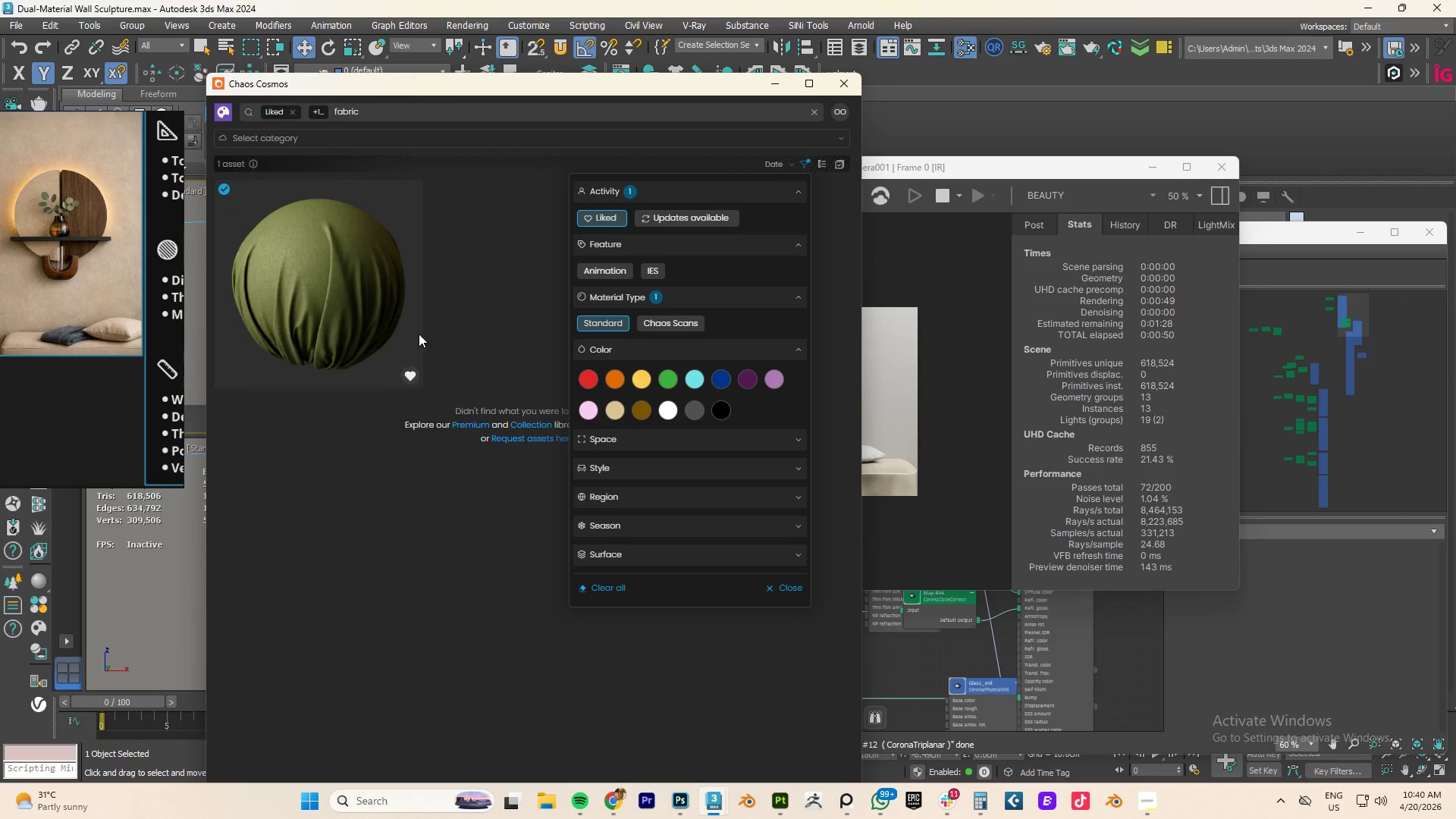 
left_click([592, 225])
 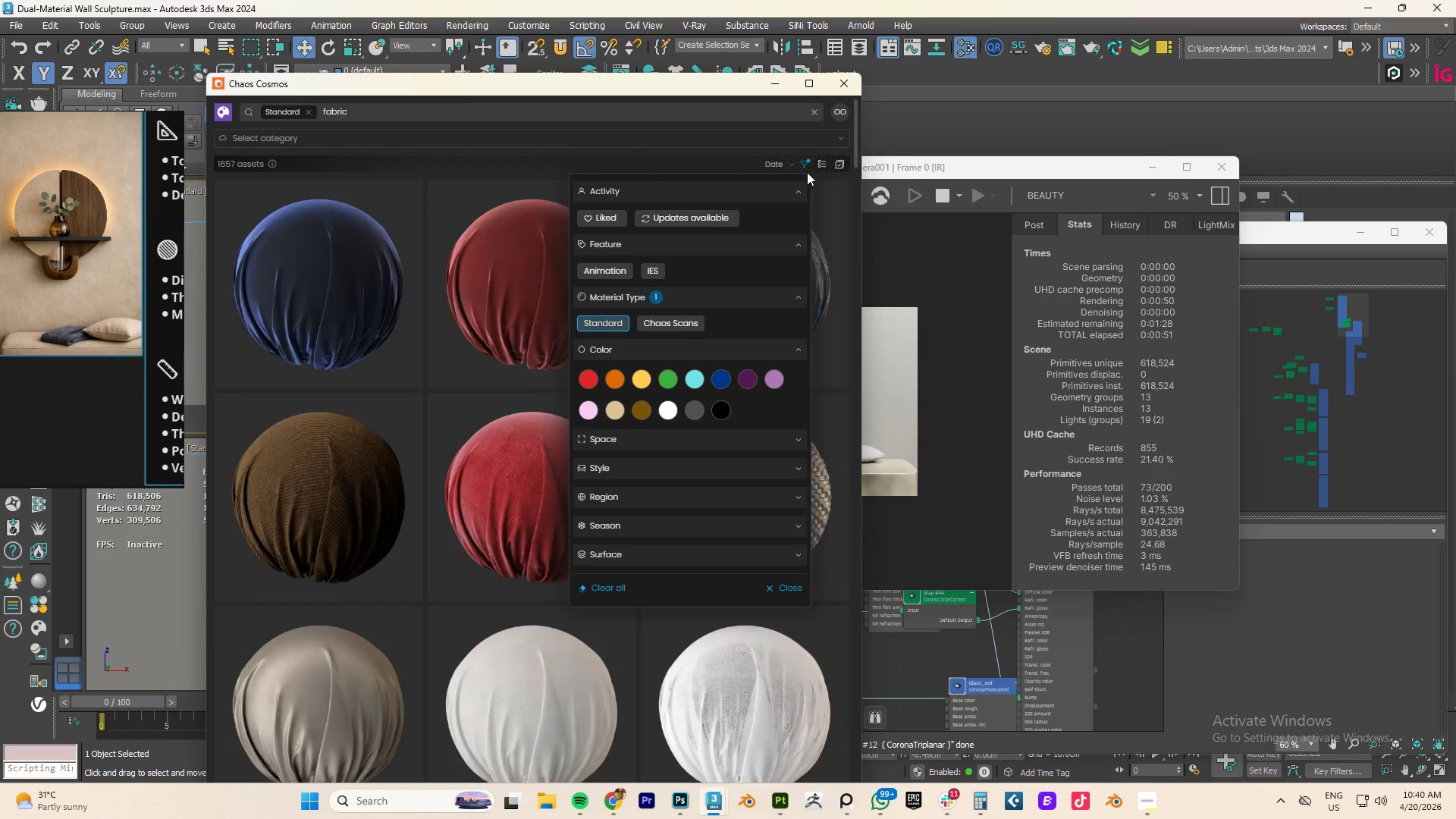 
left_click([821, 165])
 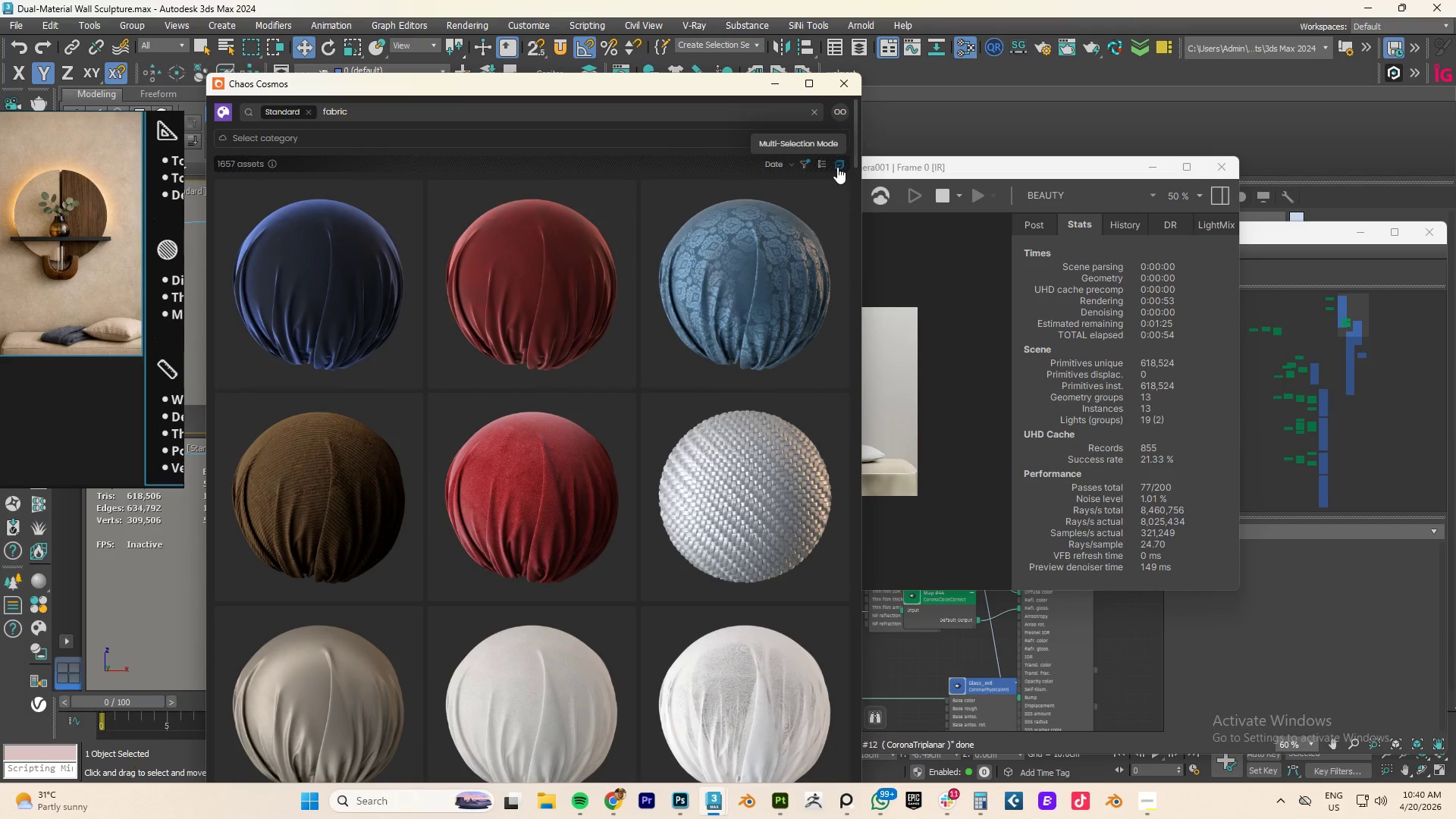 
left_click([836, 162])
 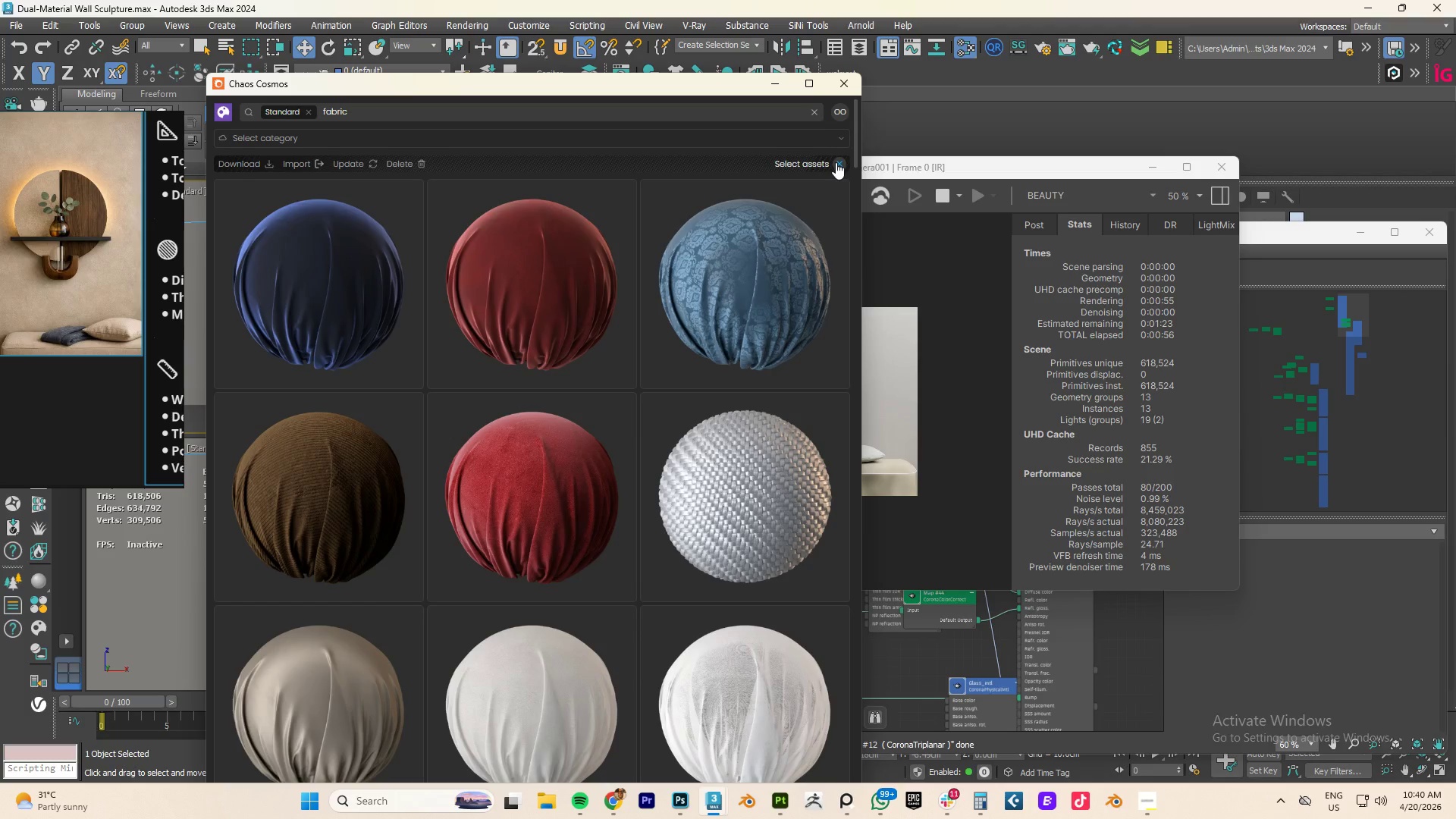 
left_click([836, 162])
 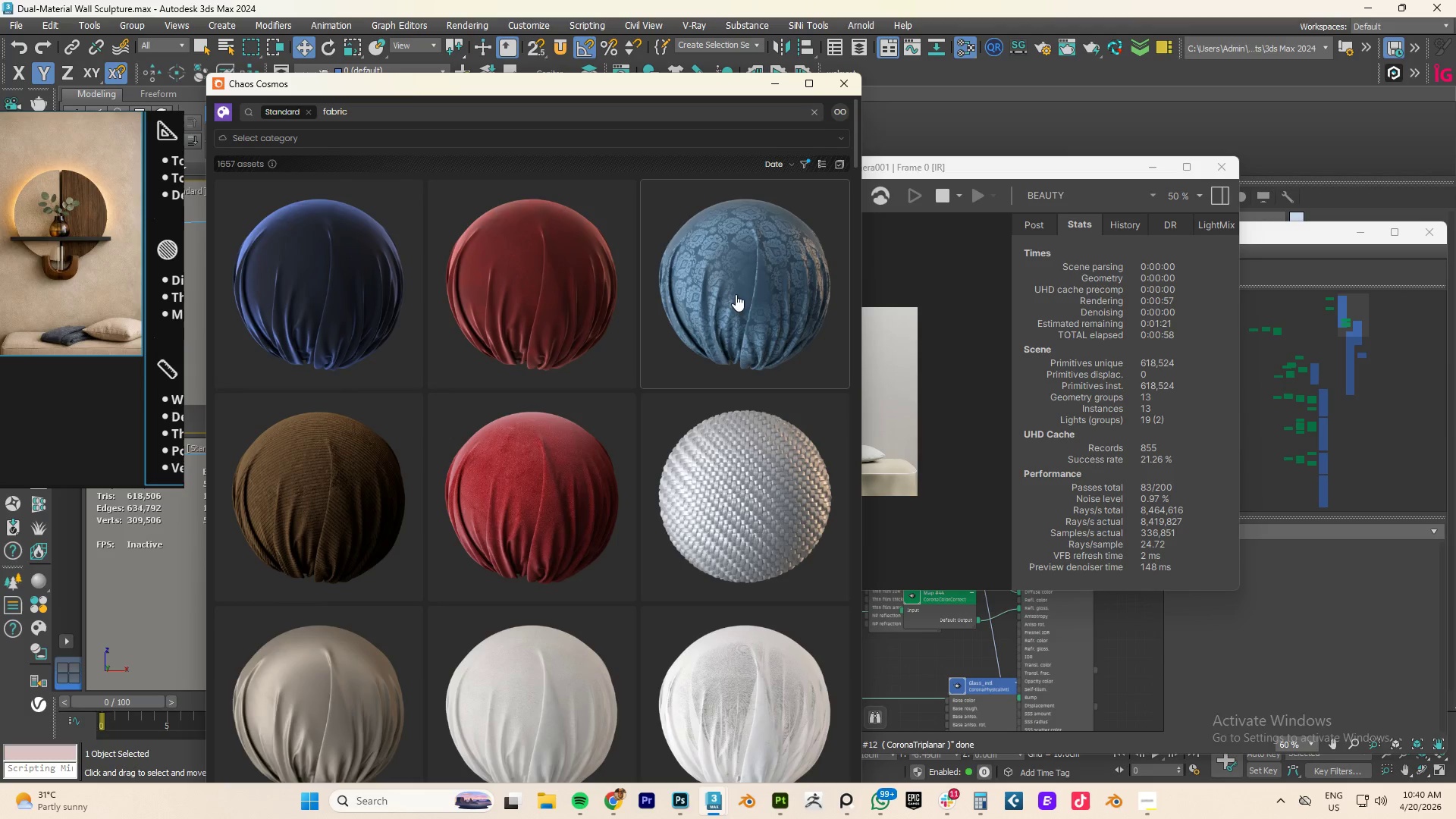 
scroll: coordinate [552, 488], scroll_direction: down, amount: 19.0
 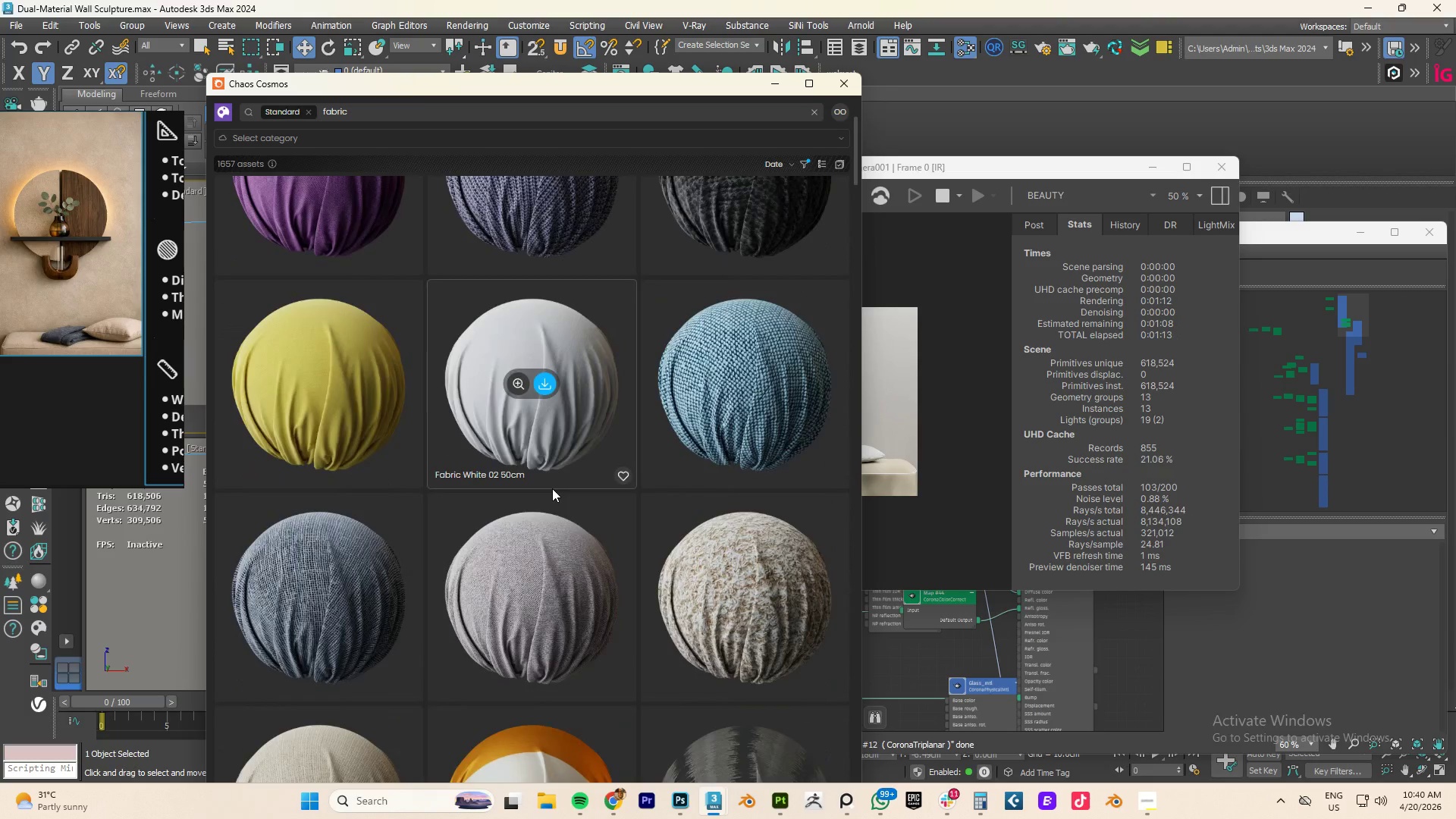 
scroll: coordinate [433, 538], scroll_direction: down, amount: 7.0
 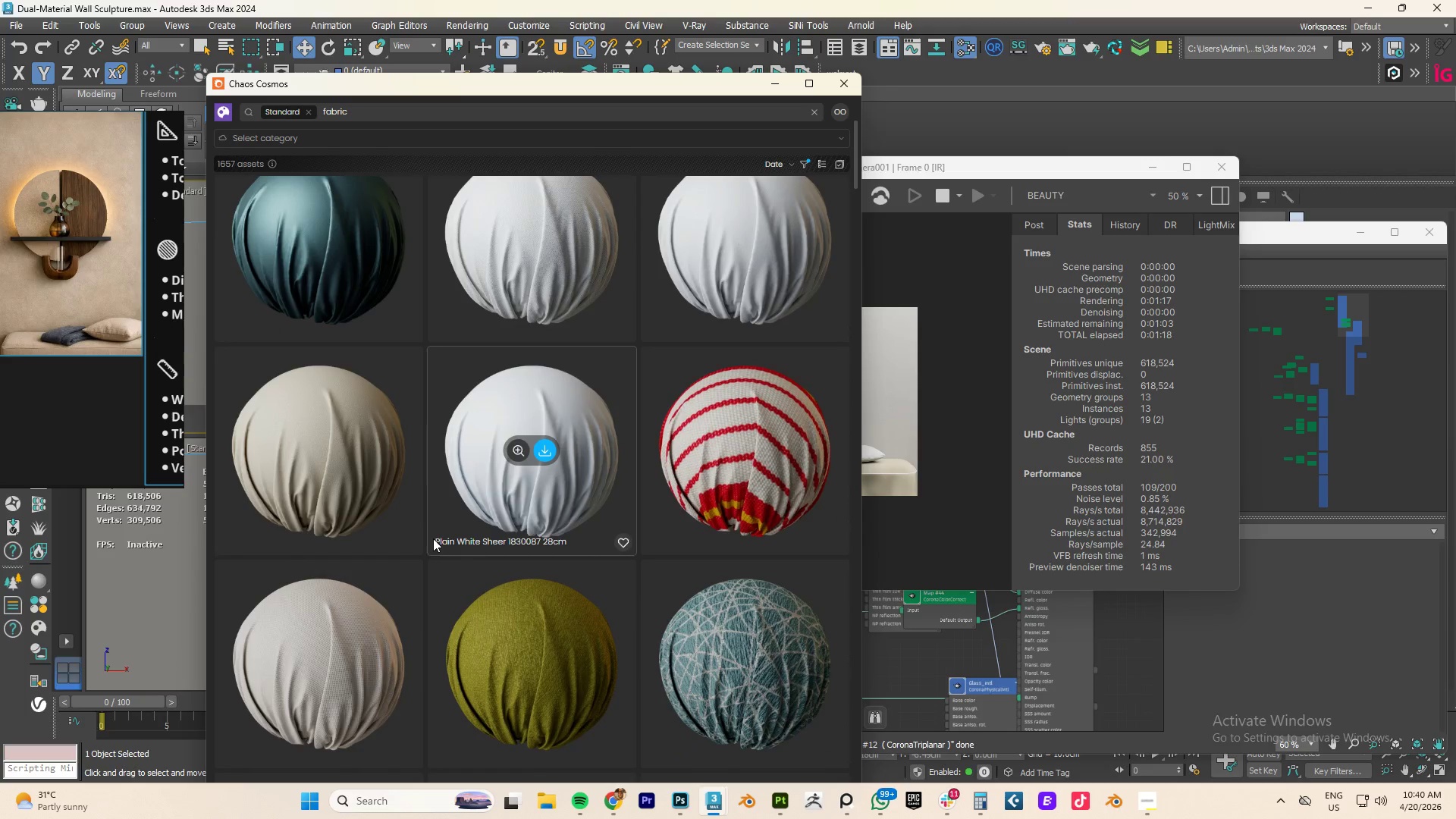 
scroll: coordinate [433, 538], scroll_direction: up, amount: 5.0
 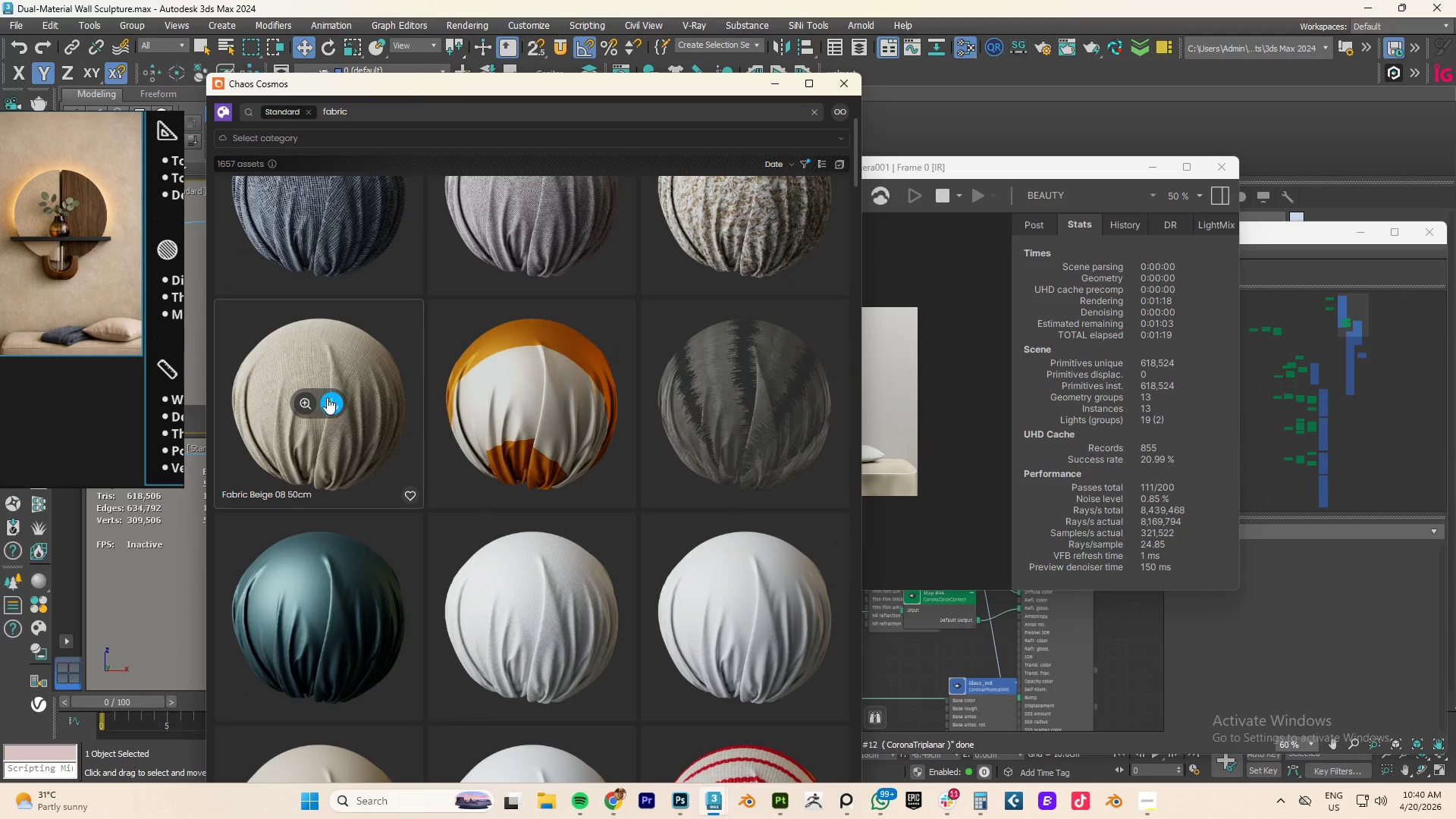 
left_click([328, 401])
 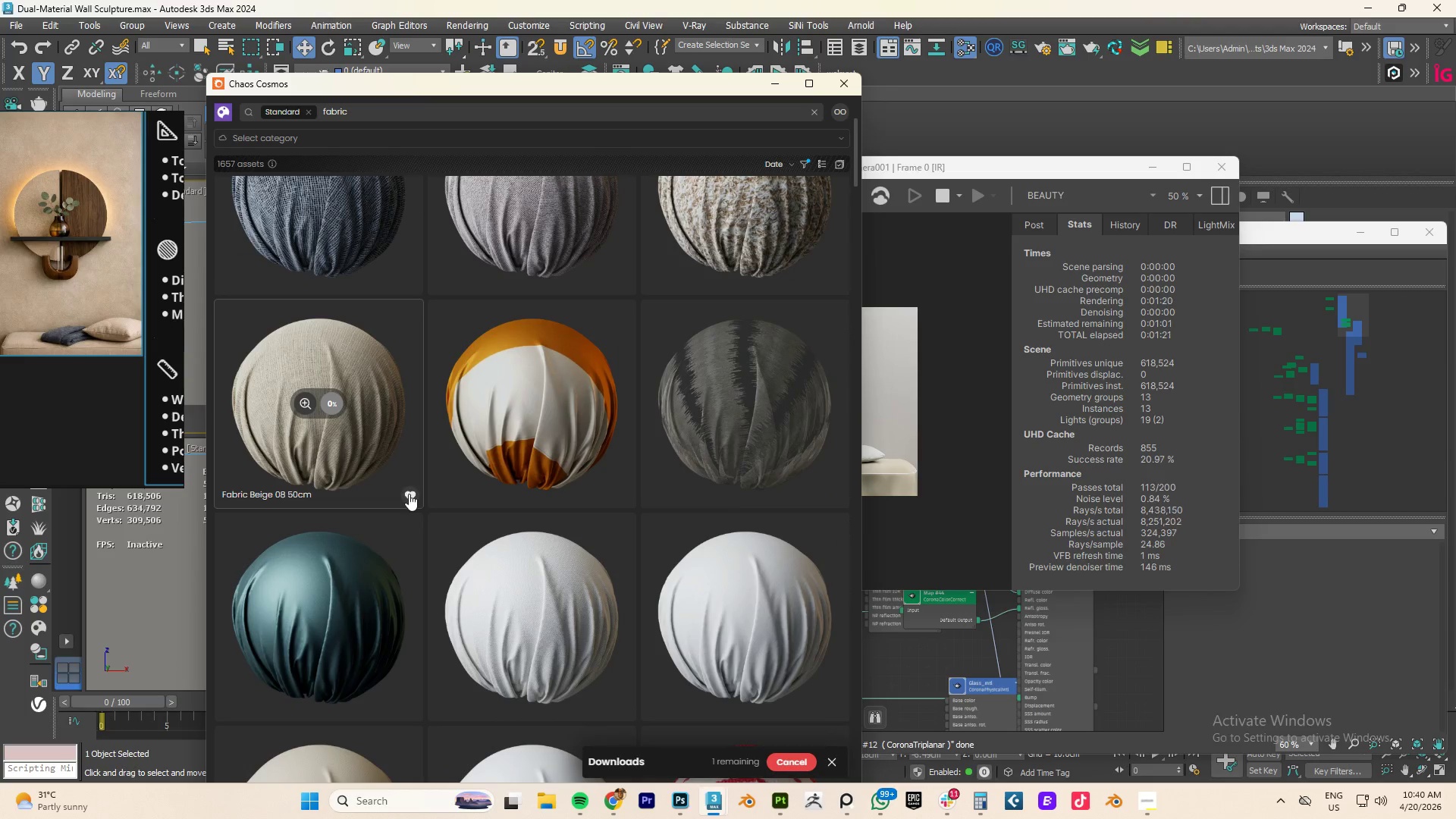 
left_click([411, 494])
 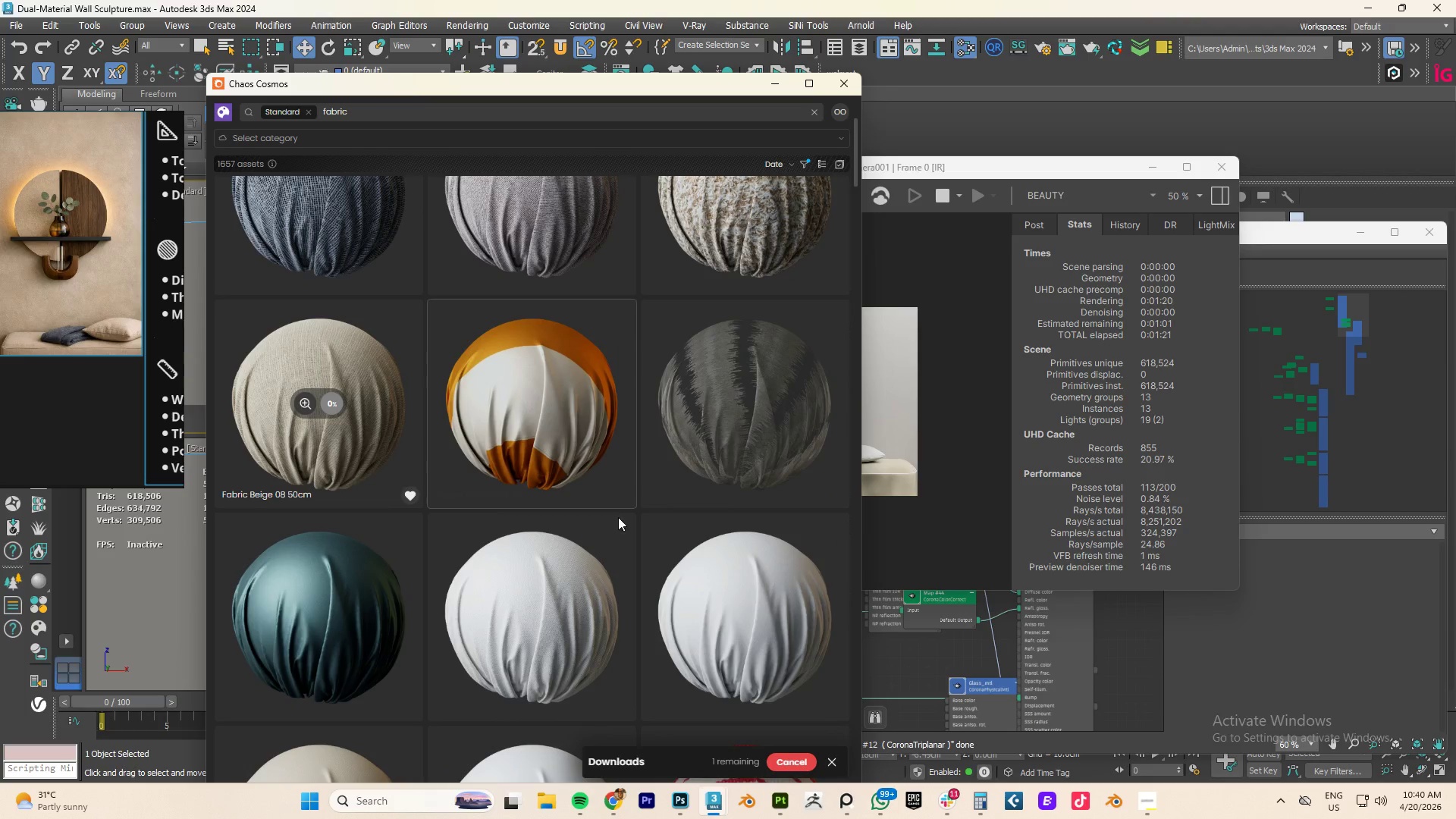 
scroll: coordinate [764, 595], scroll_direction: down, amount: 28.0
 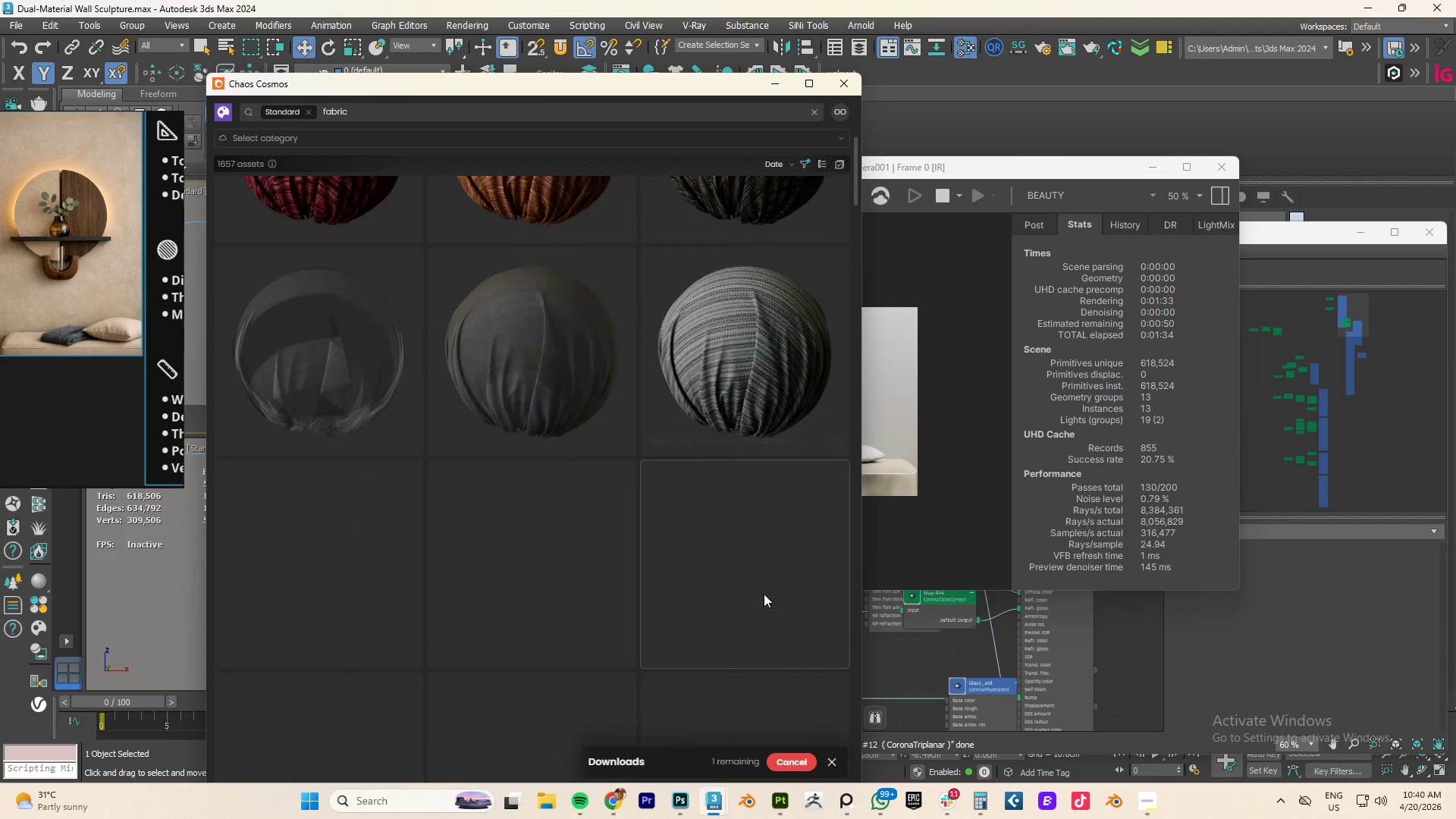 
scroll: coordinate [760, 588], scroll_direction: up, amount: 37.0
 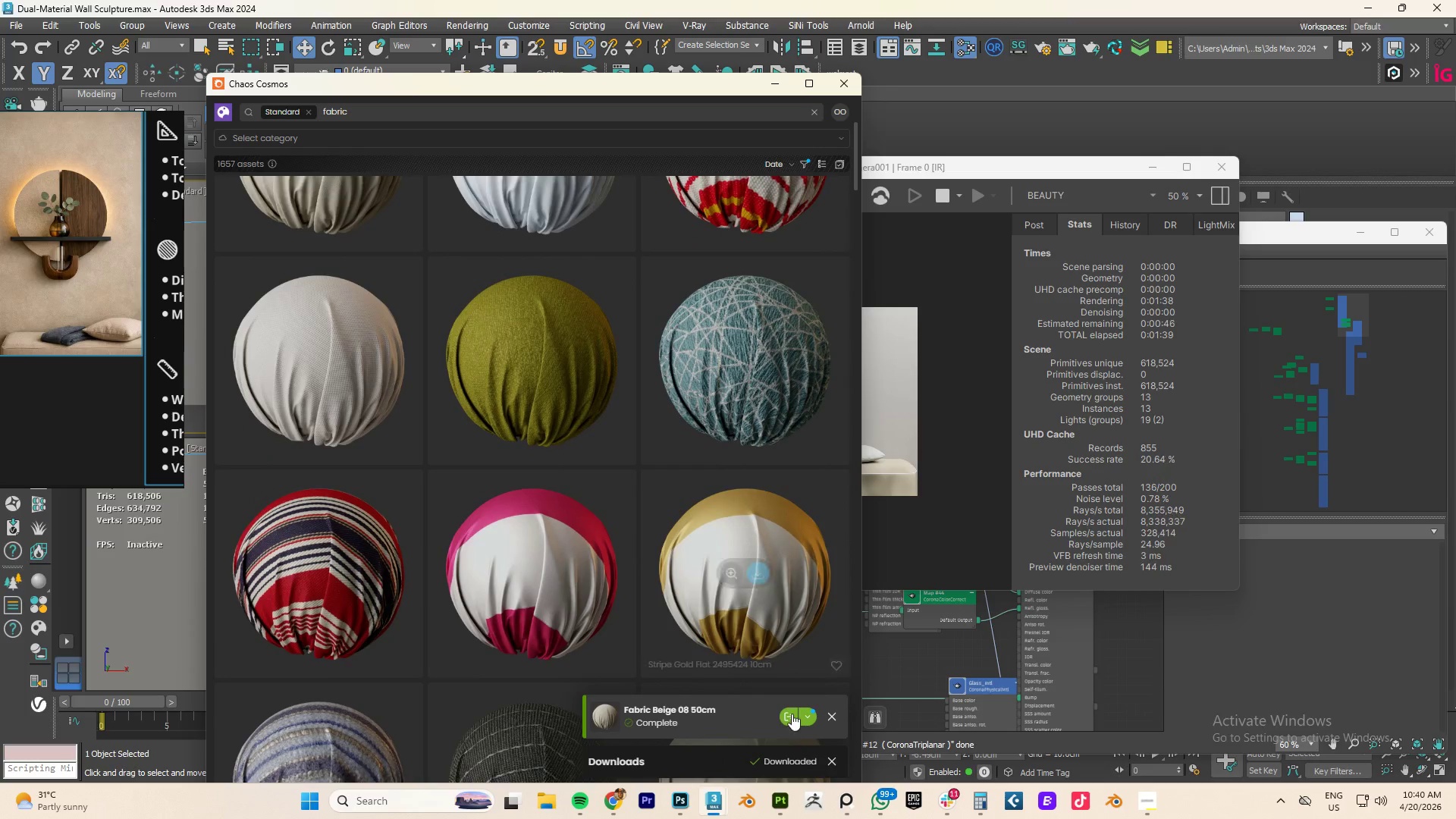 
left_click_drag(start_coordinate=[791, 715], to_coordinate=[937, 657])
 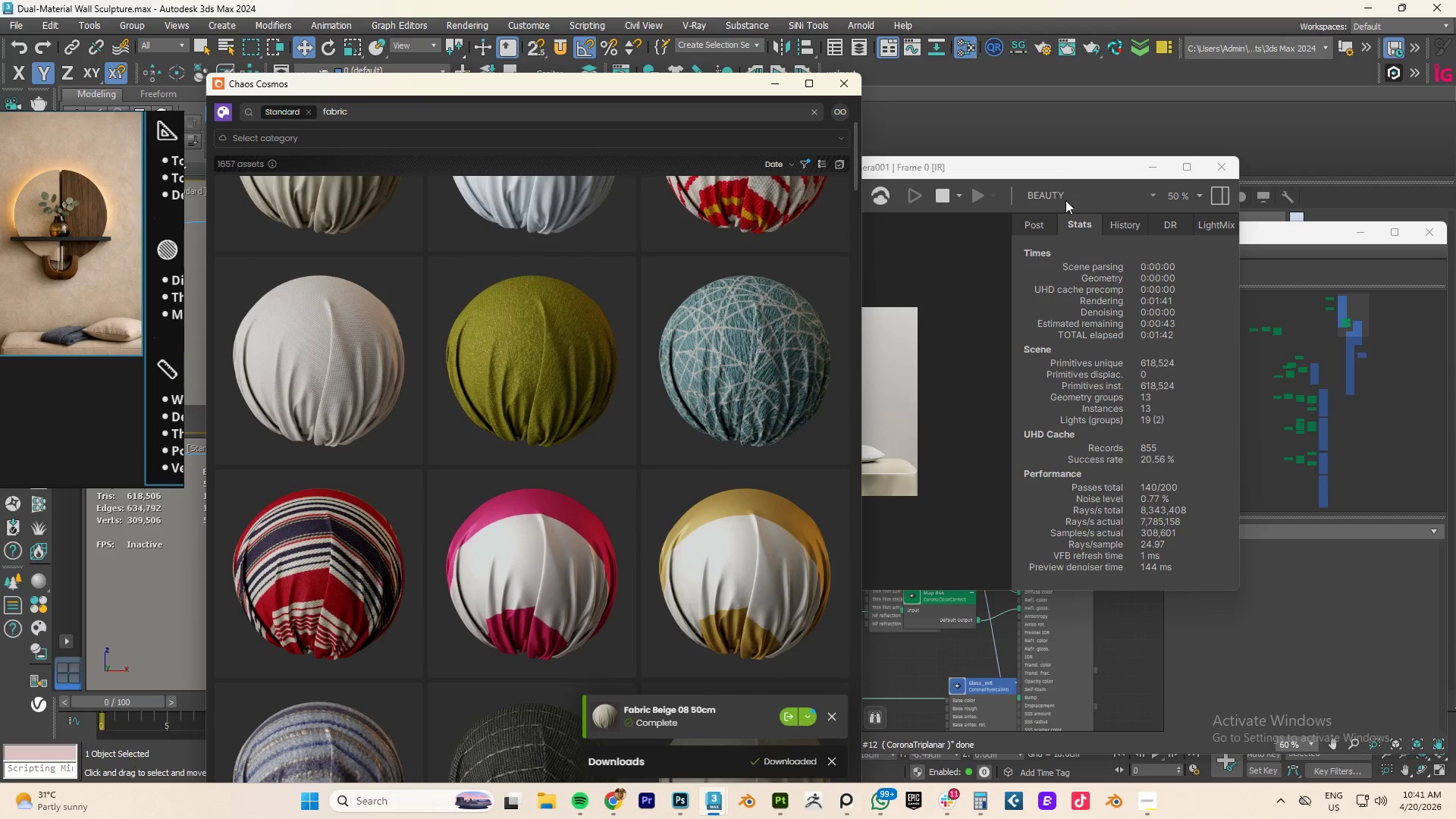 
left_click_drag(start_coordinate=[1045, 173], to_coordinate=[1156, 39])
 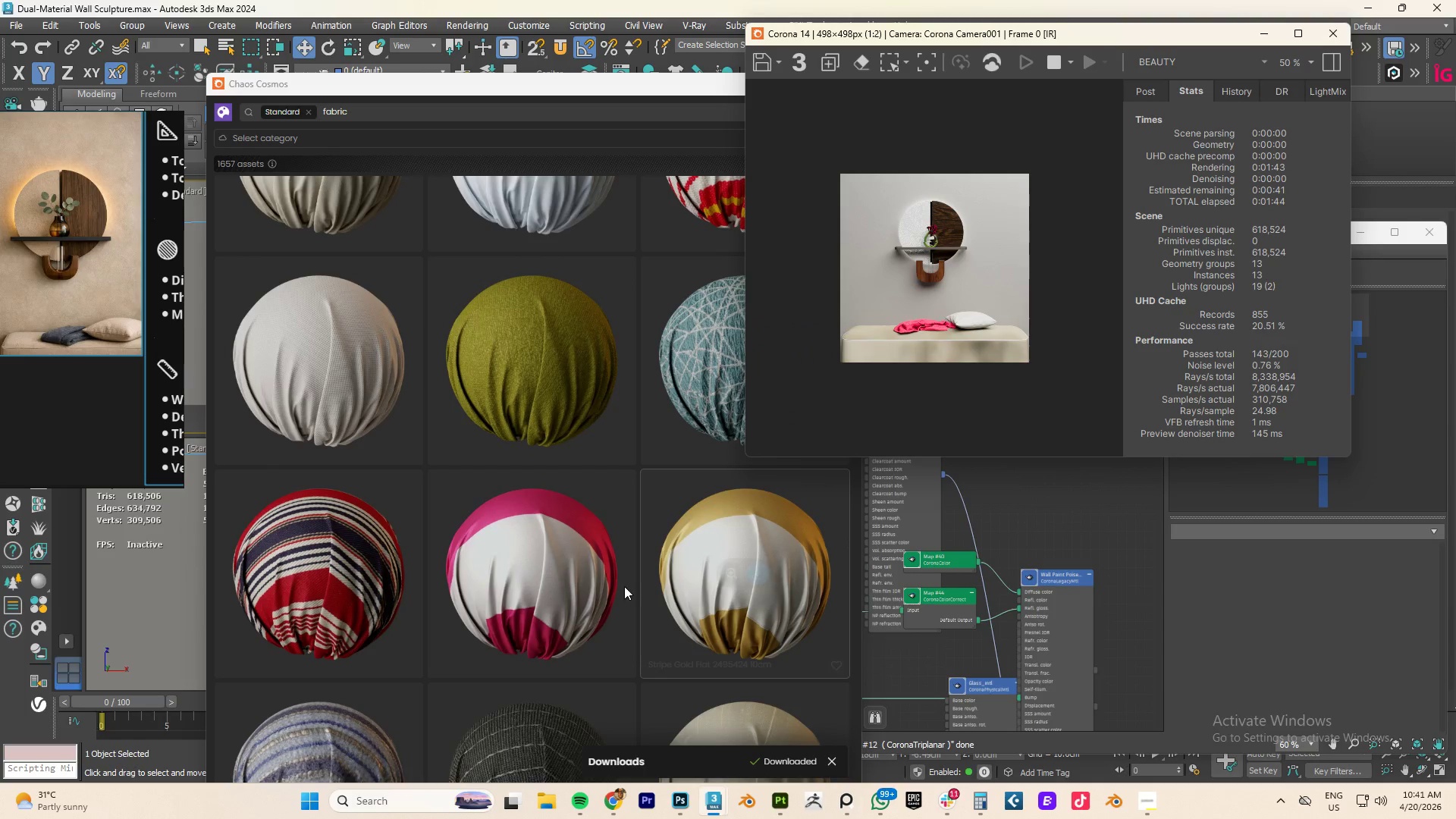 
scroll: coordinate [357, 472], scroll_direction: up, amount: 13.0
 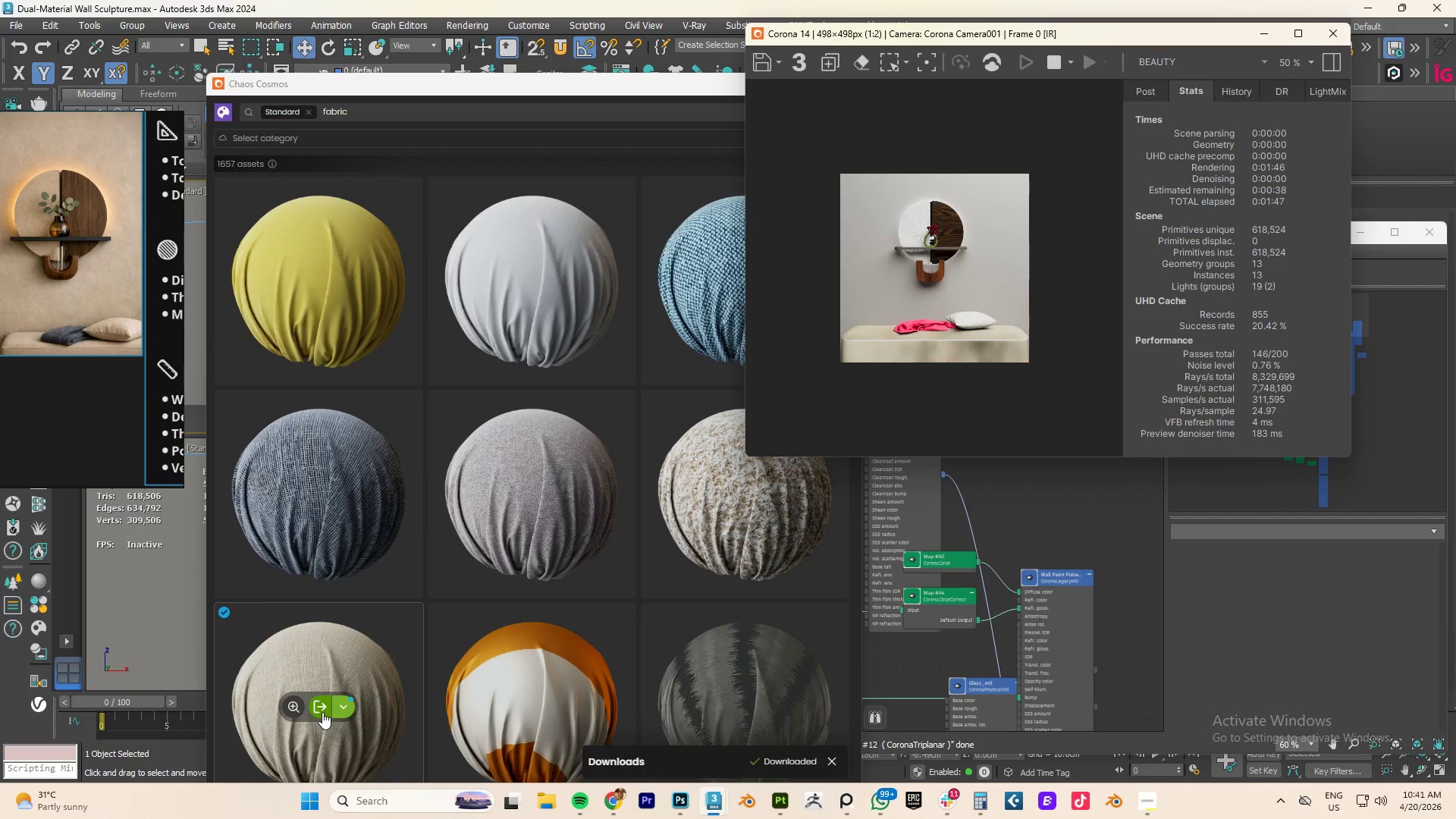 
left_click_drag(start_coordinate=[322, 708], to_coordinate=[1137, 523])
 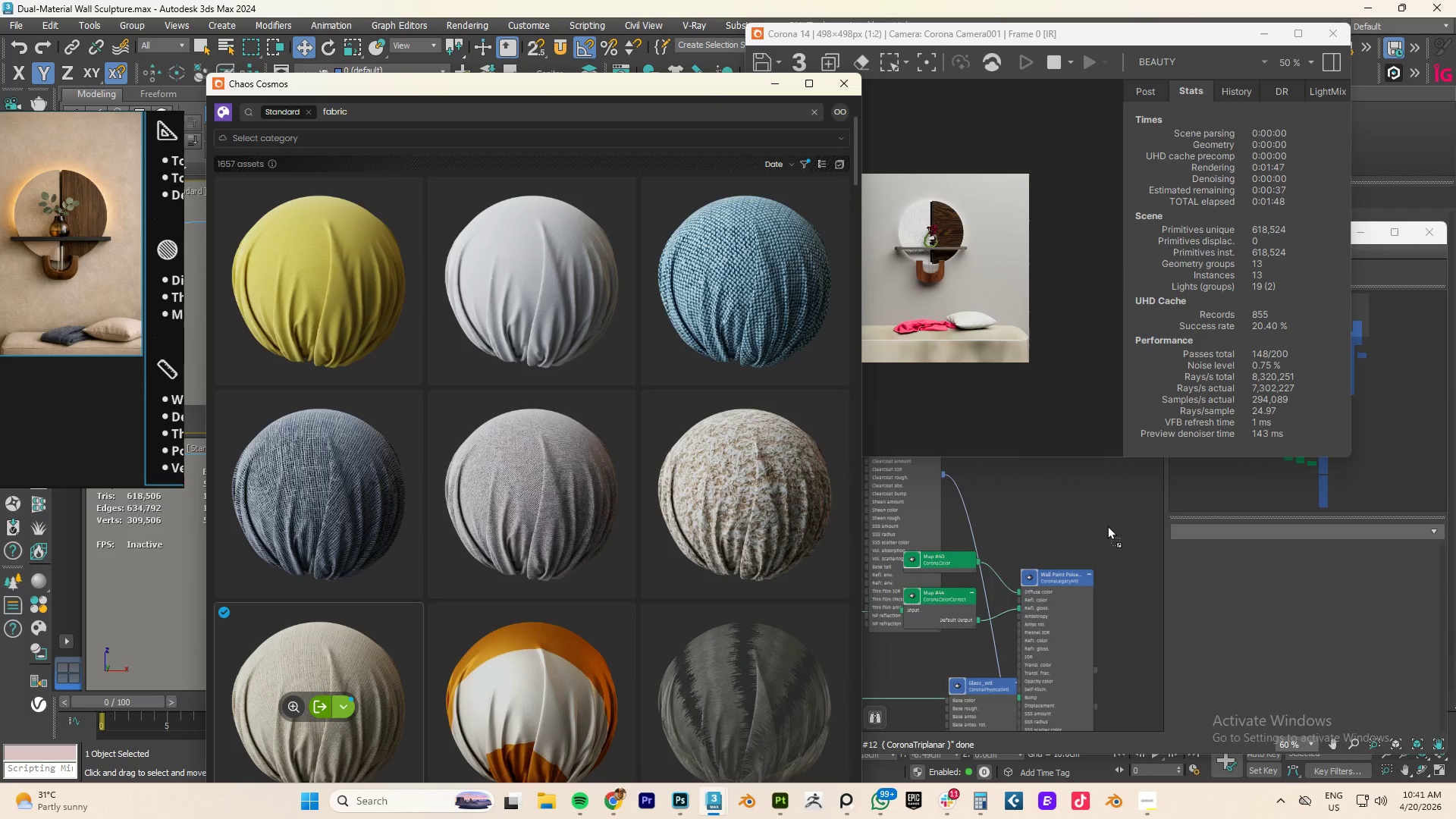 
mouse_move([1098, 519])
 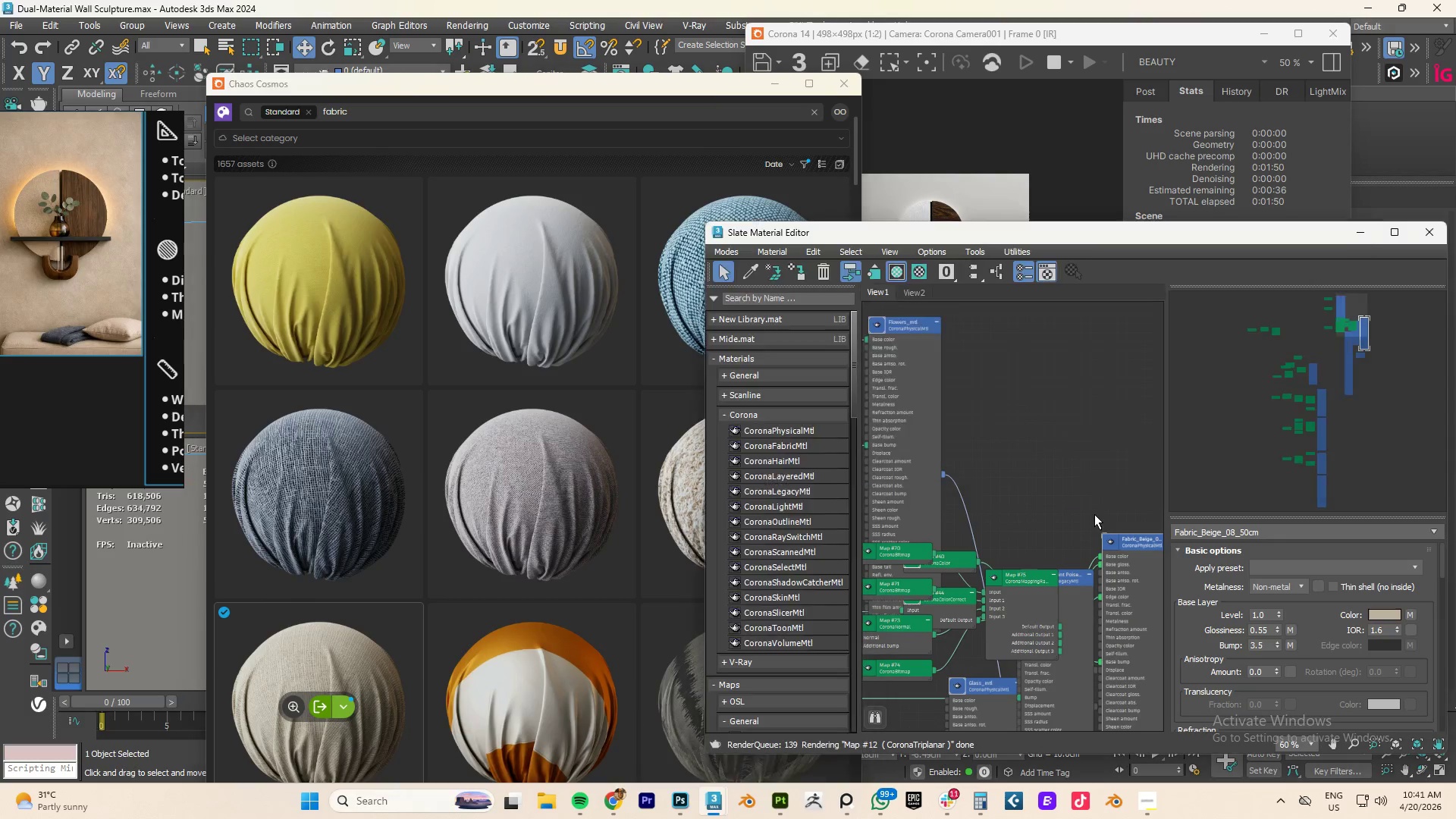 
left_click([1094, 514])
 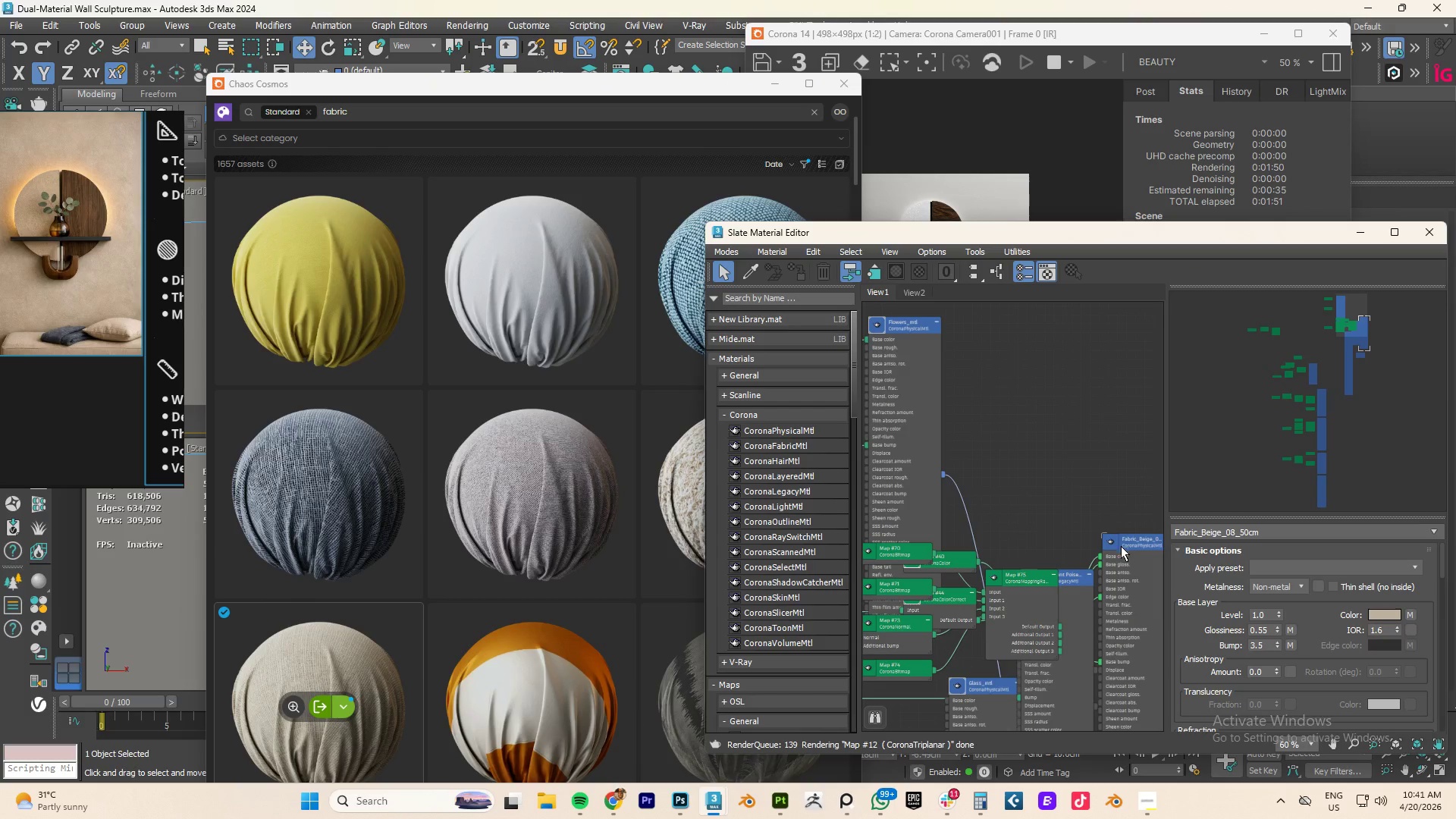 
left_click_drag(start_coordinate=[1122, 543], to_coordinate=[1138, 389])
 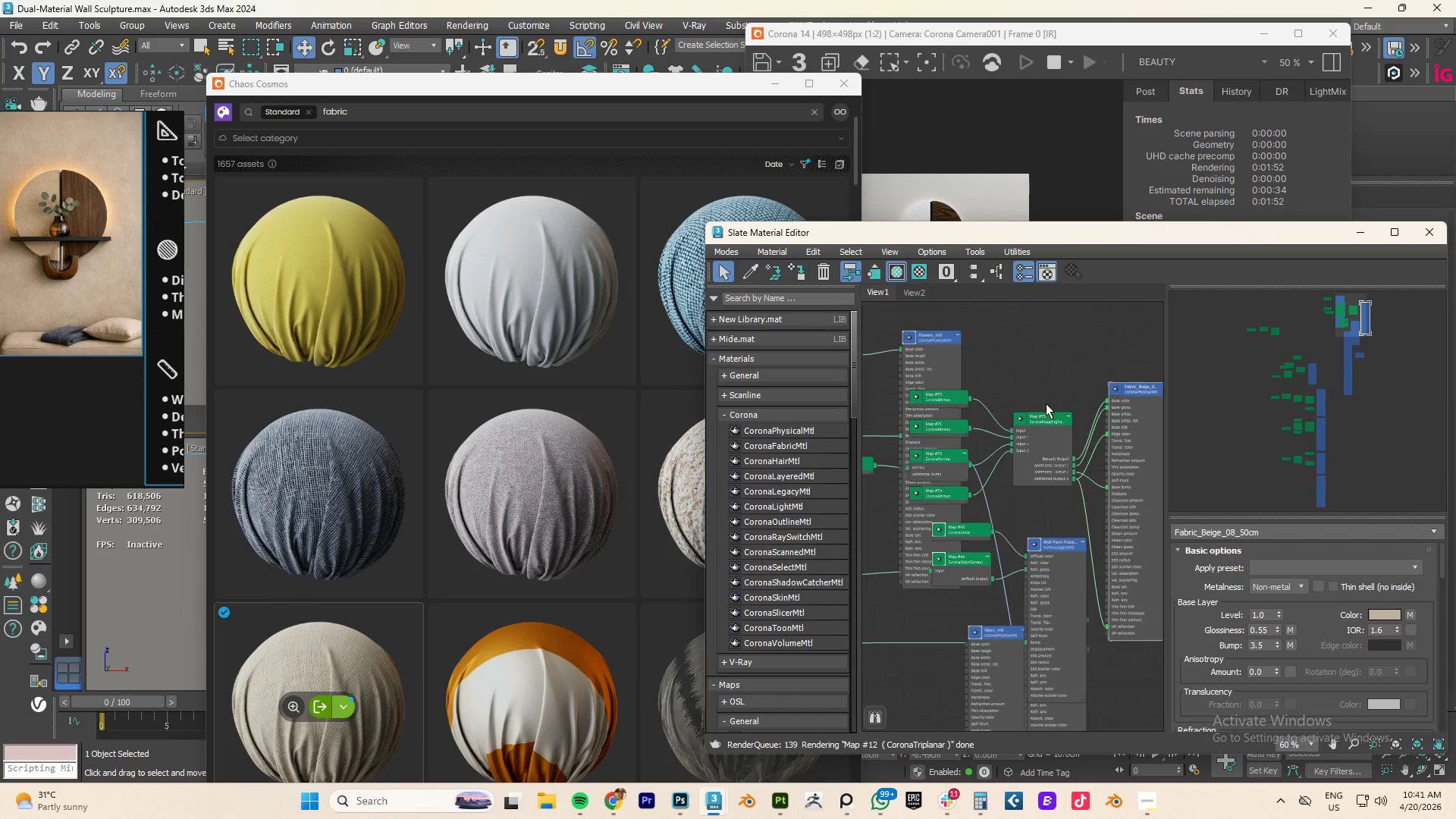 
scroll: coordinate [1045, 405], scroll_direction: down, amount: 4.0
 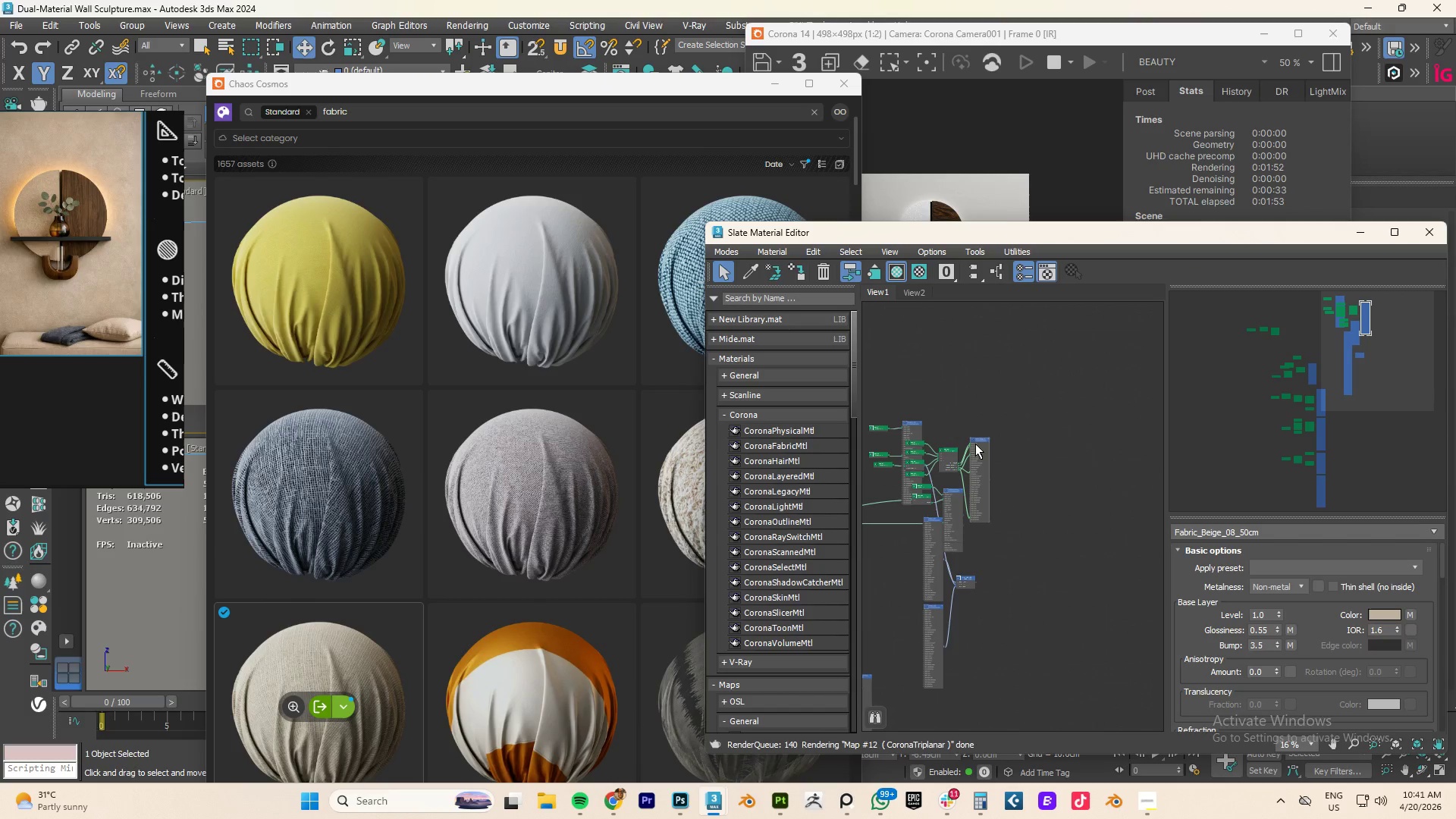 
left_click_drag(start_coordinate=[975, 444], to_coordinate=[1104, 392])
 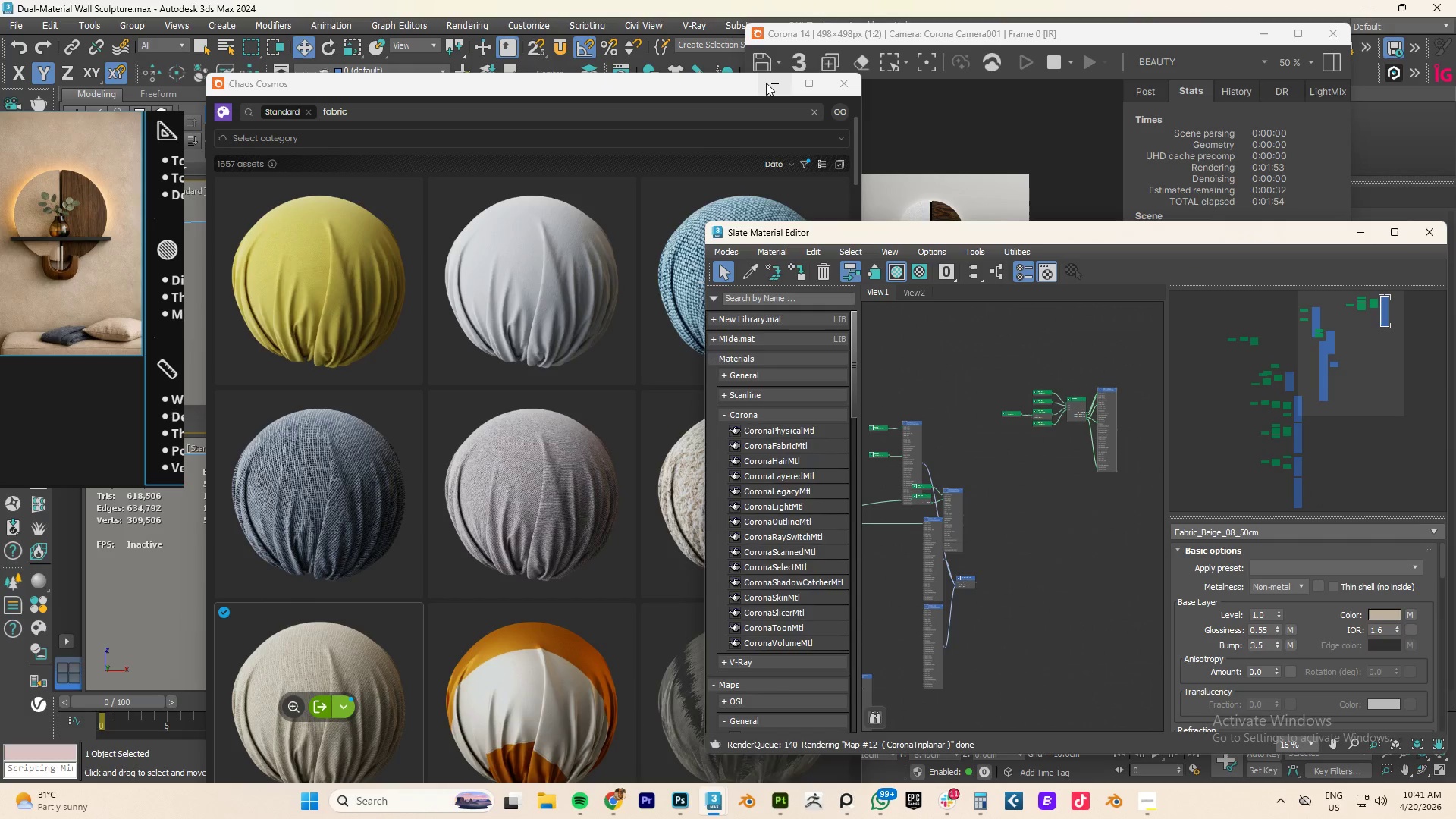 
left_click([766, 83])
 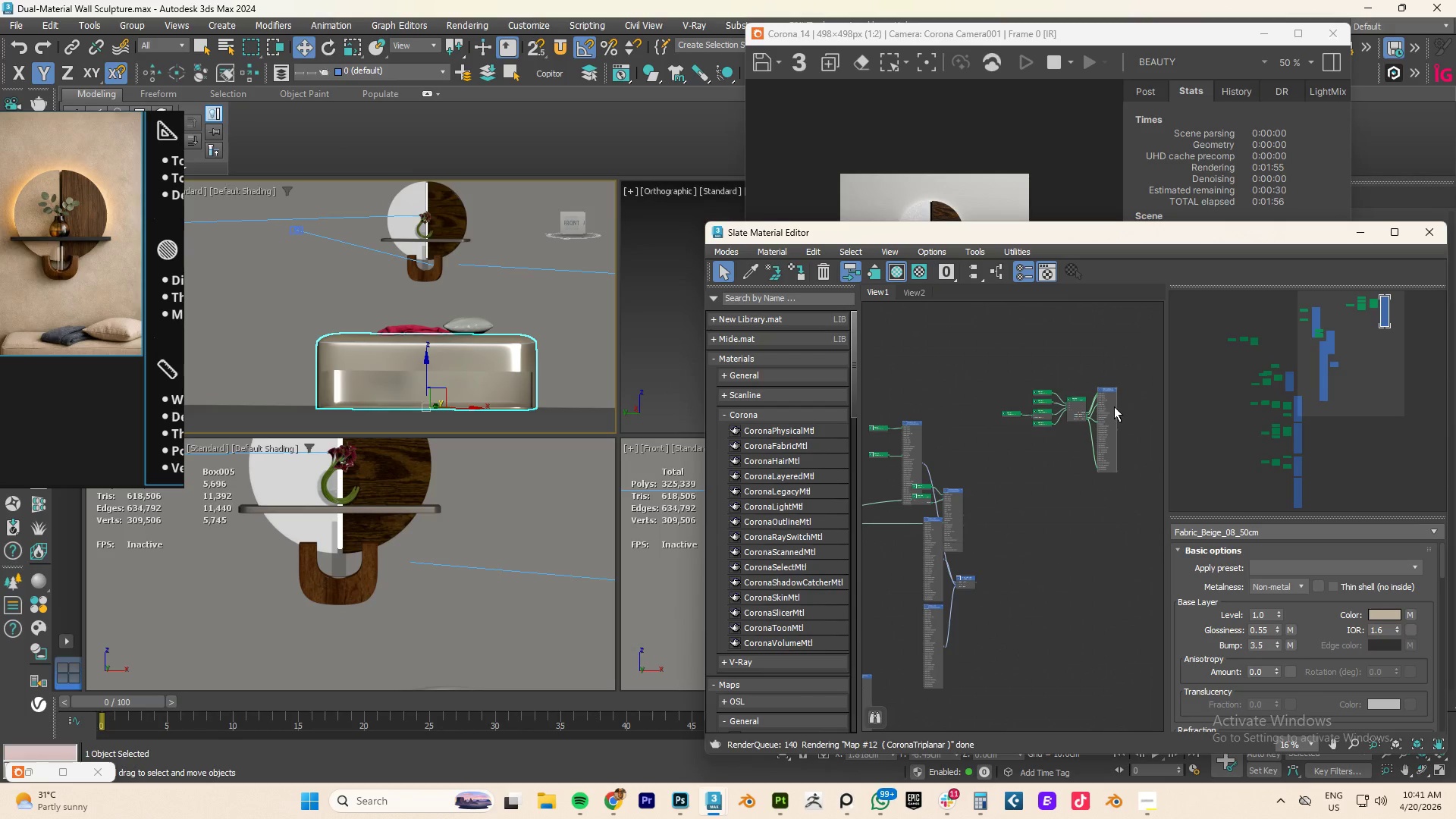 
right_click([1115, 396])
 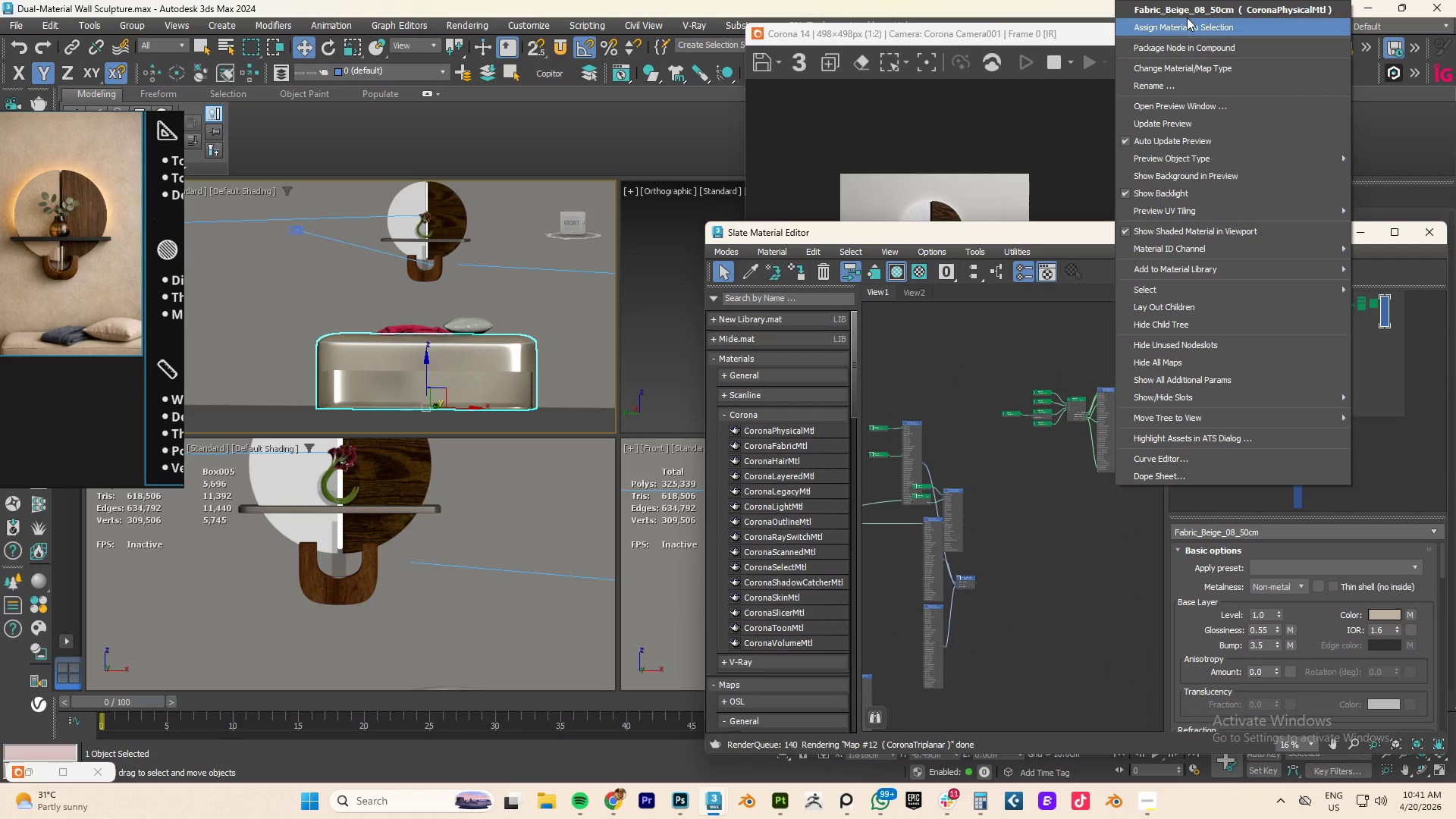 
left_click([1185, 26])
 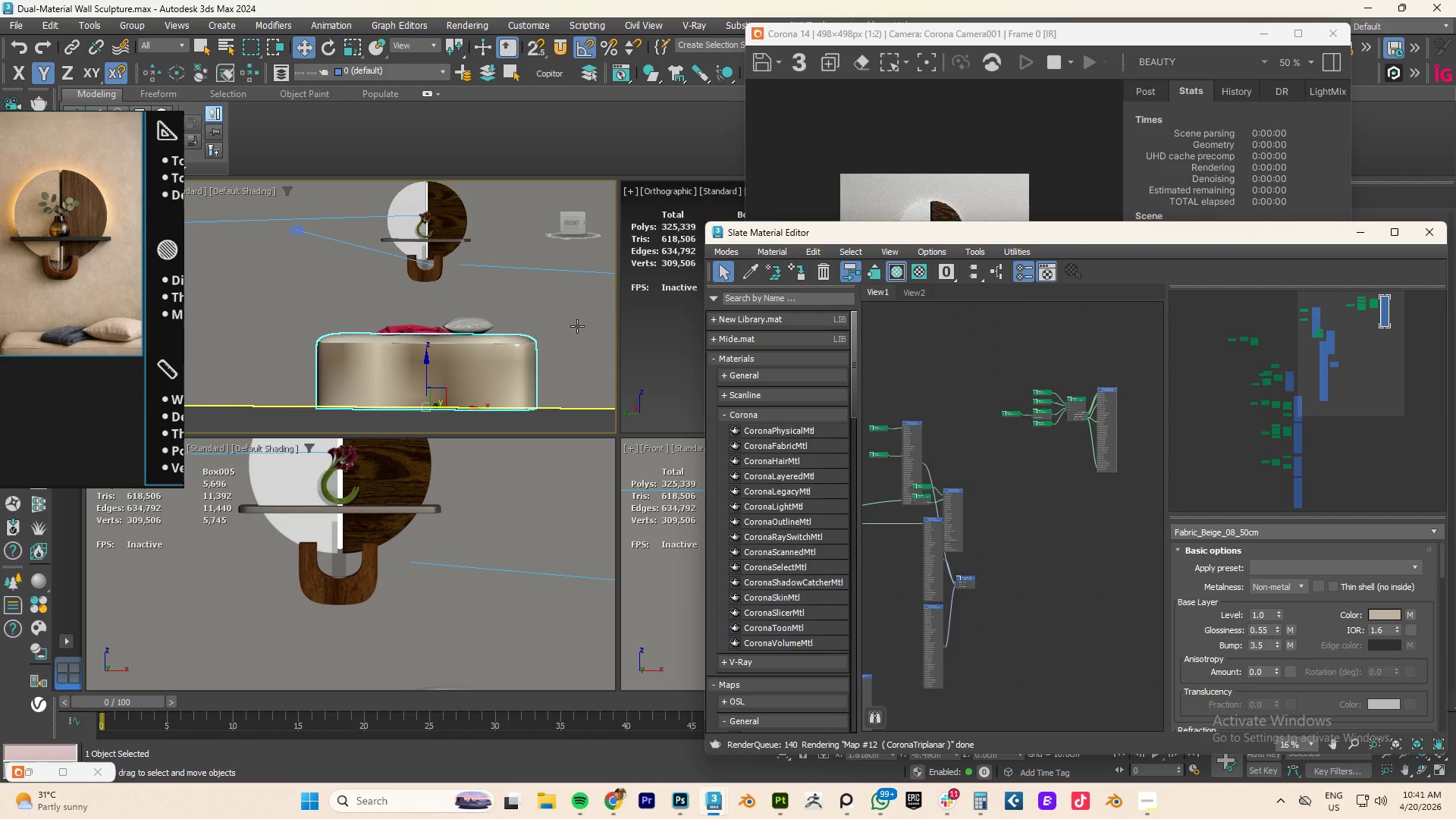 
scroll: coordinate [522, 333], scroll_direction: up, amount: 7.0
 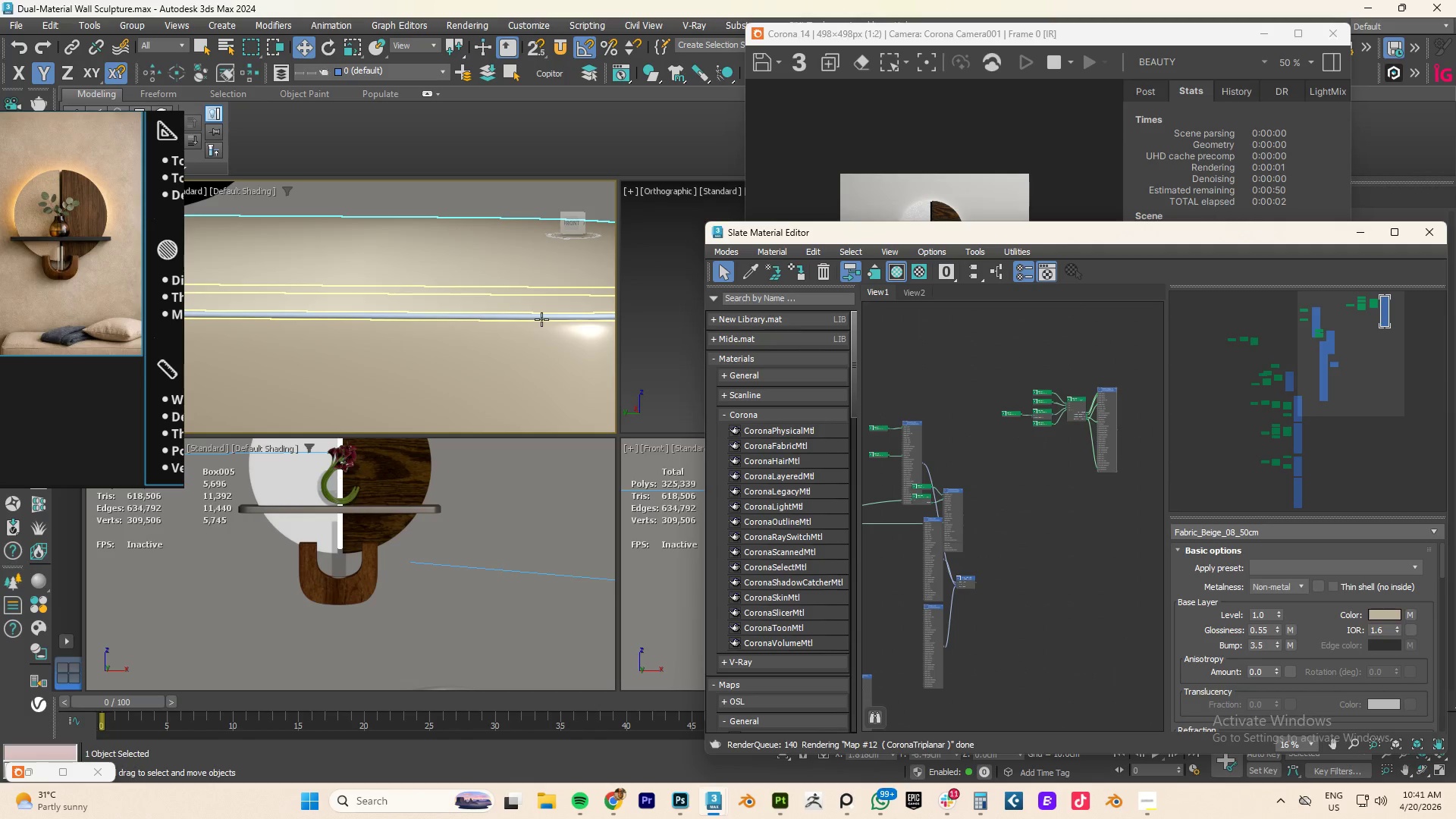 
left_click([542, 318])
 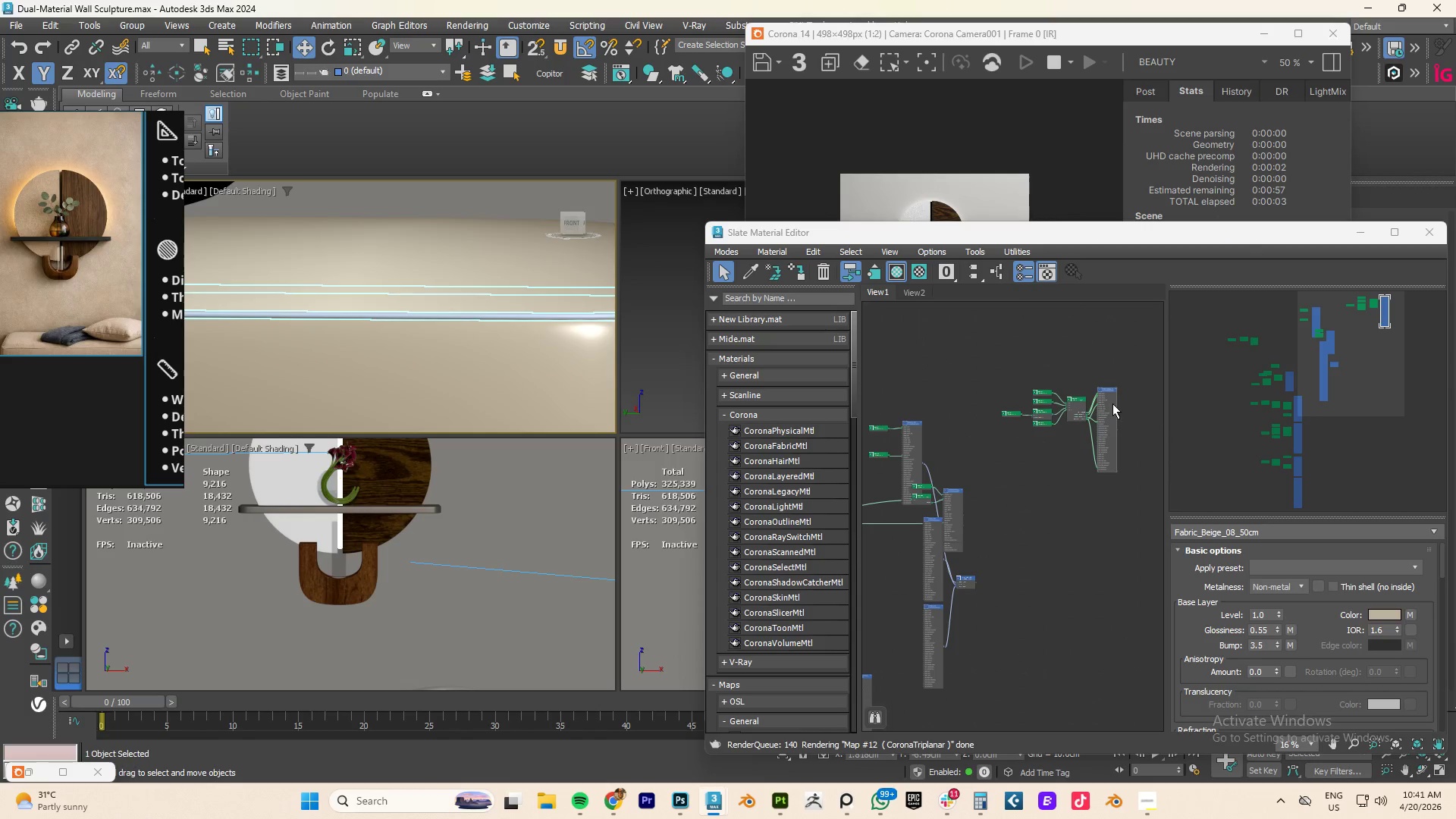 
right_click([1104, 395])
 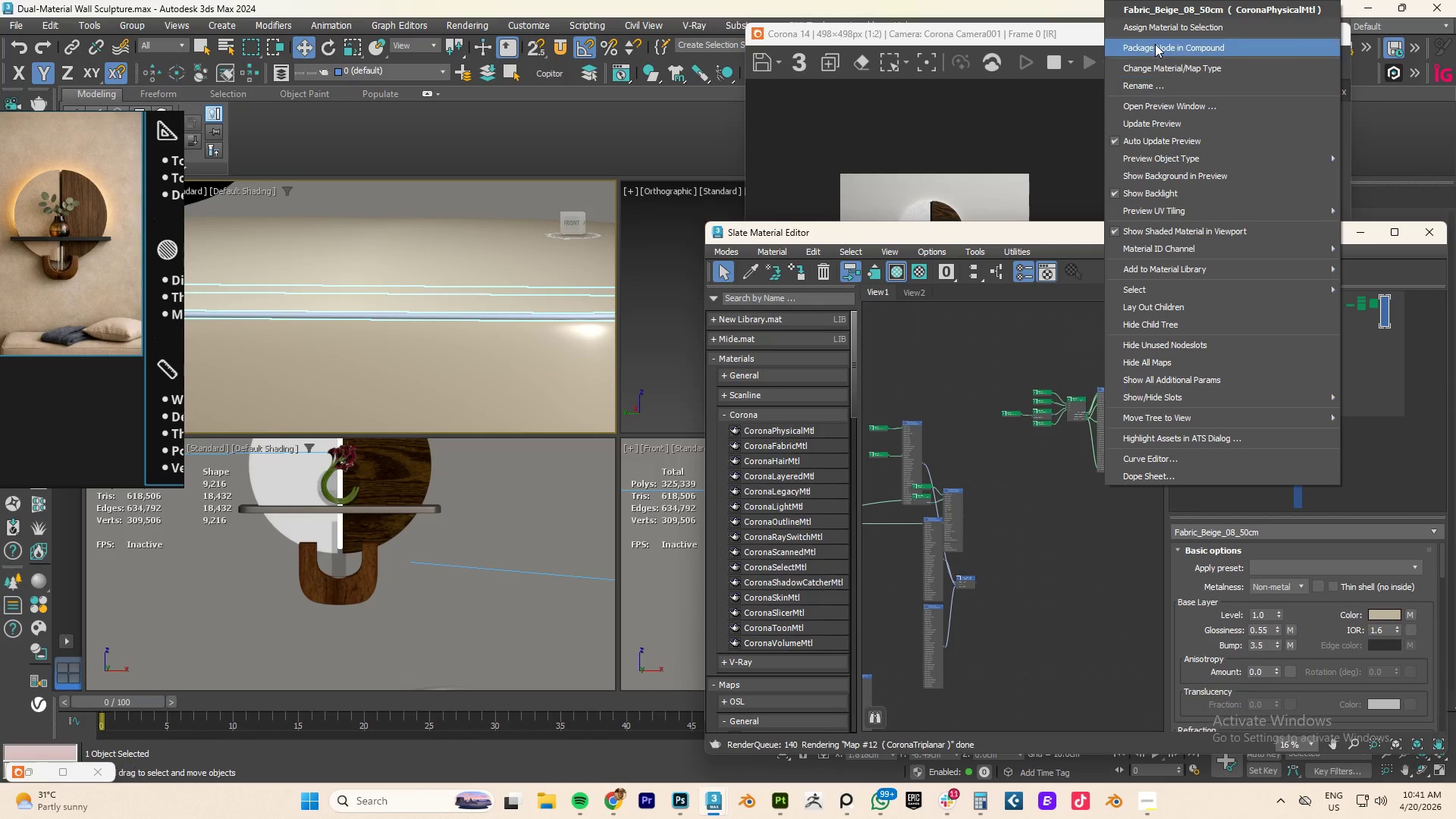 
left_click([1155, 30])
 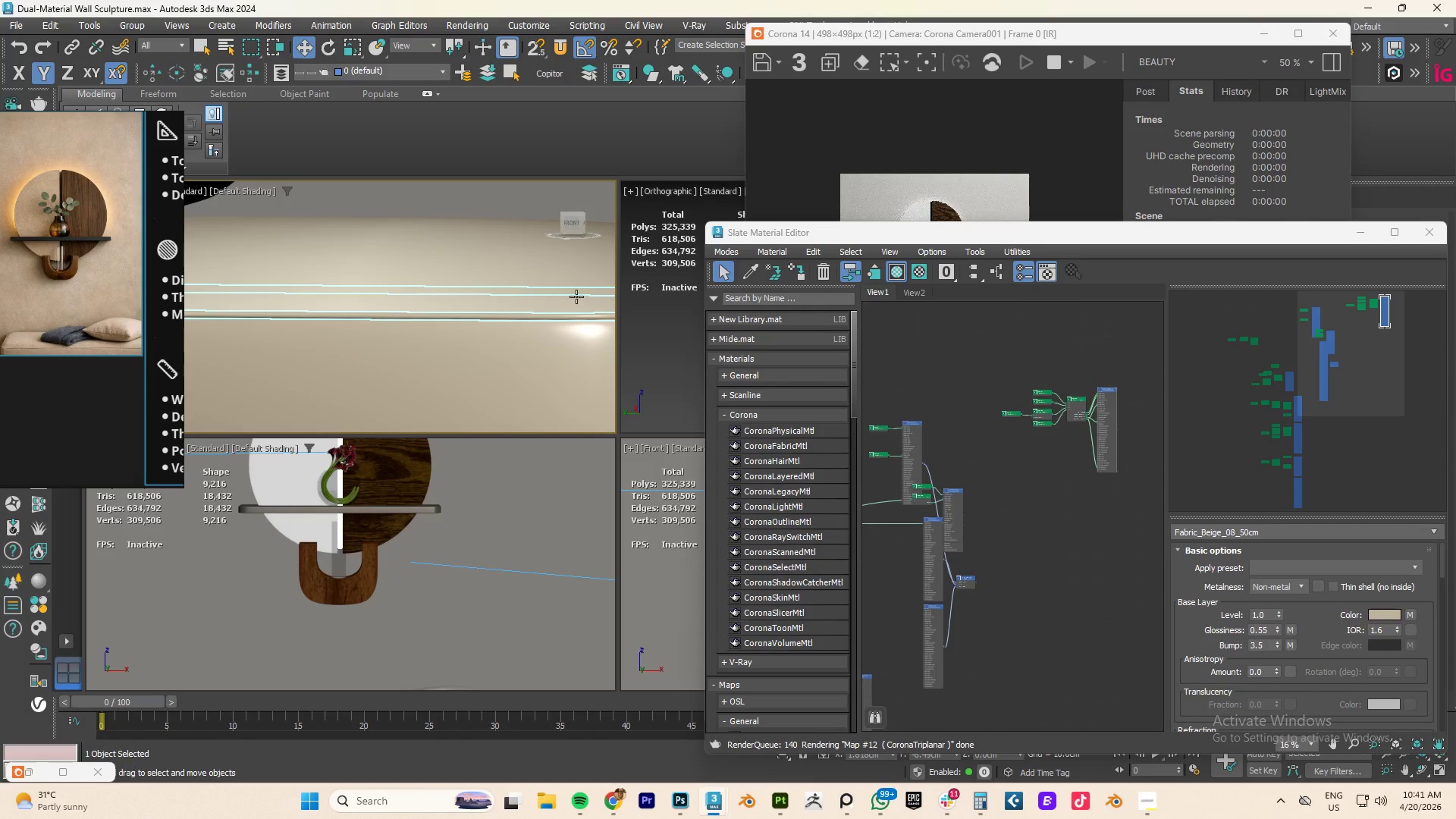 
left_click([543, 333])
 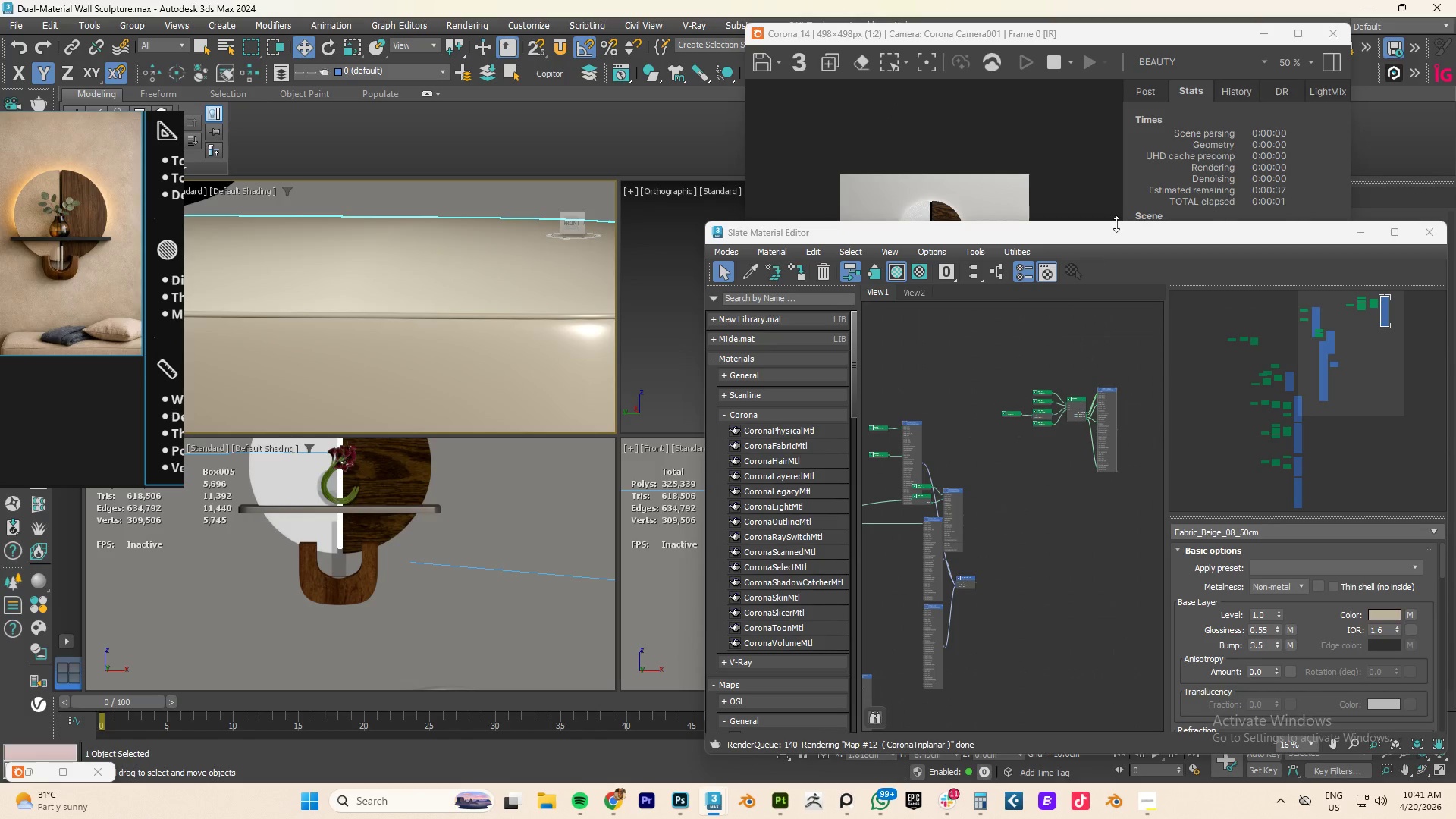 
left_click_drag(start_coordinate=[1116, 224], to_coordinate=[1115, 237])
 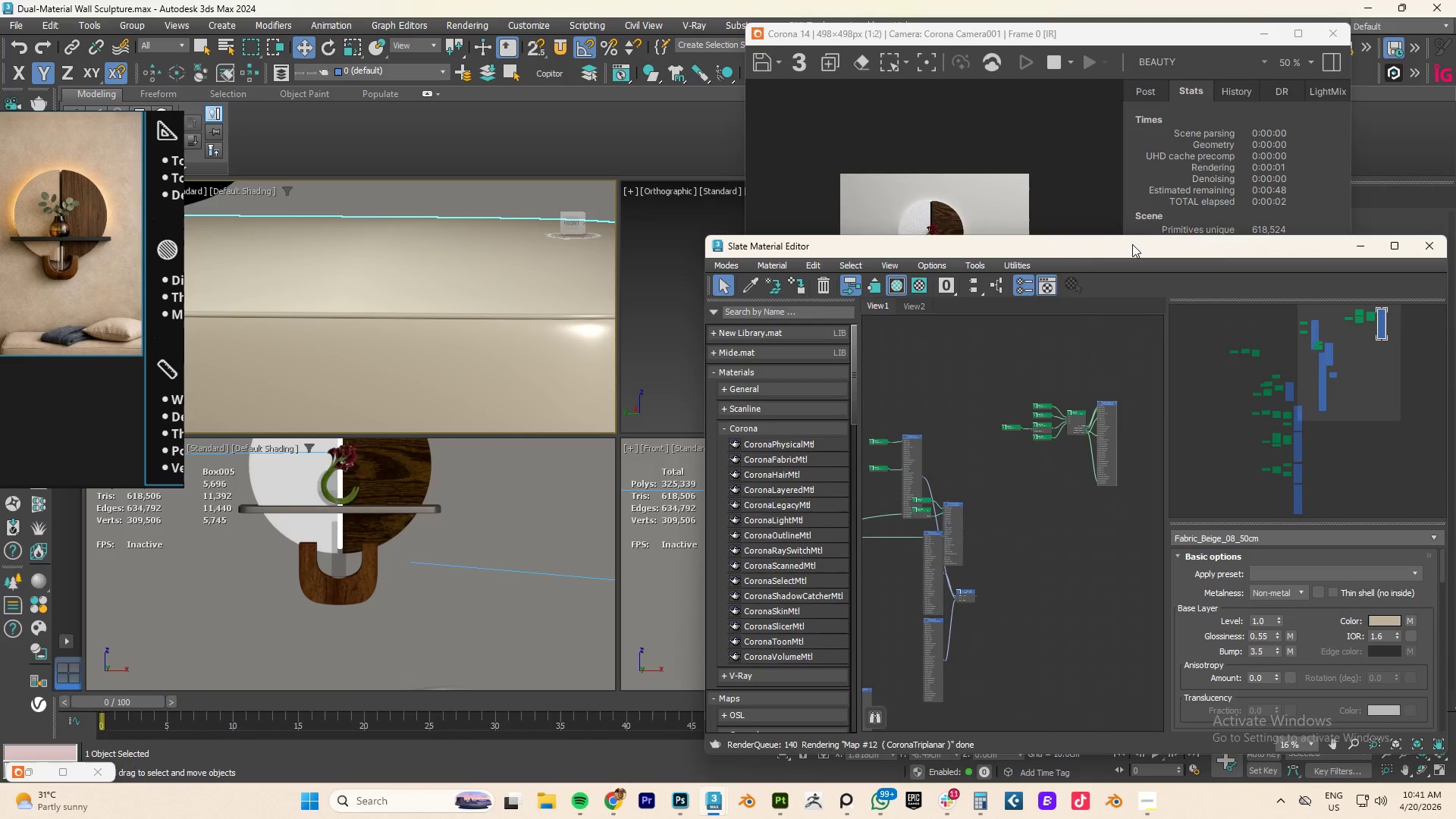 
left_click_drag(start_coordinate=[1132, 244], to_coordinate=[948, 447])
 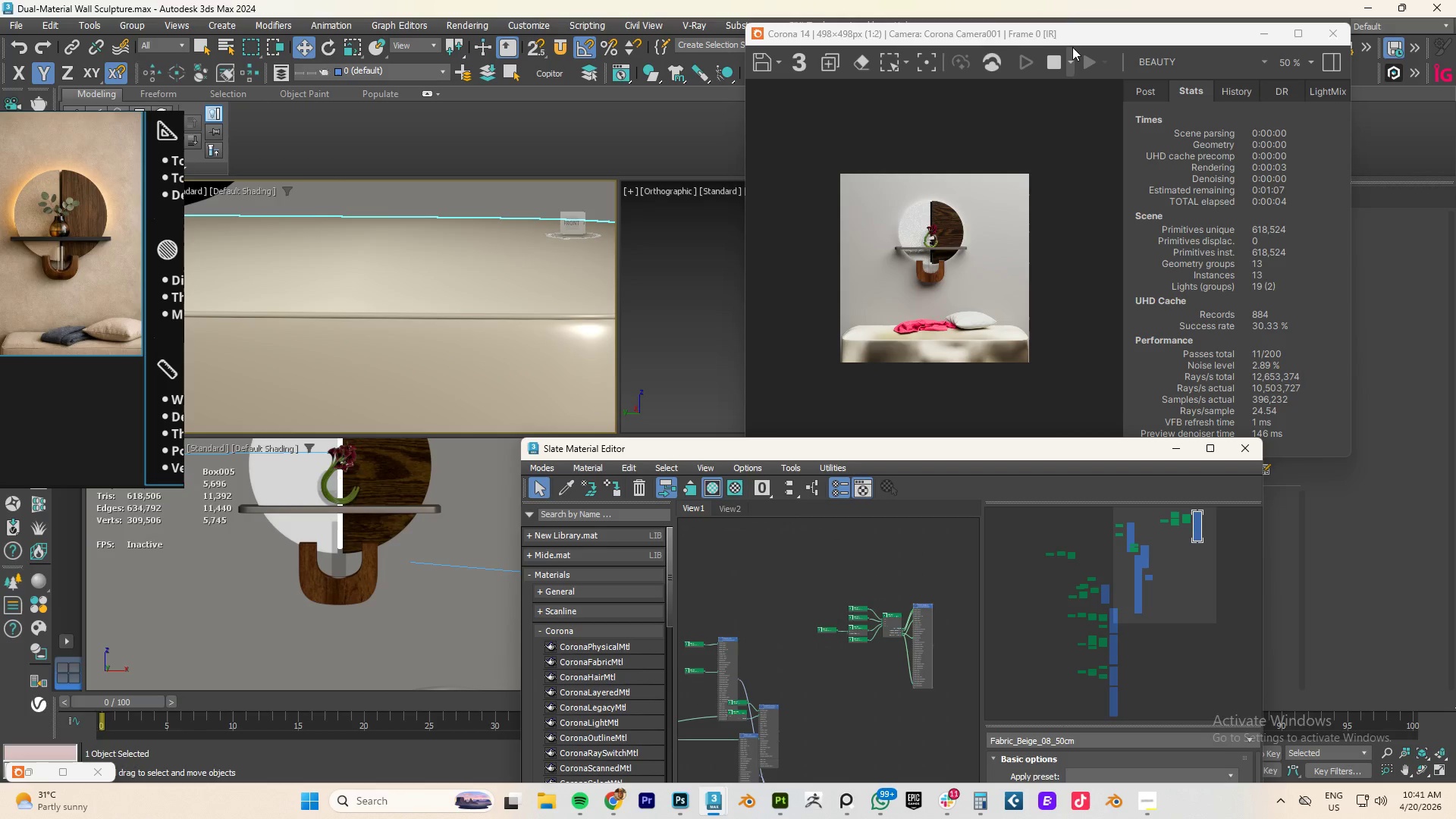 
left_click_drag(start_coordinate=[1066, 34], to_coordinate=[551, 190])
 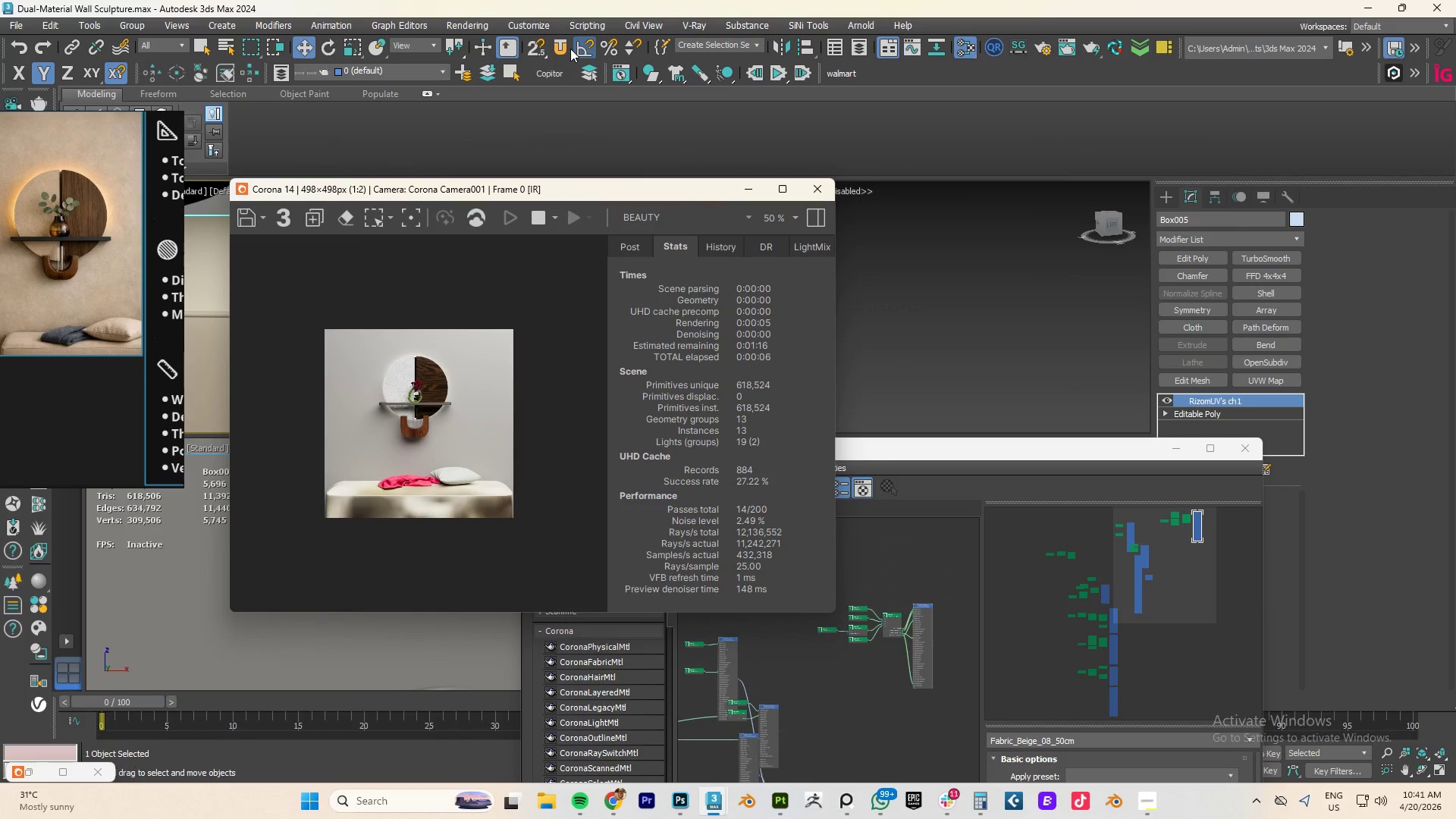 
left_click([560, 45])
 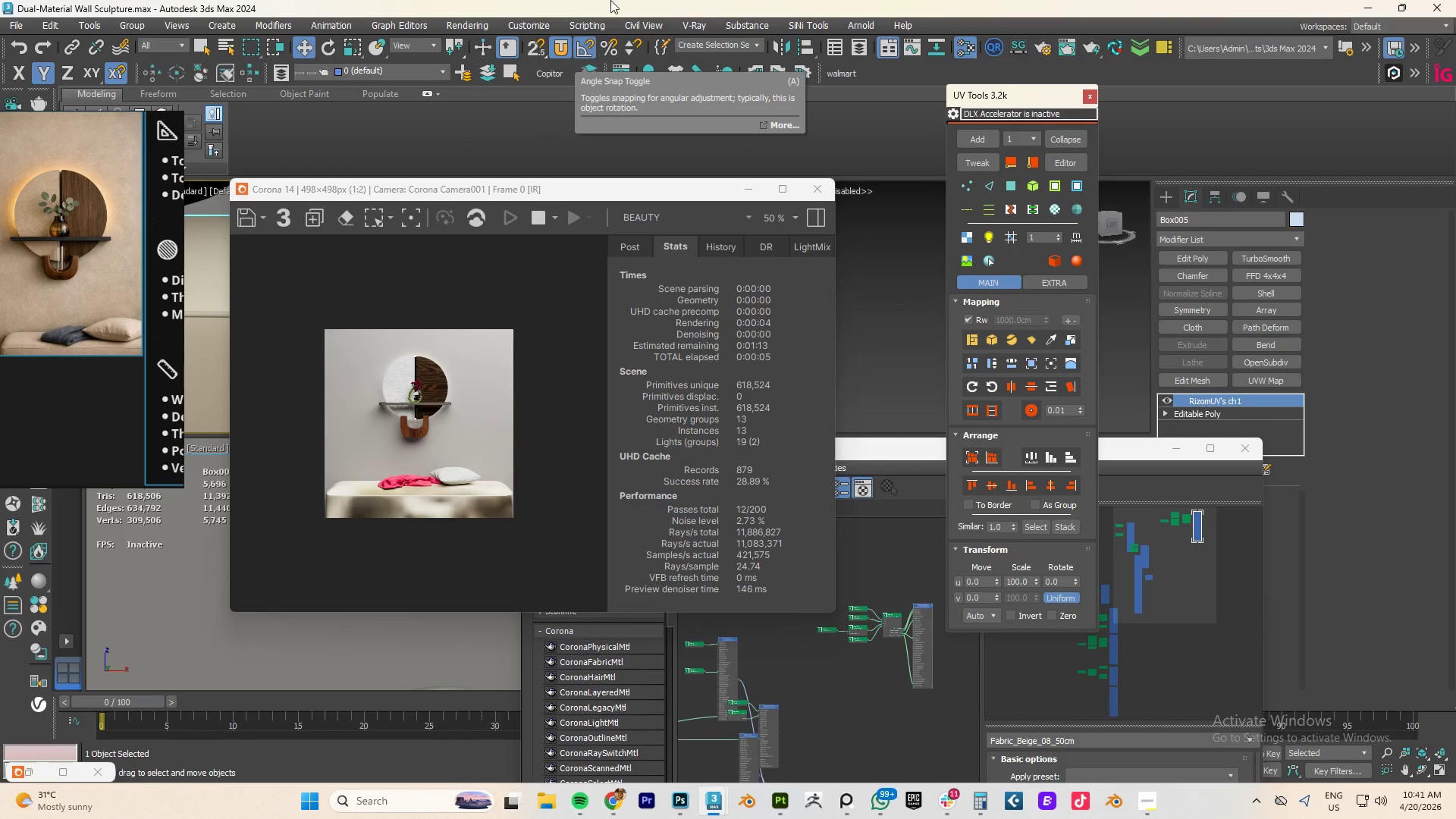 
wait(7.86)
 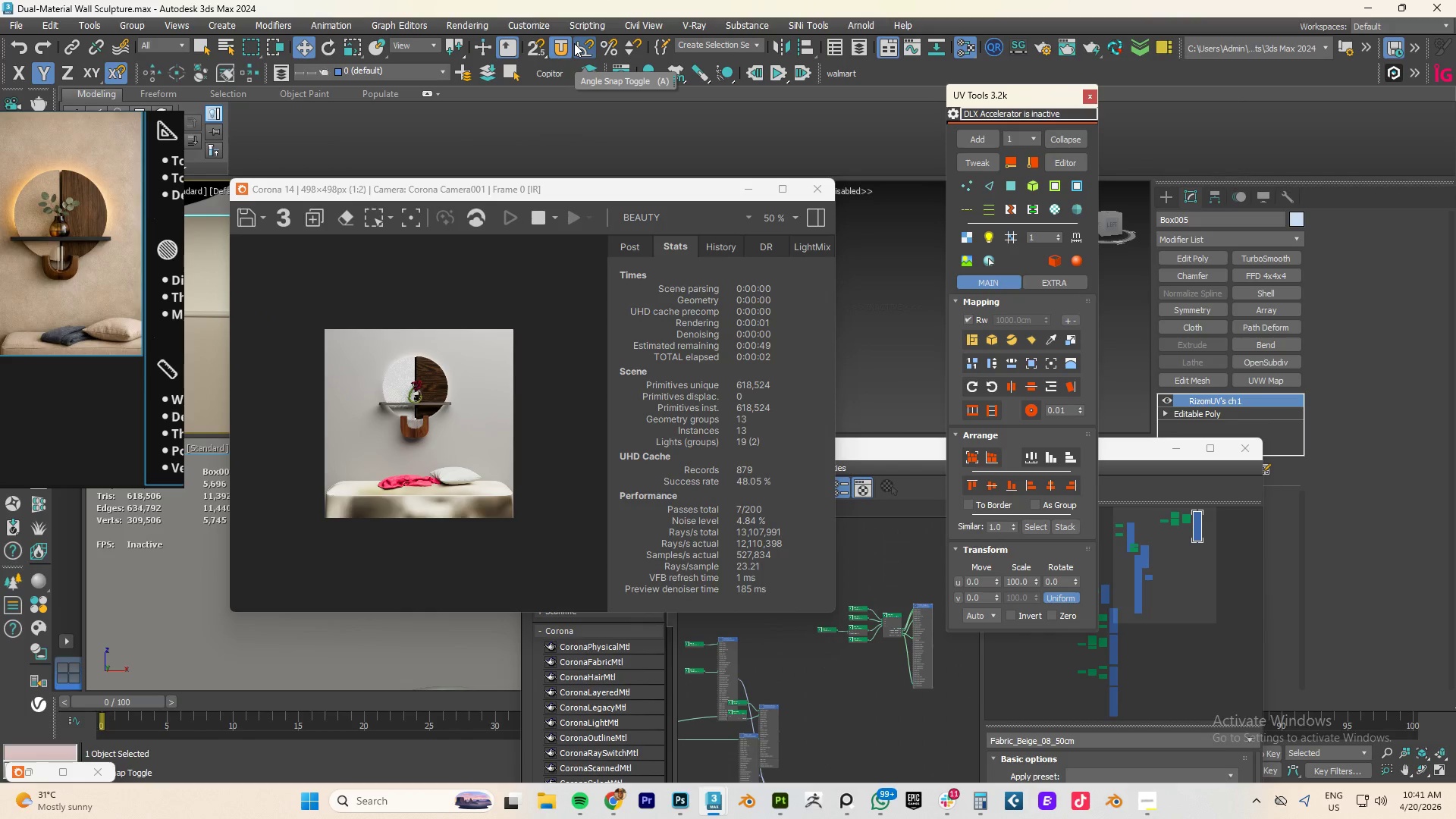 
left_click_drag(start_coordinate=[1039, 583], to_coordinate=[1068, 758])
 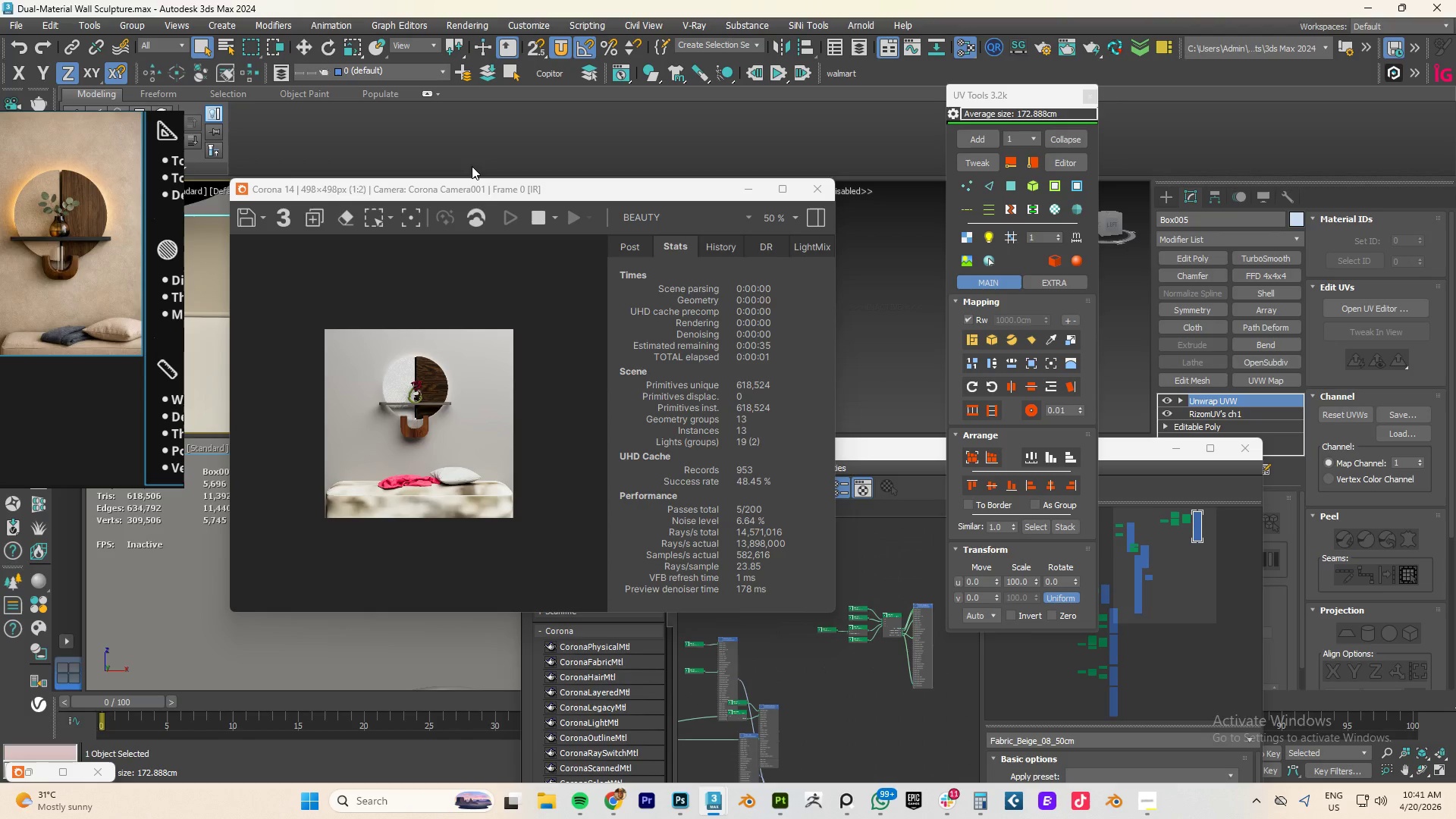 
left_click_drag(start_coordinate=[474, 190], to_coordinate=[471, 450])
 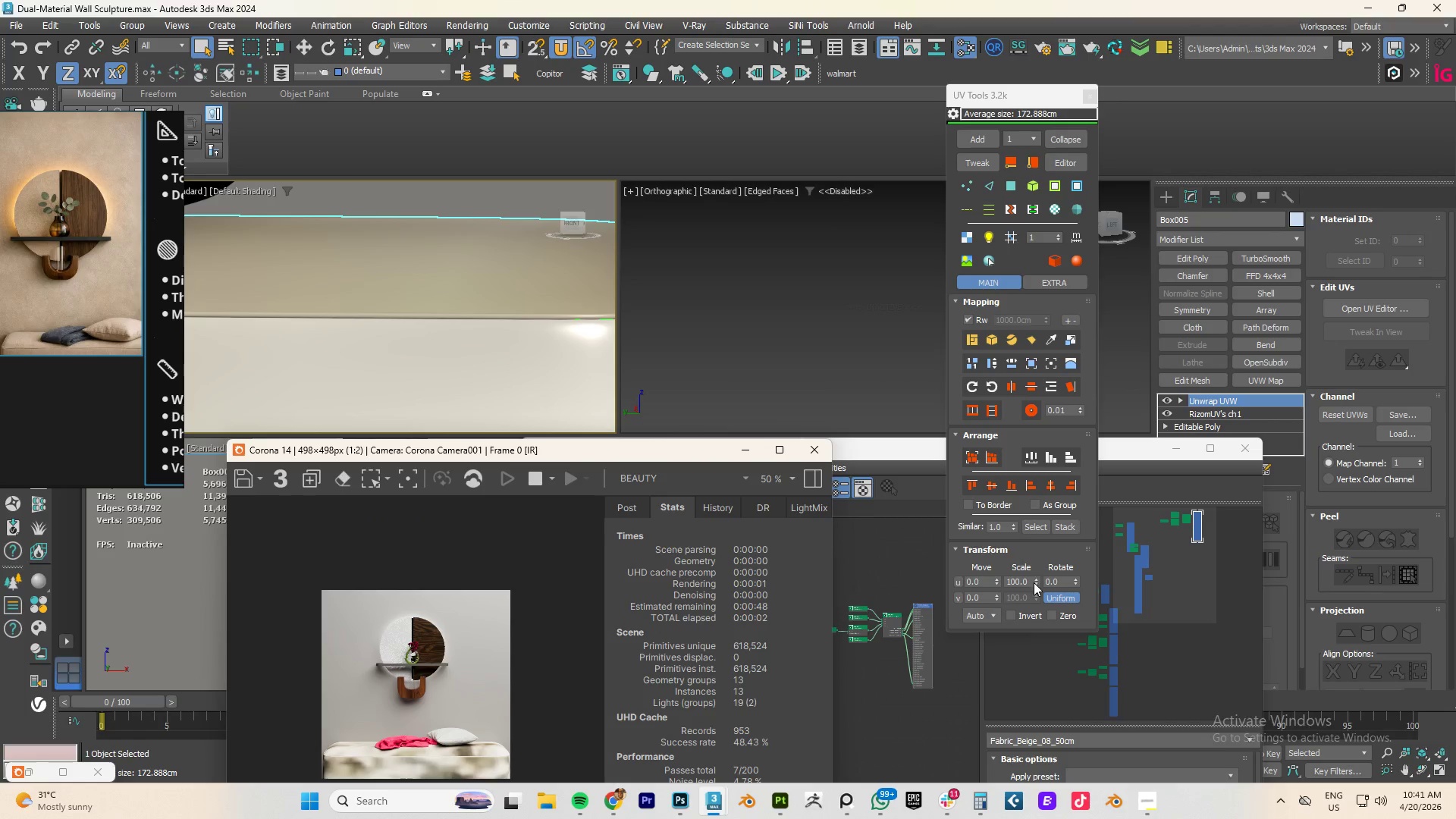 
left_click_drag(start_coordinate=[1034, 582], to_coordinate=[397, 682])
 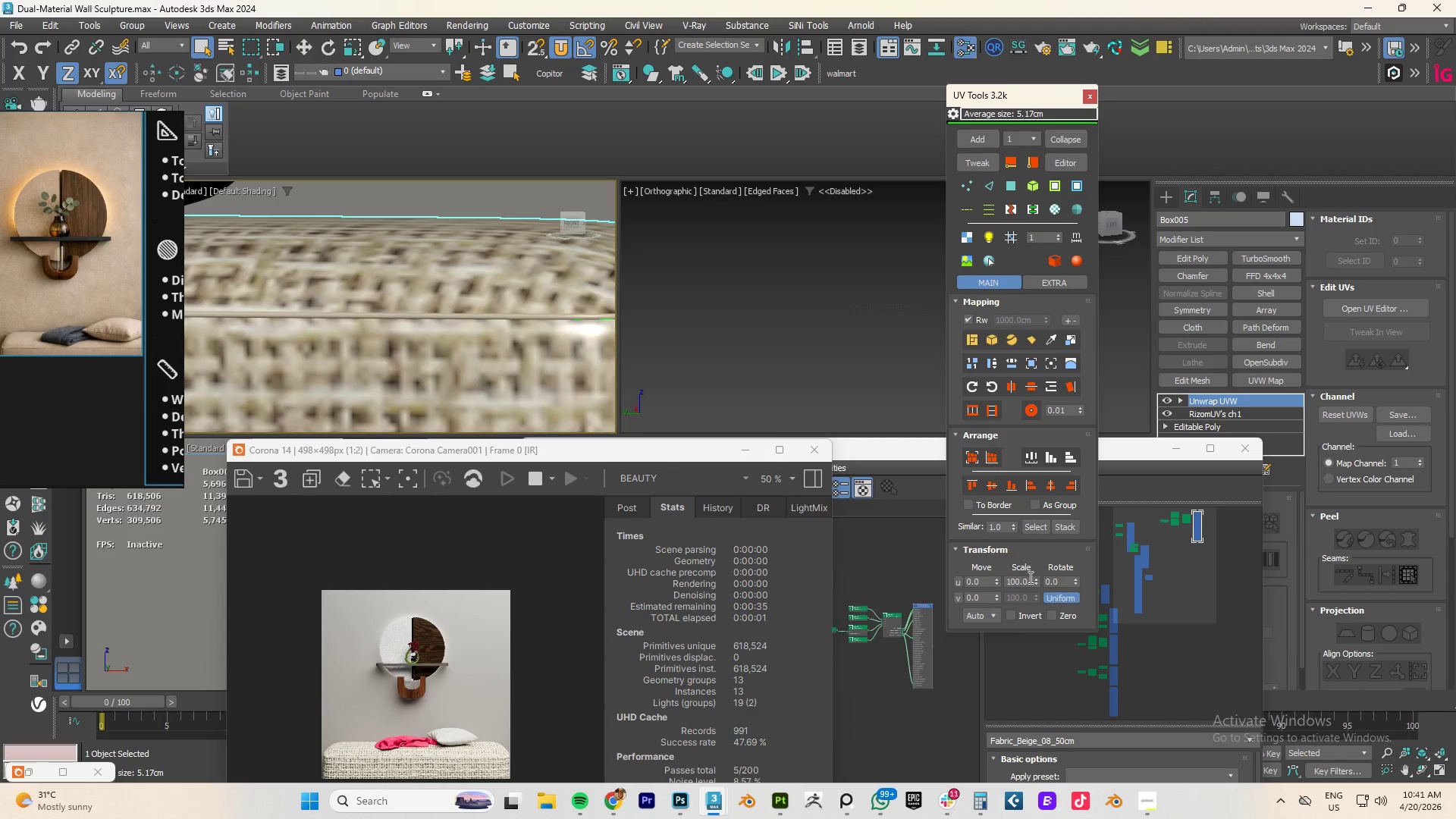 
left_click_drag(start_coordinate=[1038, 582], to_coordinate=[510, 253])
 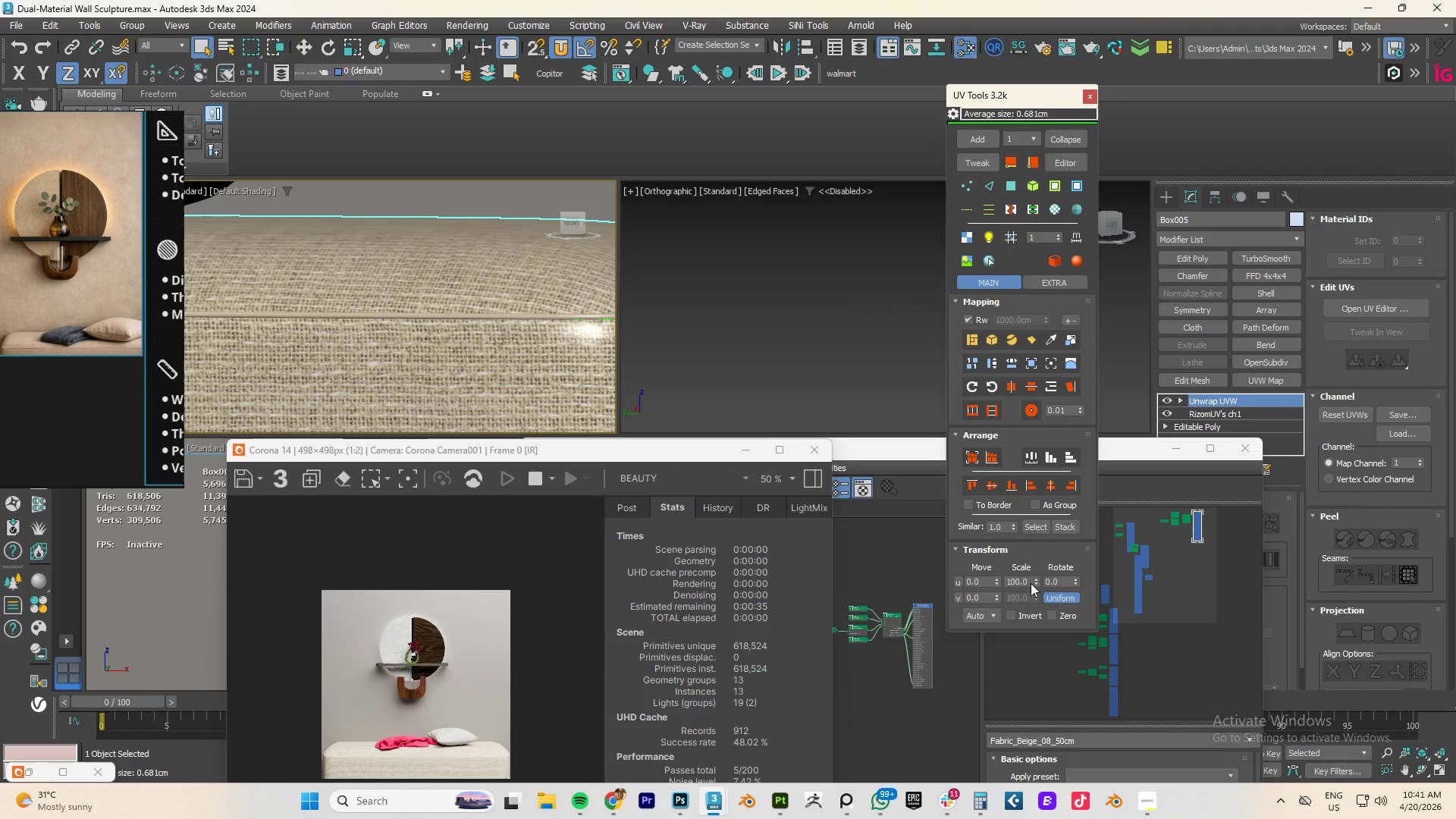 
left_click_drag(start_coordinate=[1038, 582], to_coordinate=[1002, 271])
 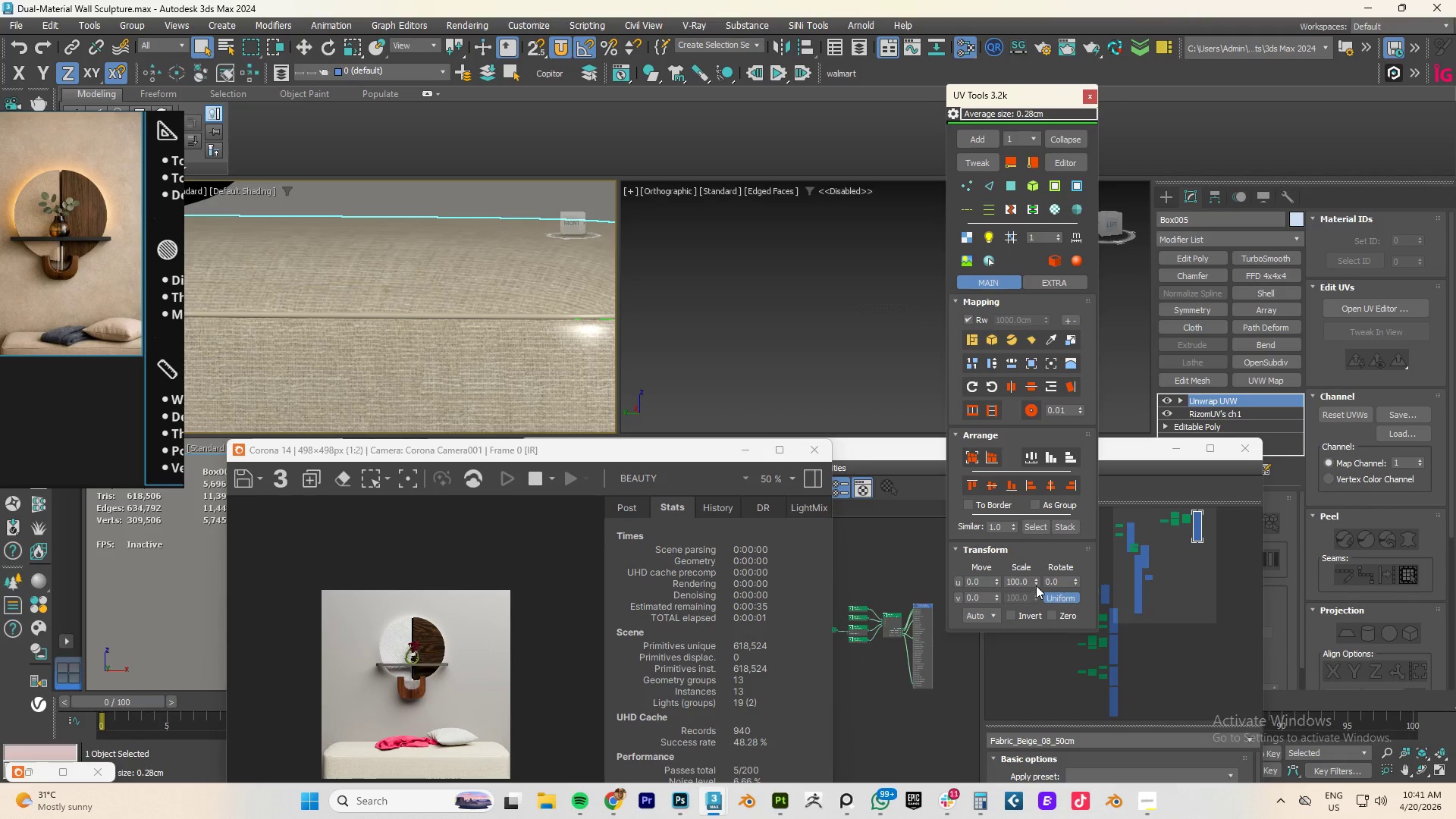 
left_click_drag(start_coordinate=[1034, 581], to_coordinate=[1019, 70])
 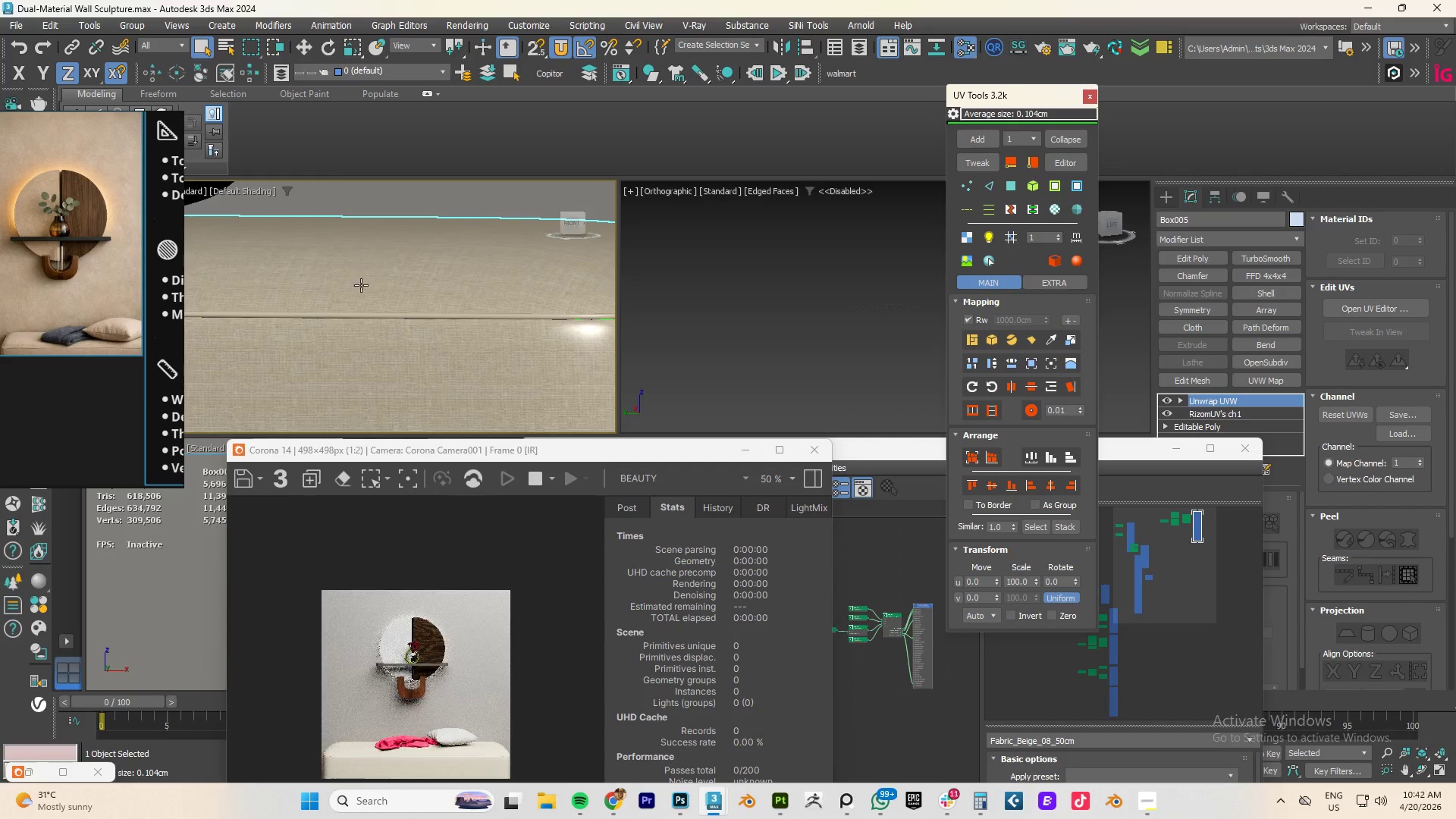 
scroll: coordinate [438, 348], scroll_direction: down, amount: 6.0
 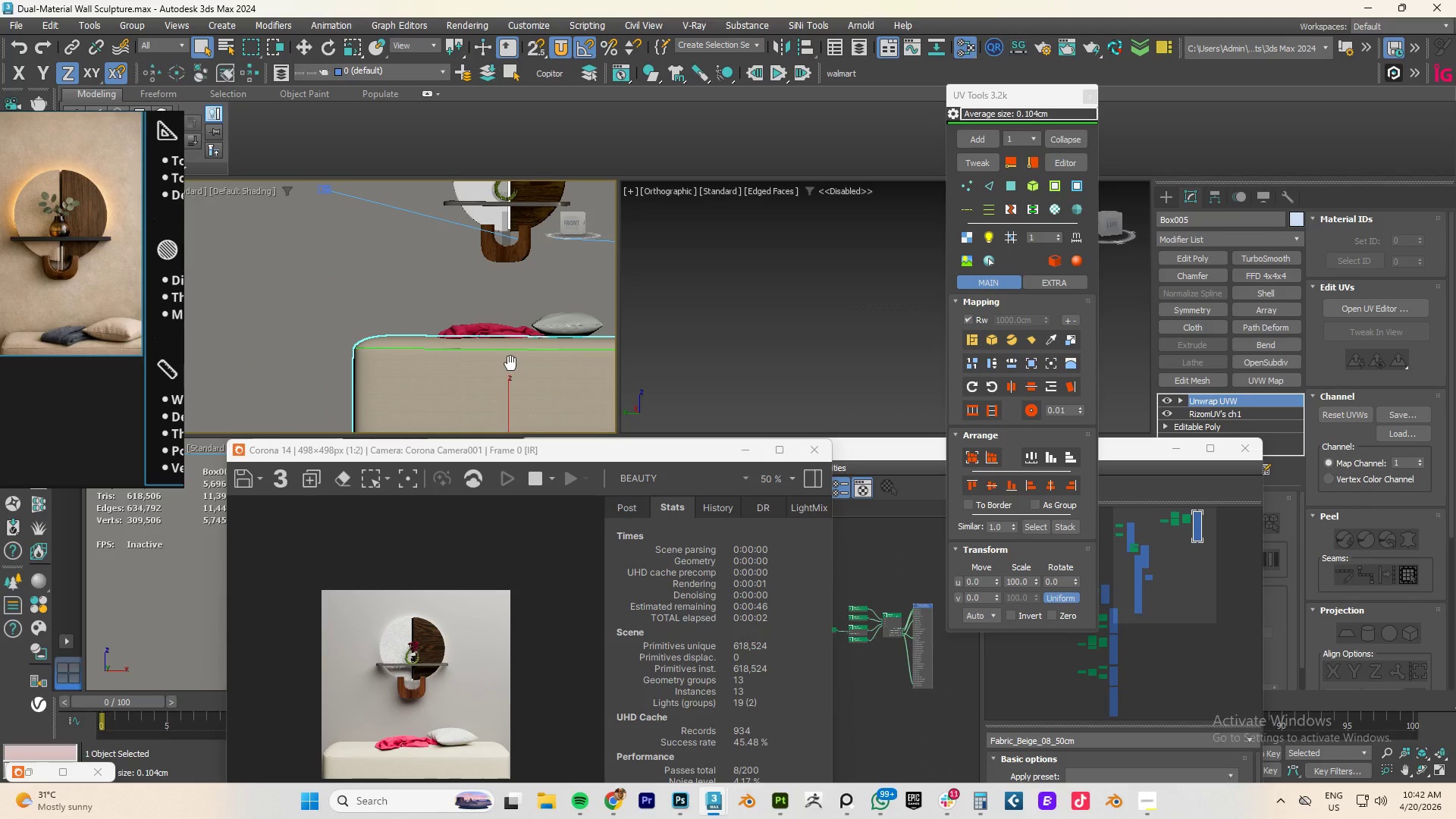 
hold_key(key=AltLeft, duration=0.62)
 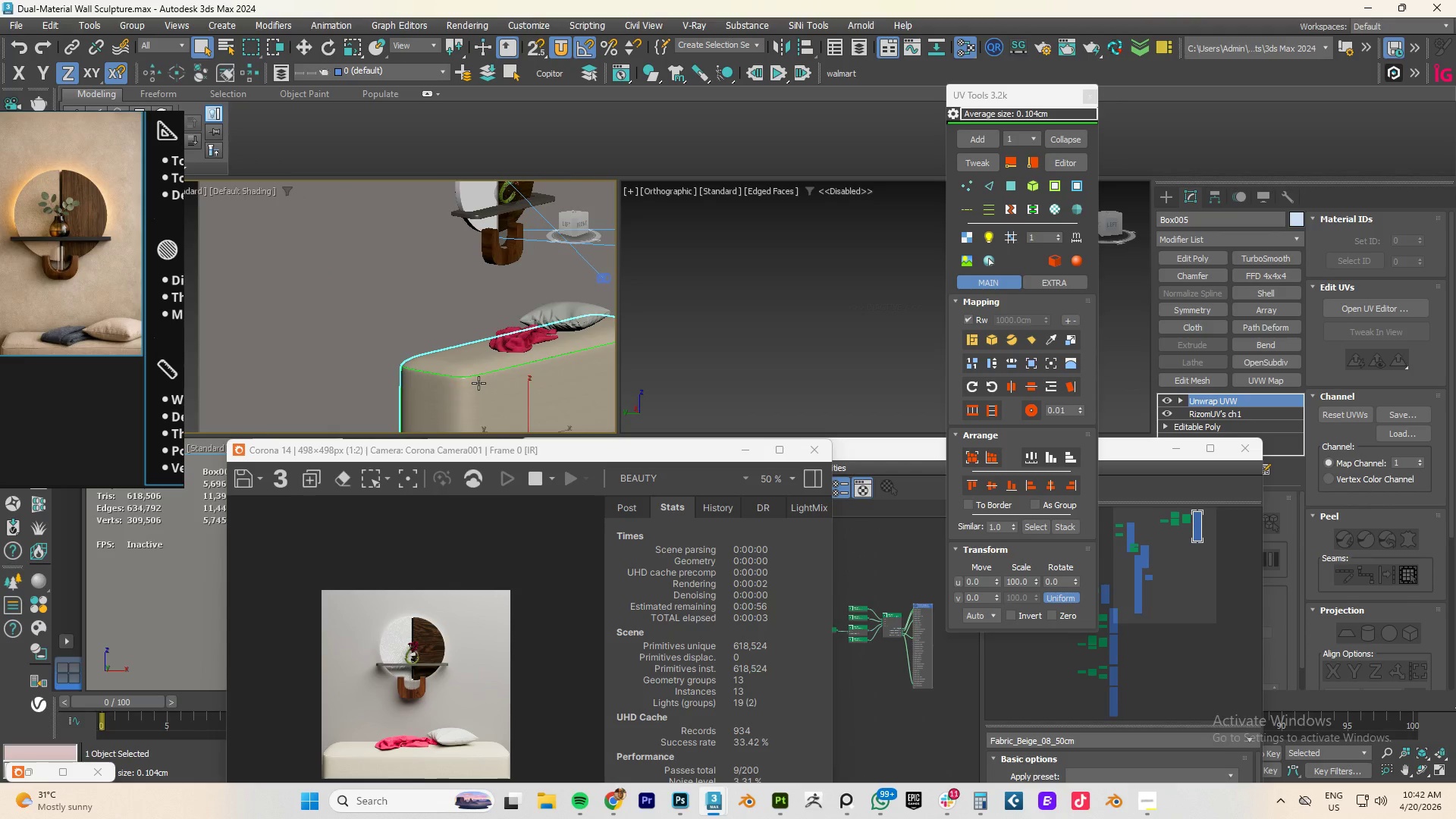 
scroll: coordinate [453, 368], scroll_direction: up, amount: 8.0
 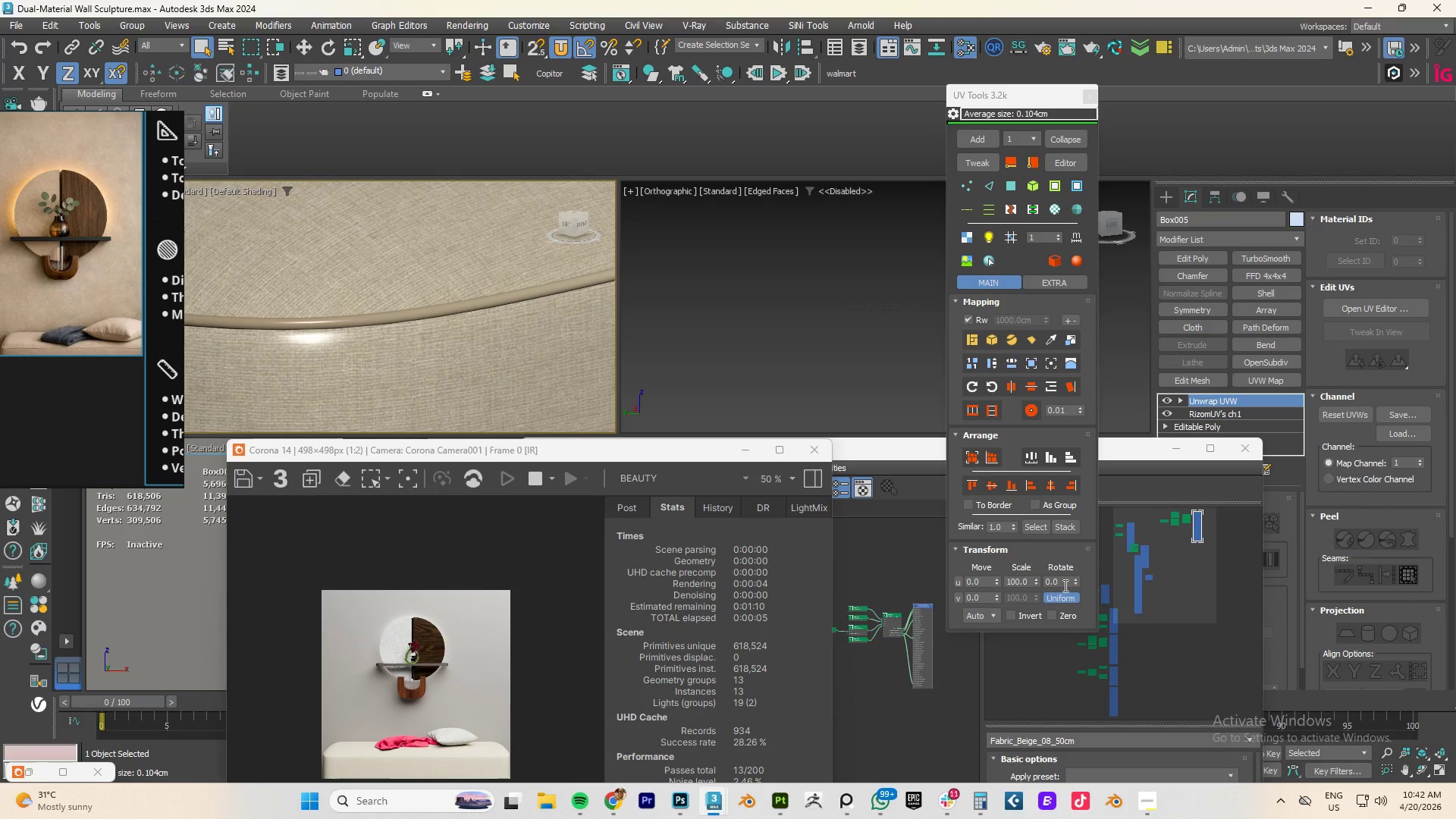 
double_click([1061, 585])
 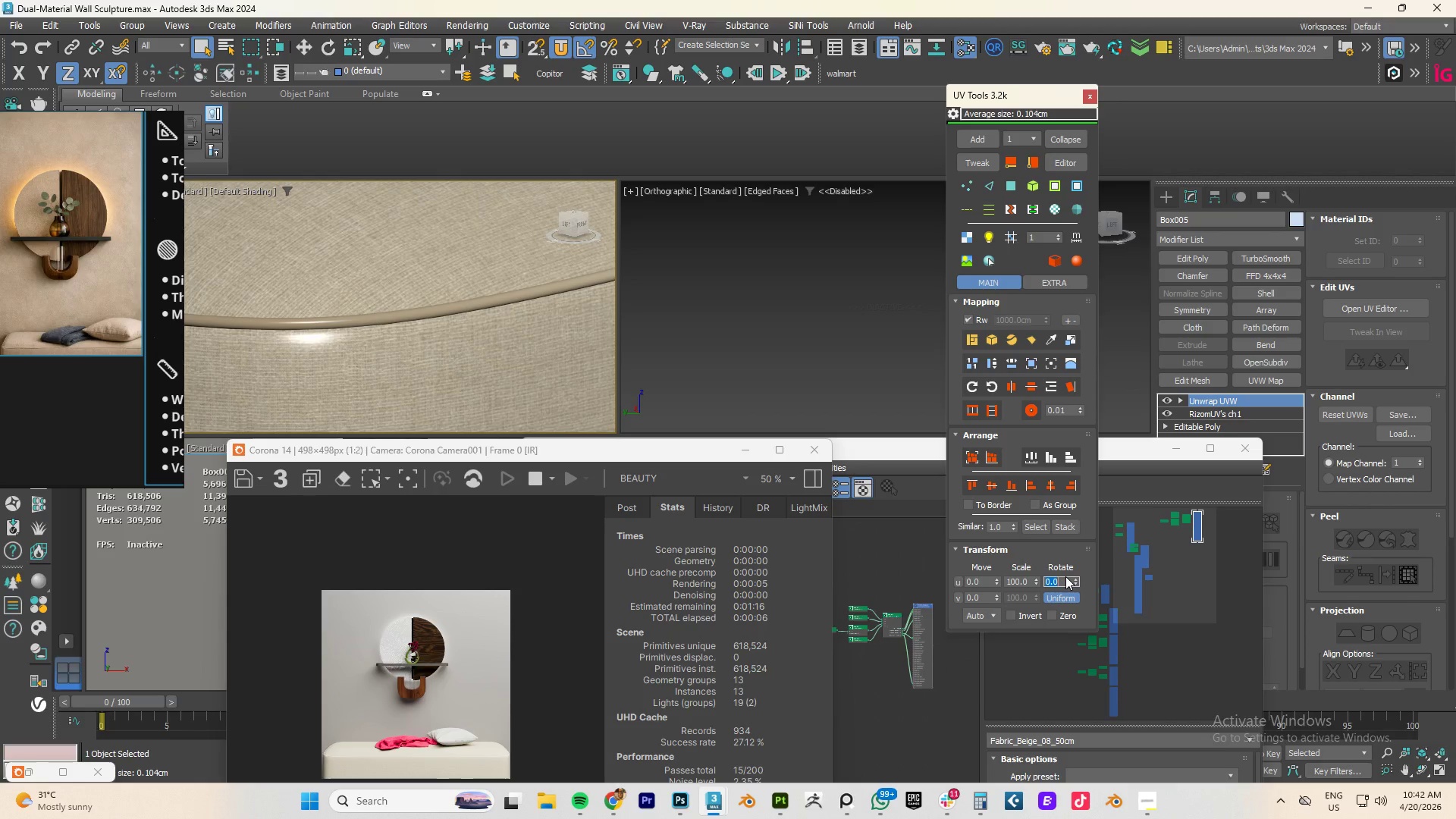 
key(Numpad9)
 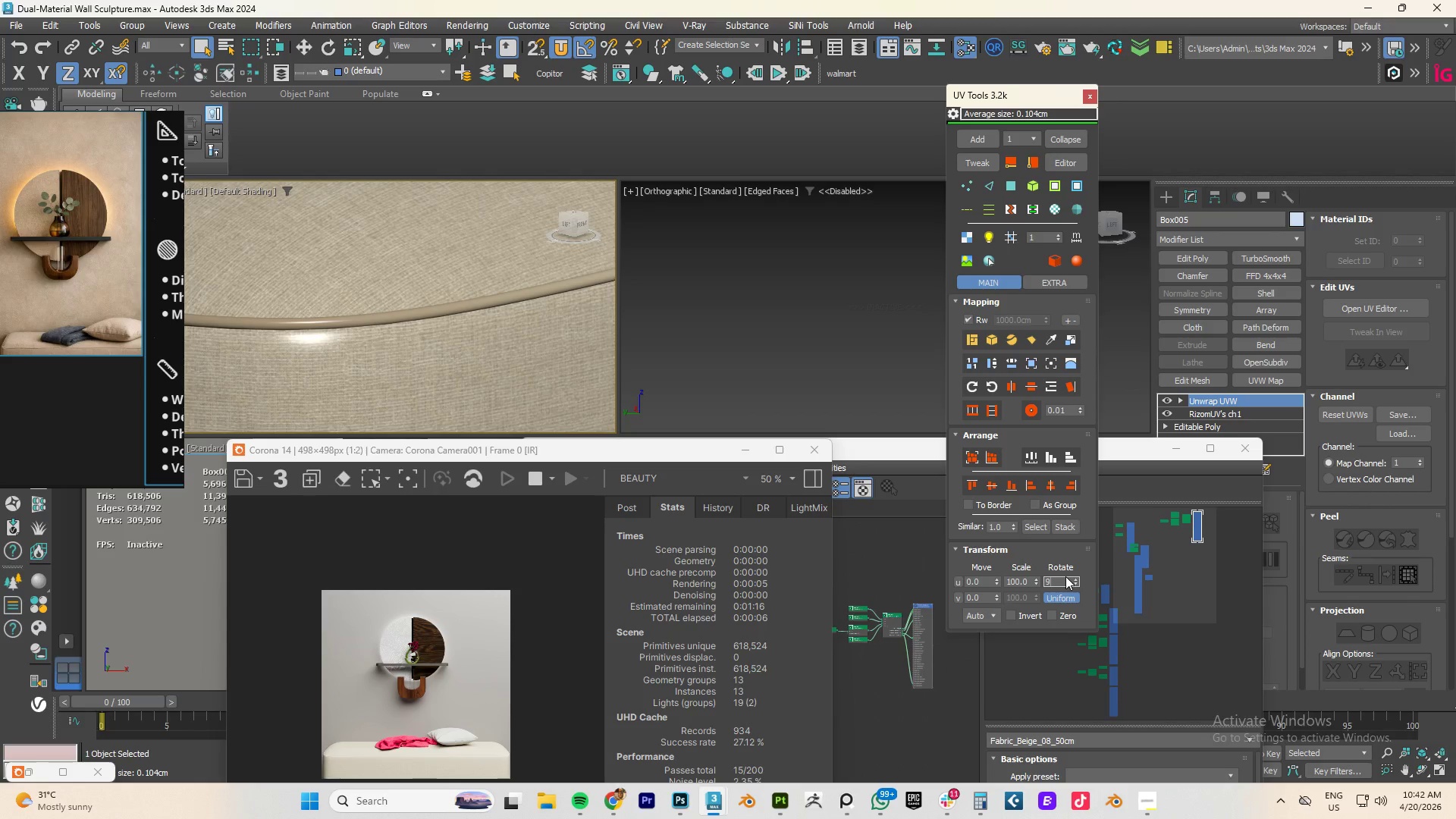 
key(Numpad0)
 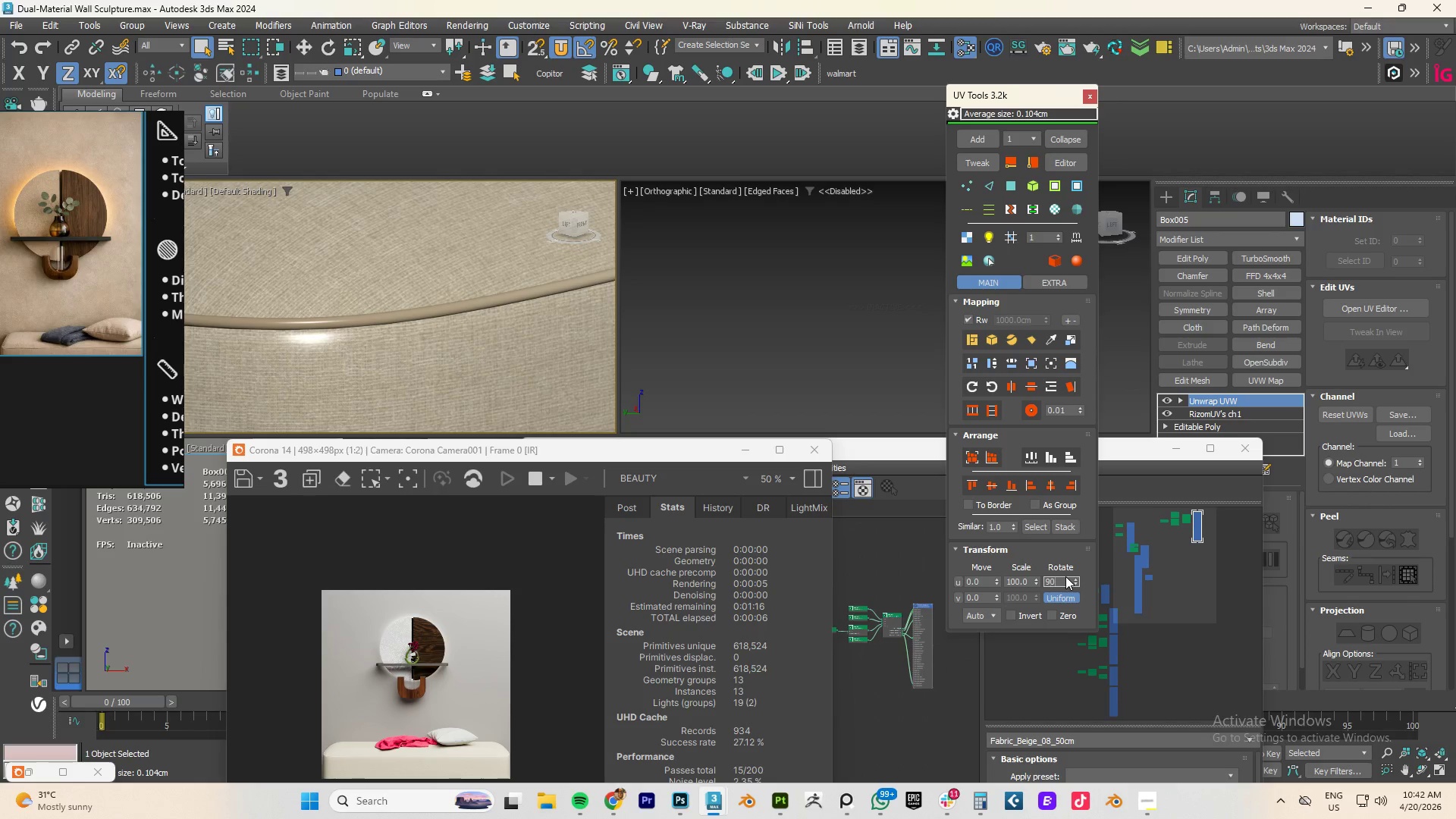 
key(NumpadEnter)
 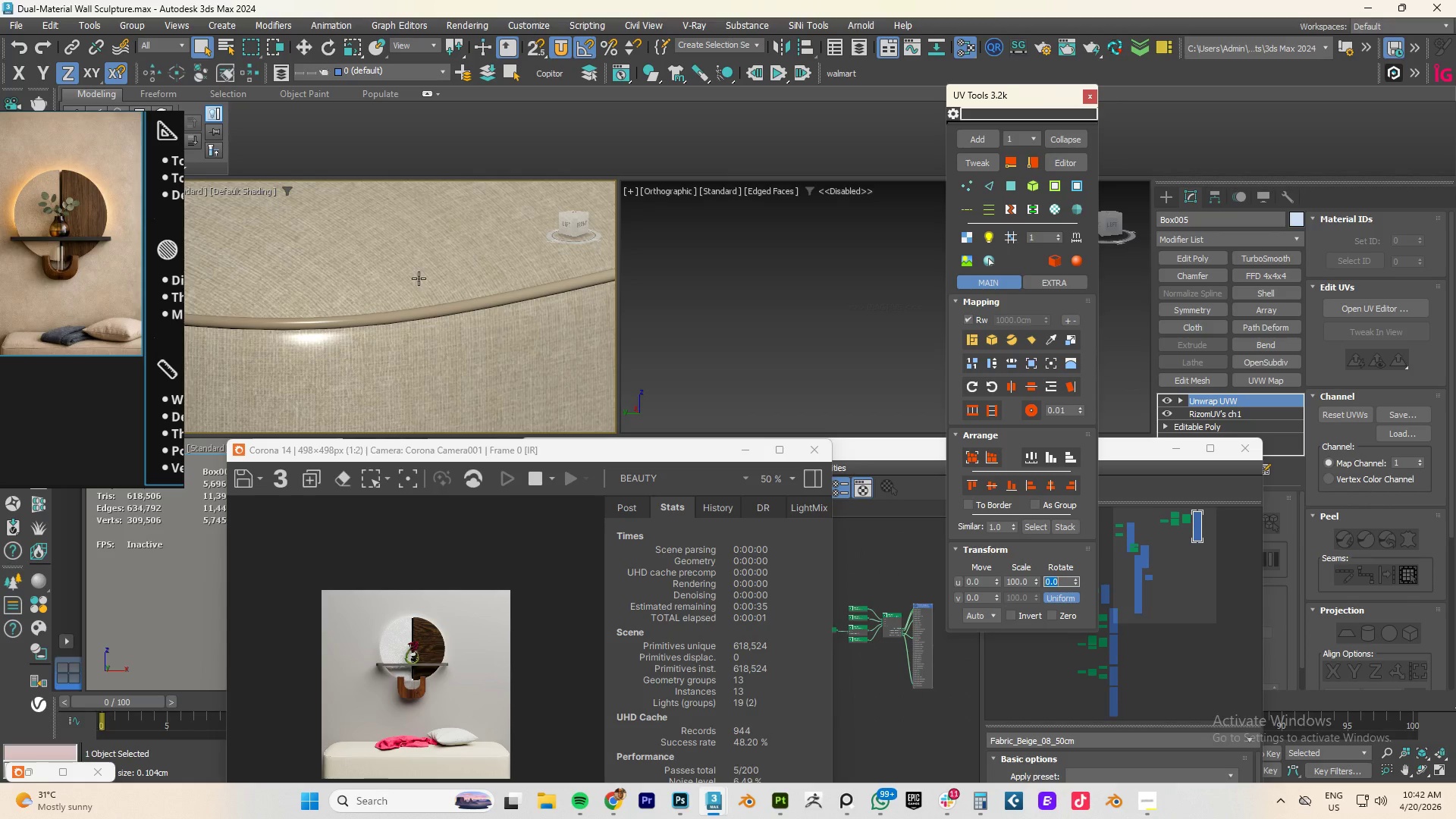 
left_click([410, 276])
 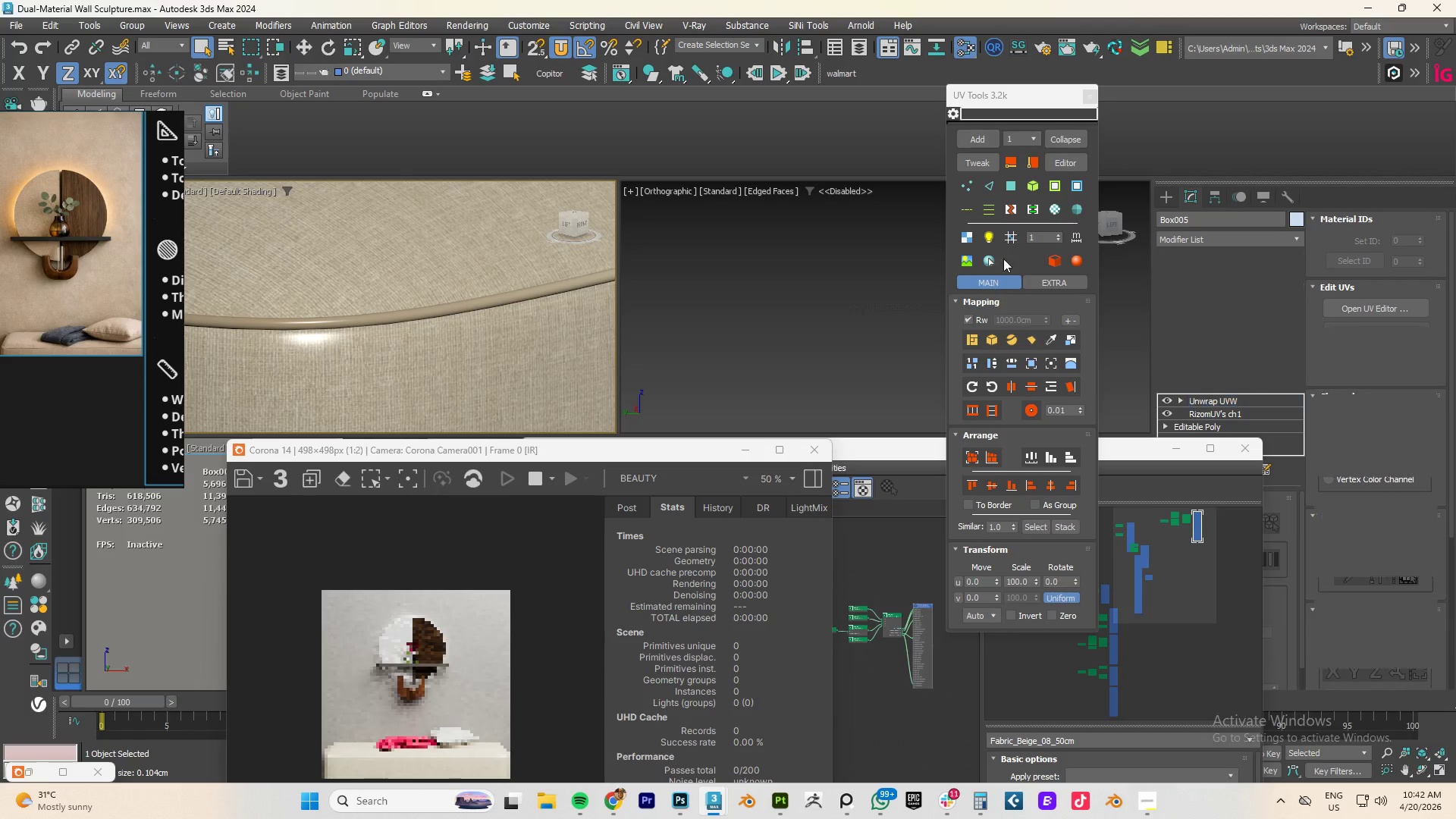 
left_click([984, 164])
 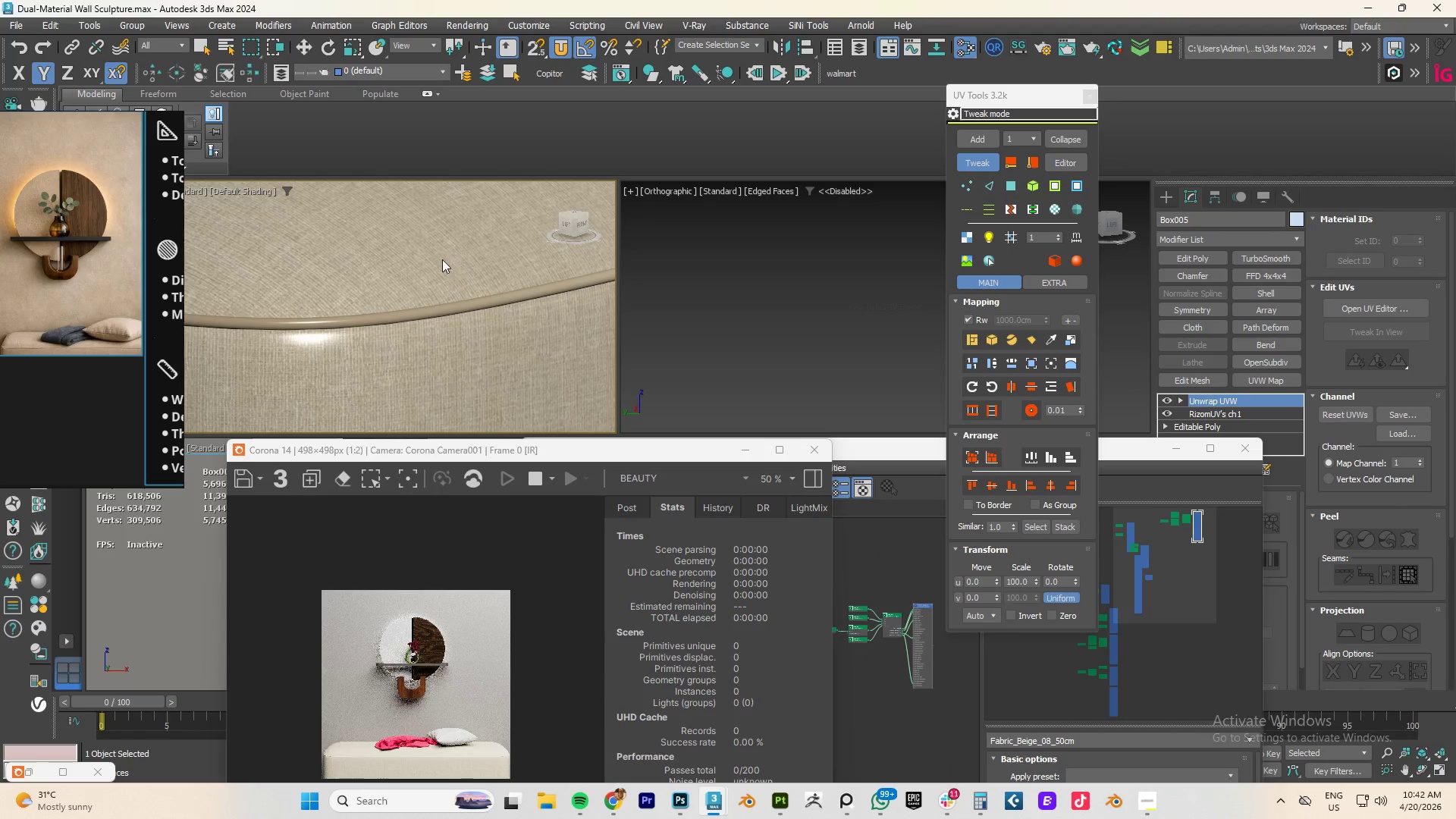 
left_click_drag(start_coordinate=[441, 259], to_coordinate=[463, 221])
 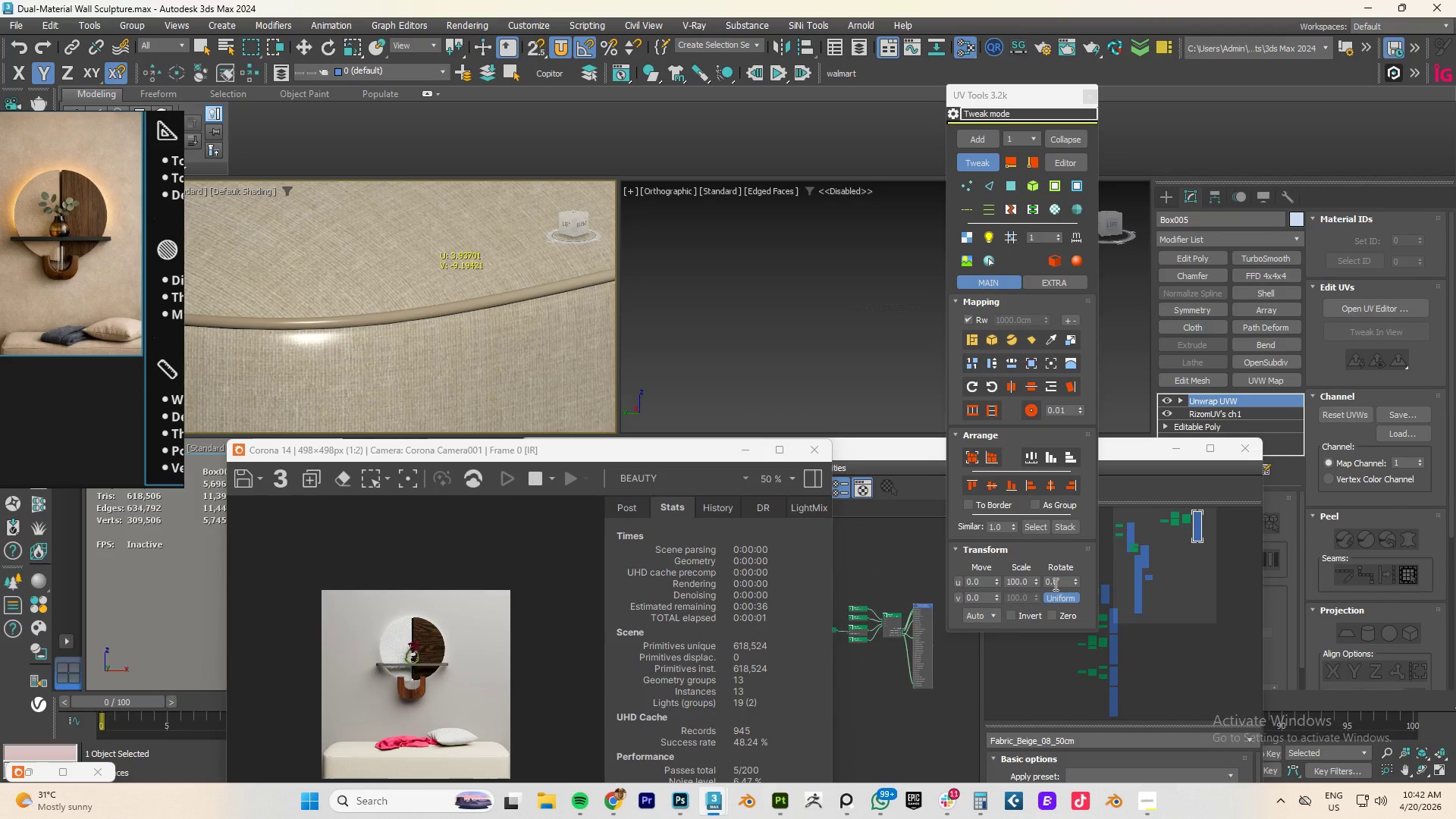 
double_click([1050, 583])
 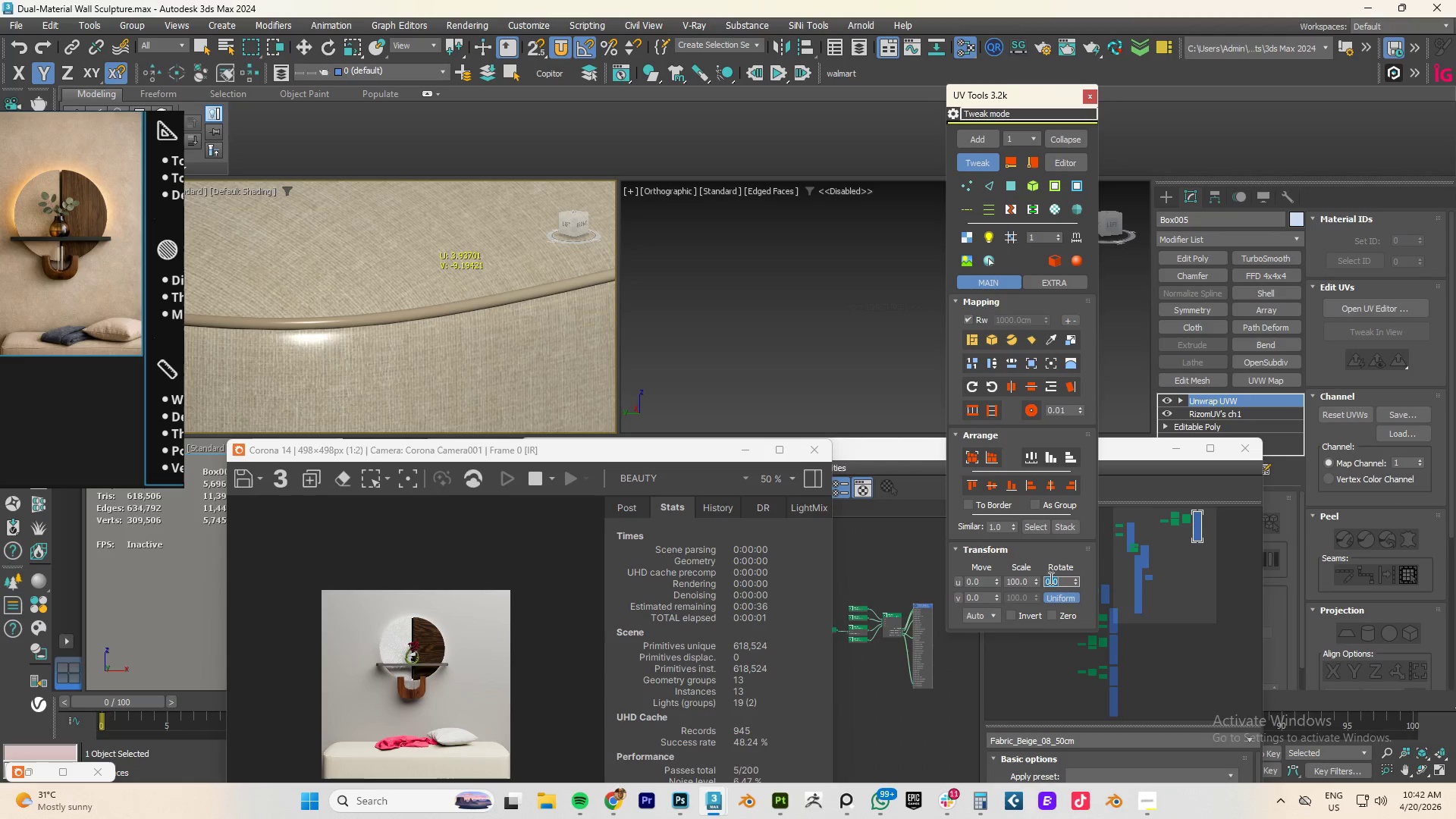 
key(Numpad9)
 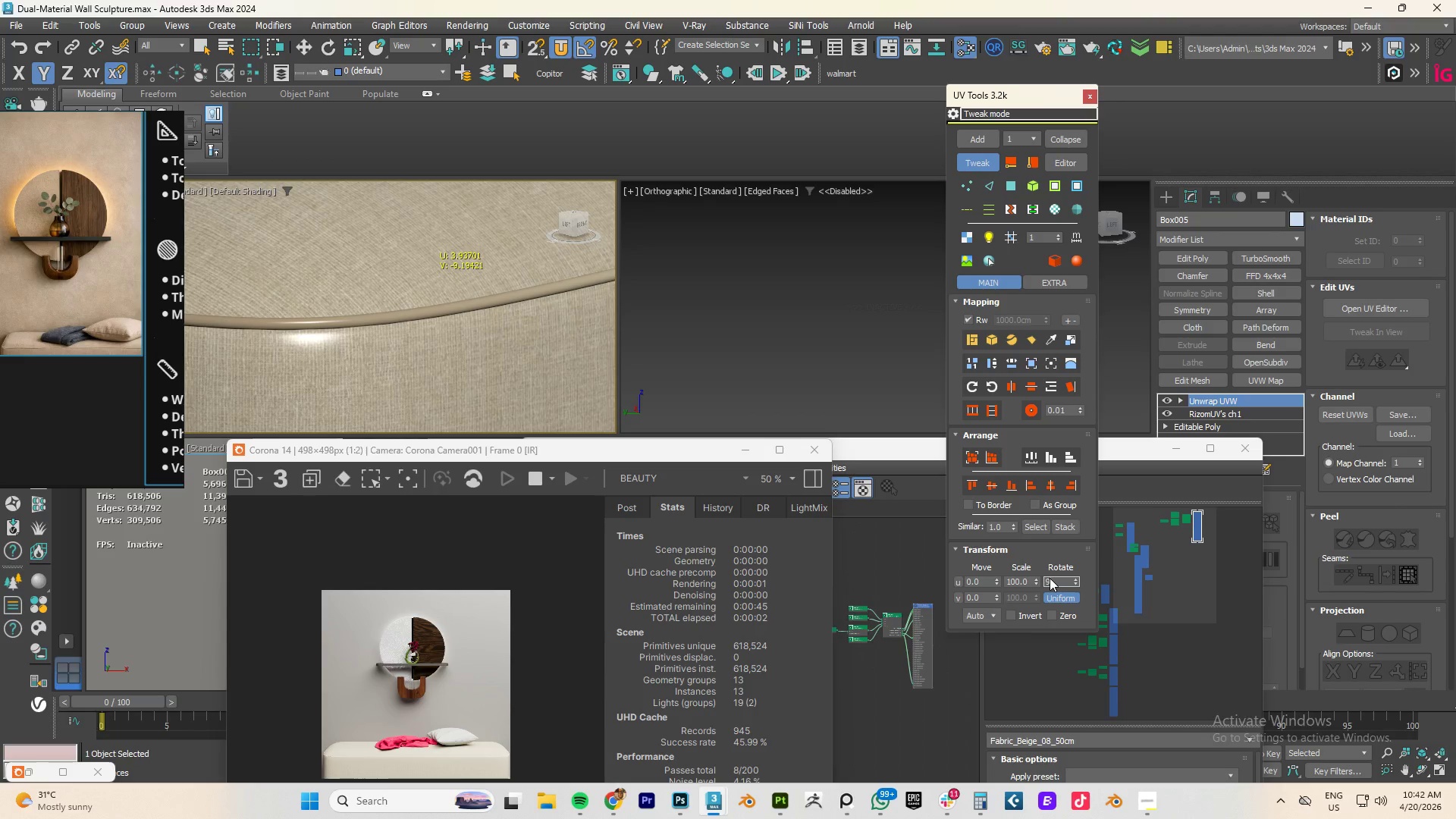 
key(Numpad0)
 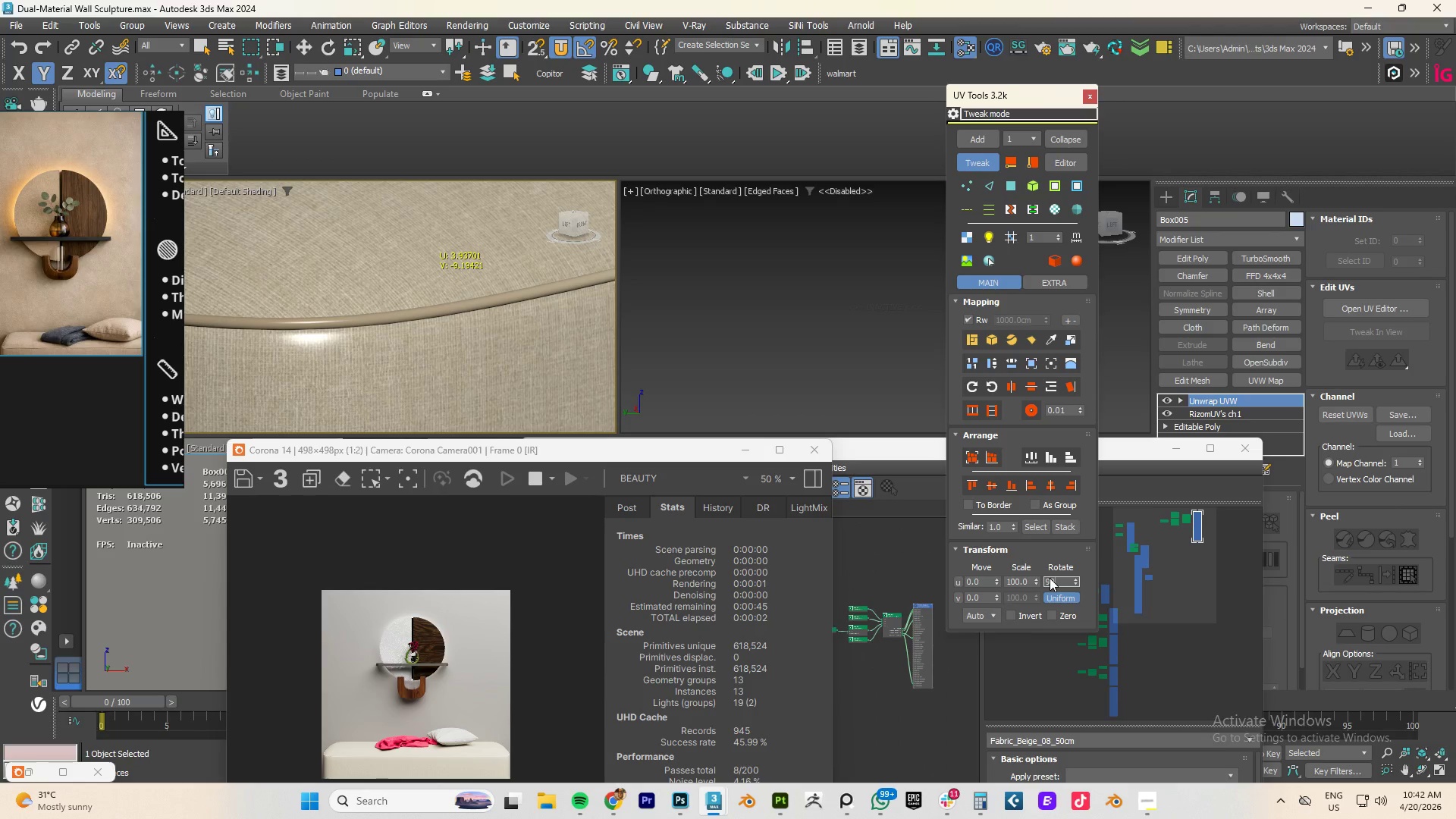 
key(NumpadEnter)
 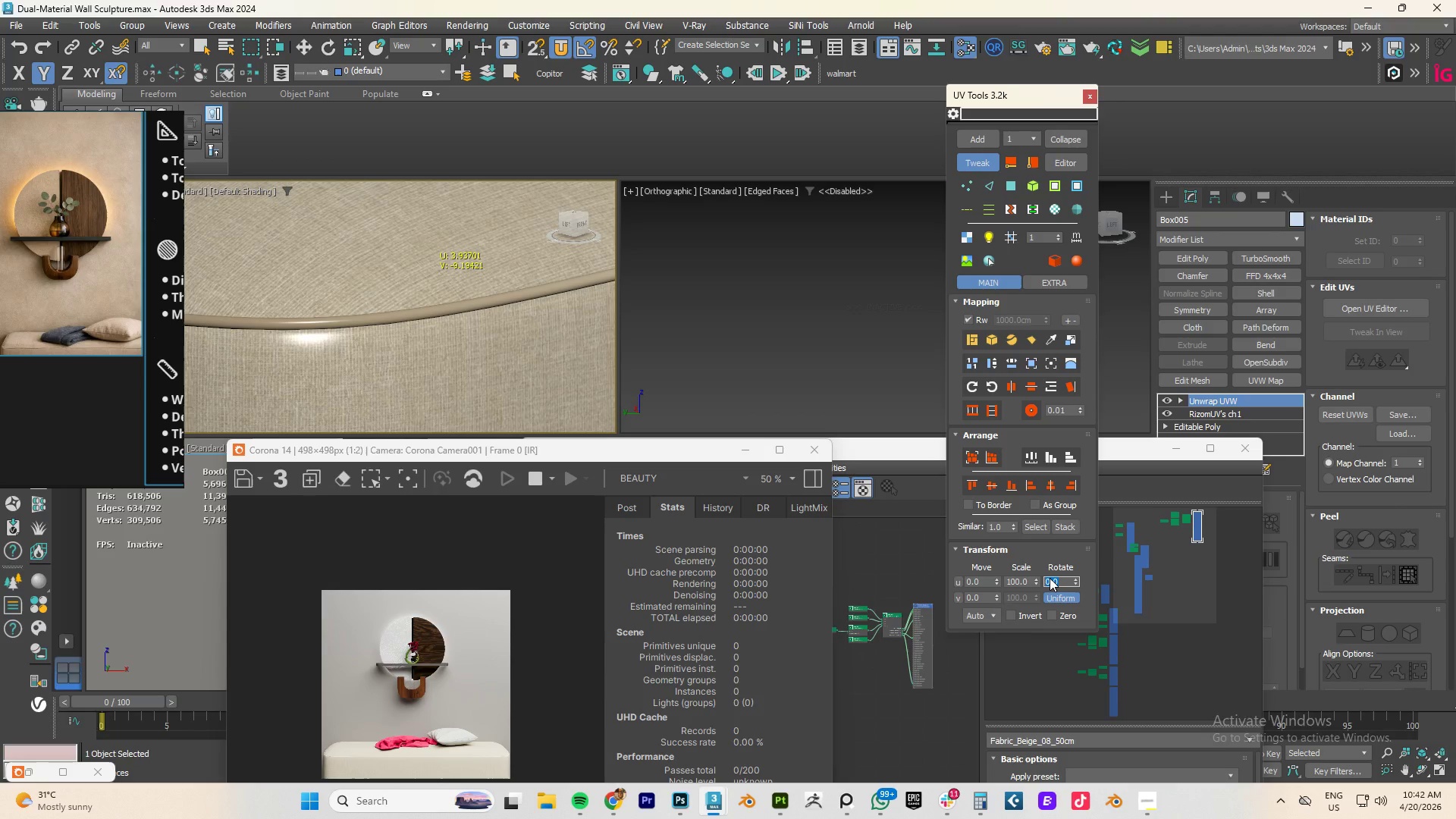 
key(Numpad9)
 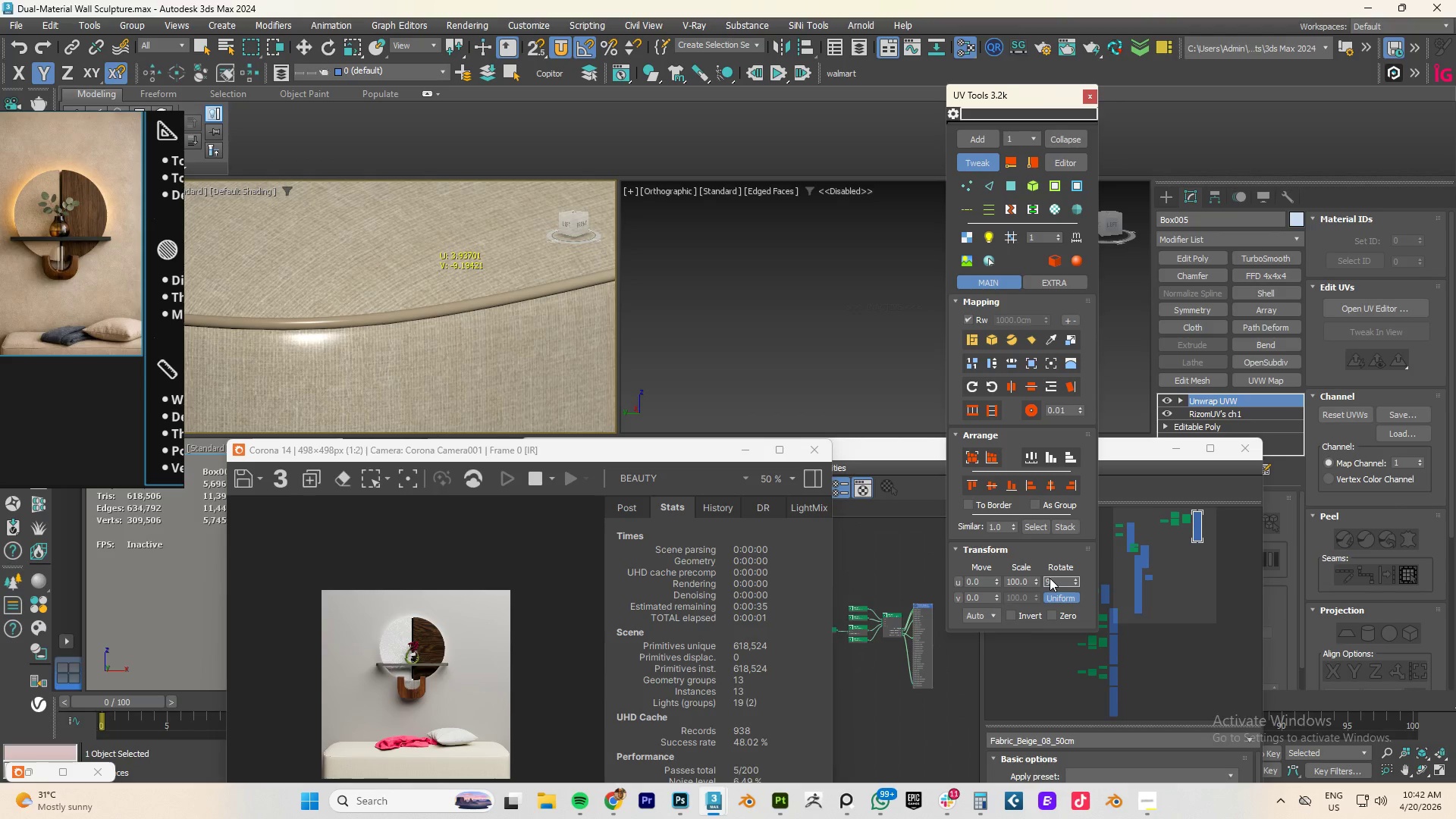 
key(Numpad0)
 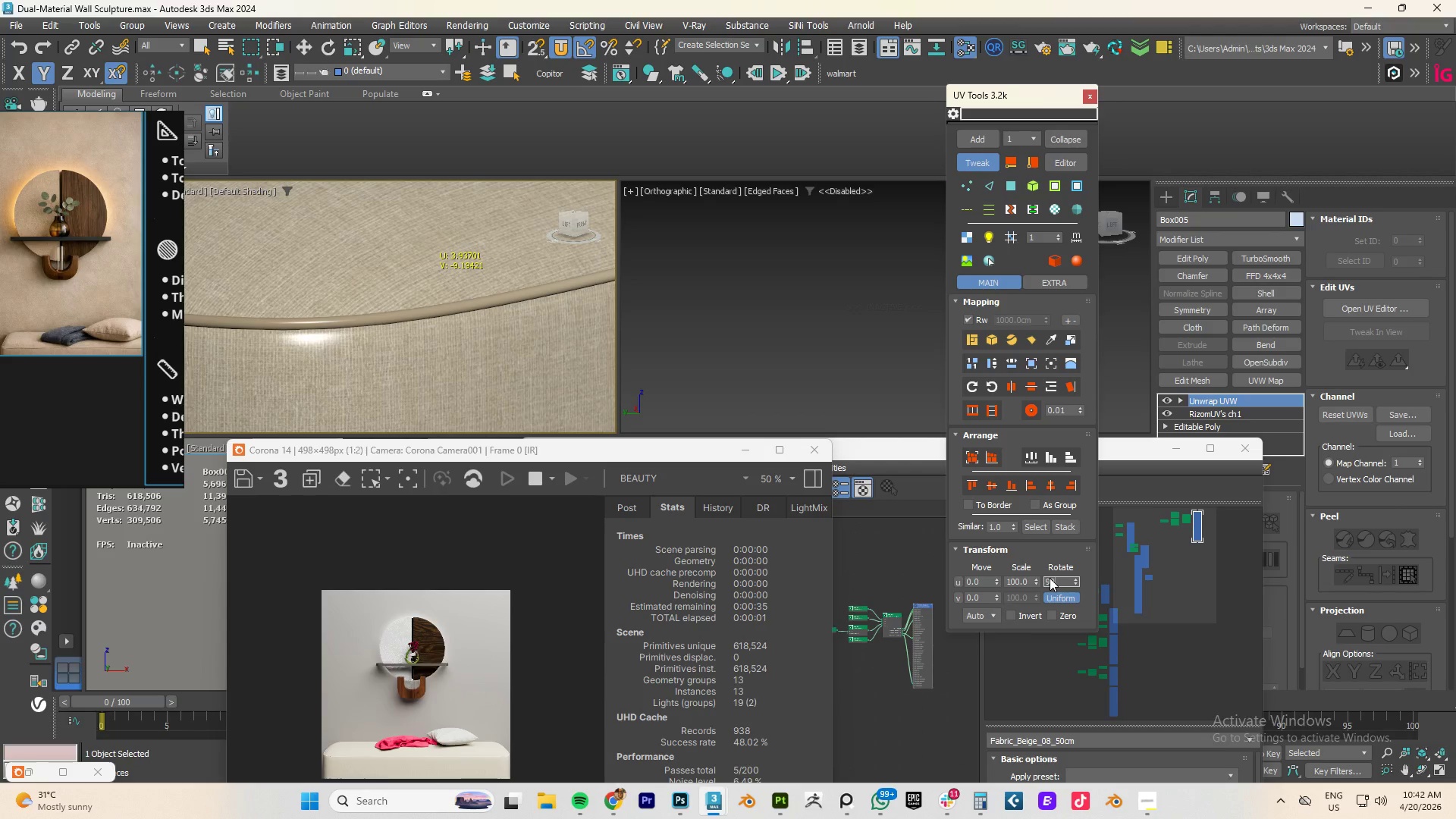 
key(NumpadEnter)
 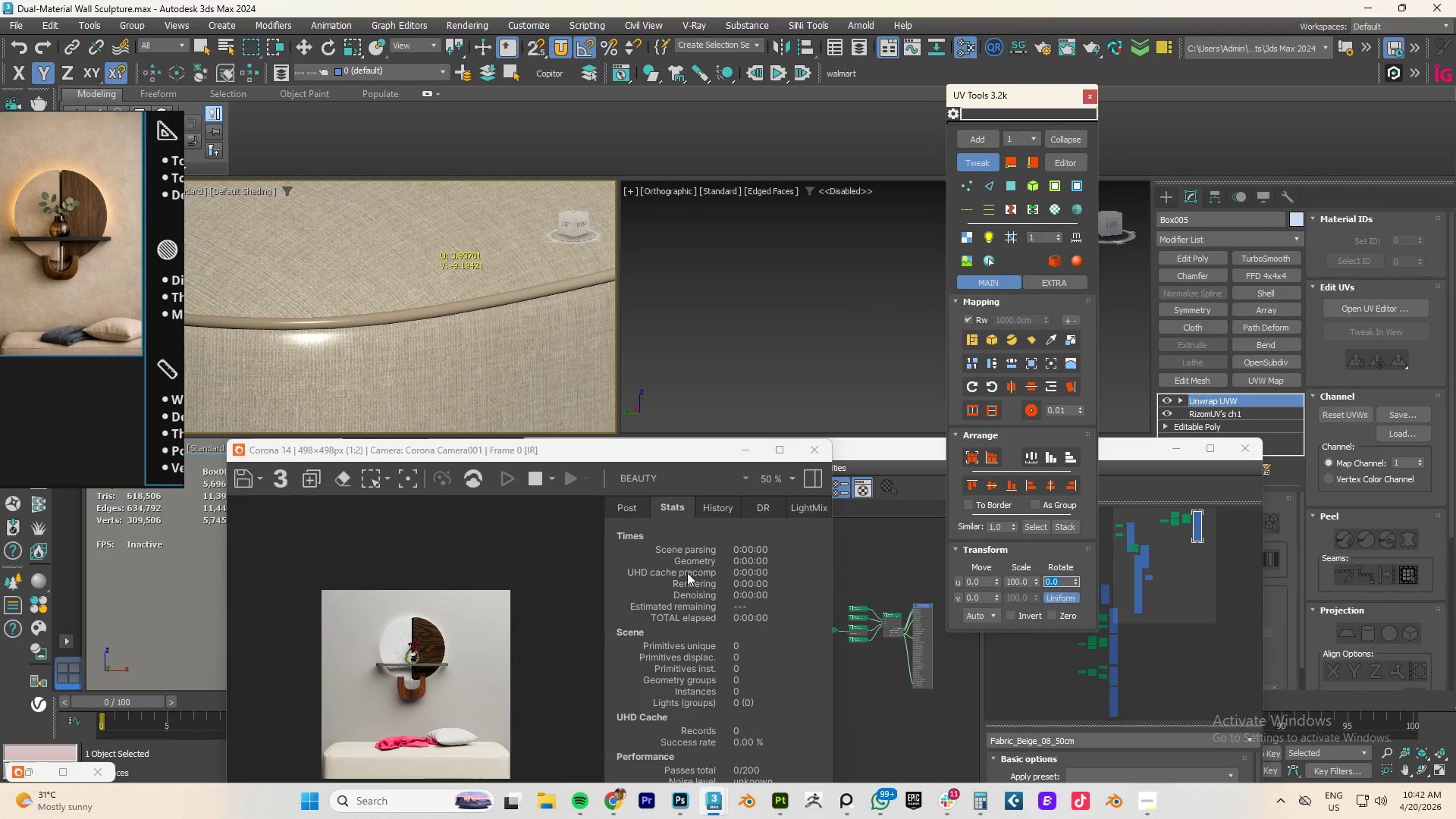 
scroll: coordinate [427, 275], scroll_direction: down, amount: 4.0
 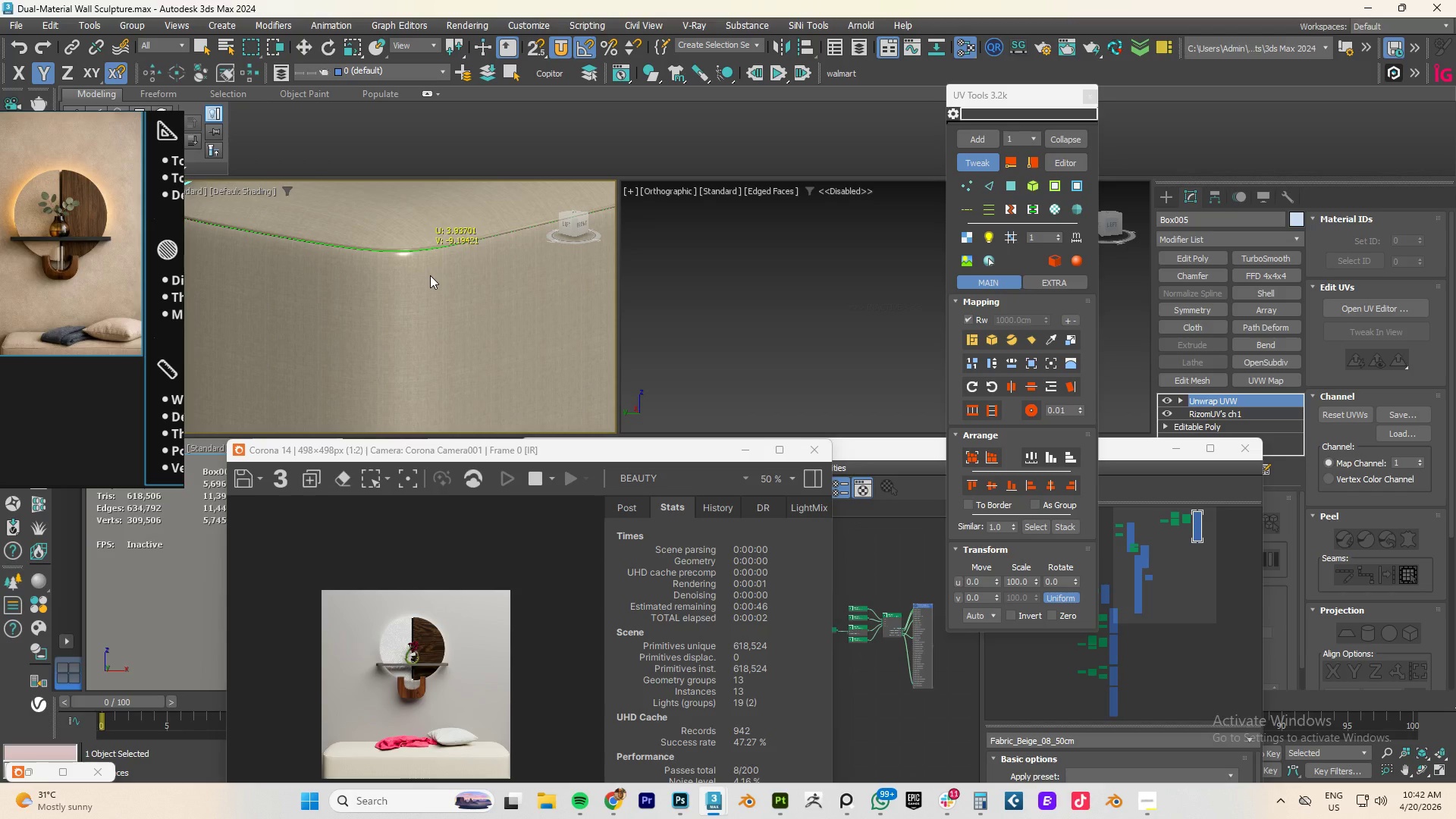 
scroll: coordinate [425, 312], scroll_direction: up, amount: 7.0
 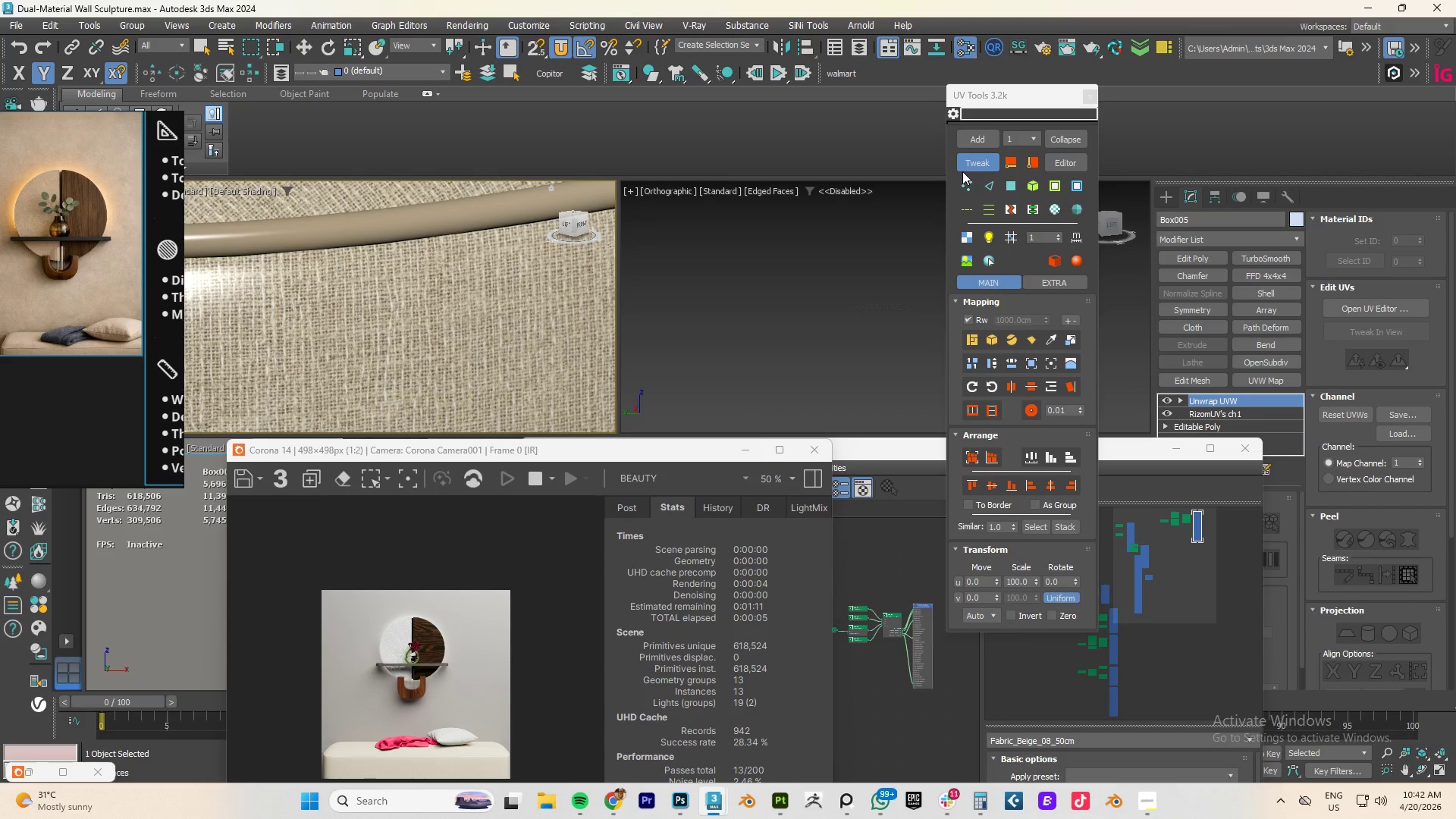 
left_click([969, 166])
 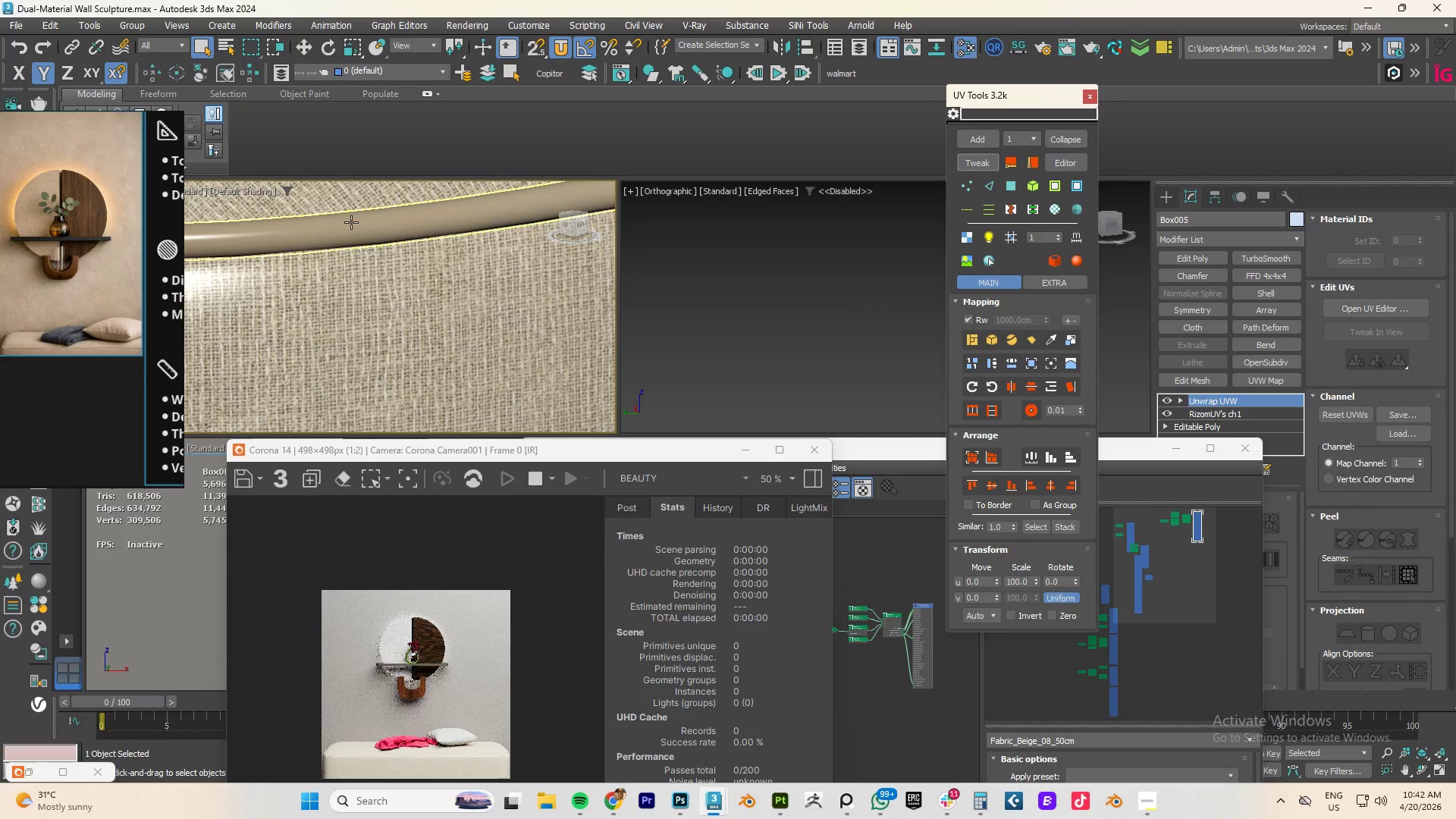 
left_click([351, 222])
 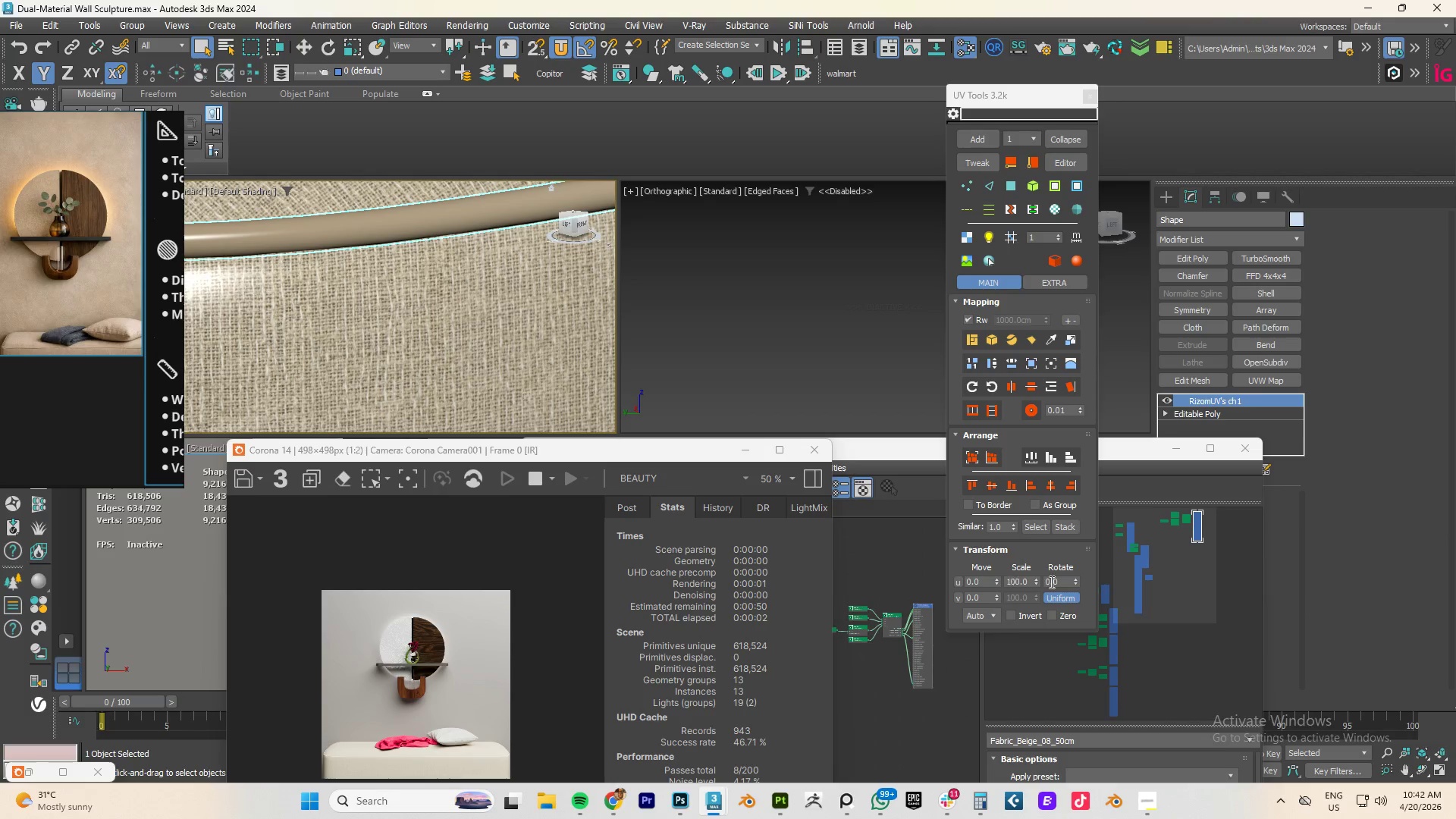 
left_click_drag(start_coordinate=[1037, 582], to_coordinate=[1013, 774])
 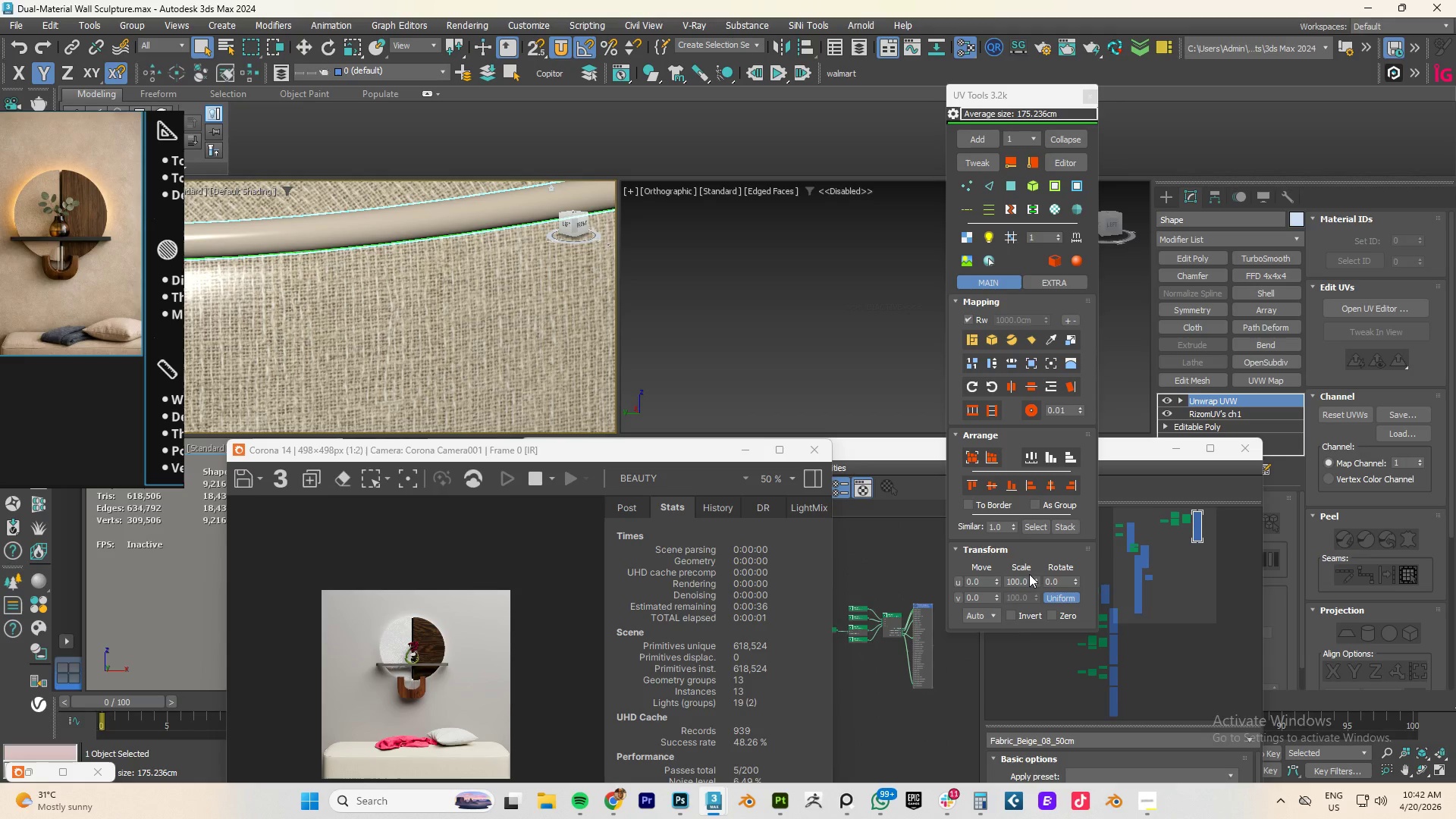 
left_click_drag(start_coordinate=[1035, 581], to_coordinate=[987, 284])
 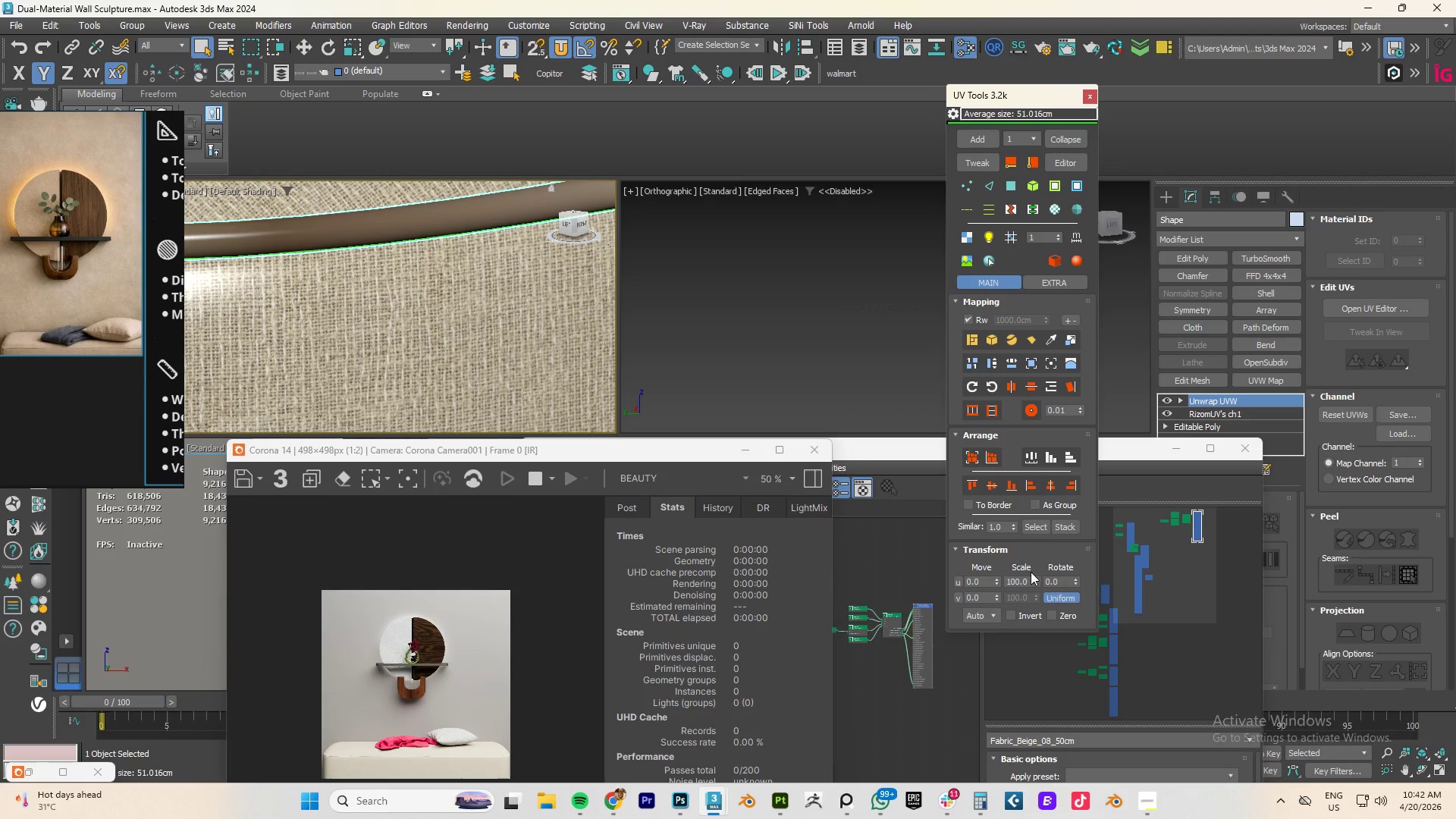 
left_click_drag(start_coordinate=[1036, 580], to_coordinate=[1210, 421])
 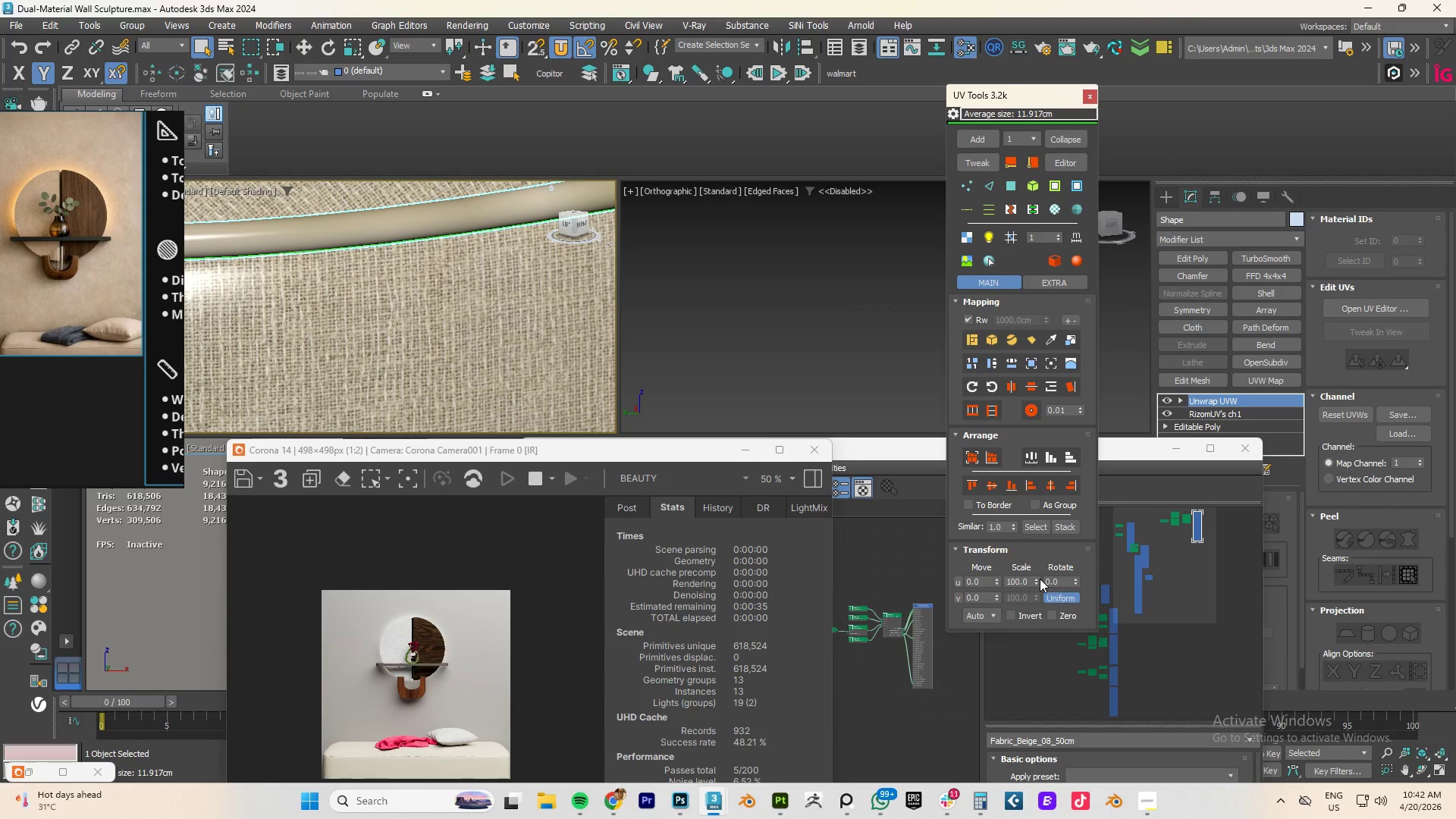 
left_click_drag(start_coordinate=[1034, 582], to_coordinate=[943, 548])
 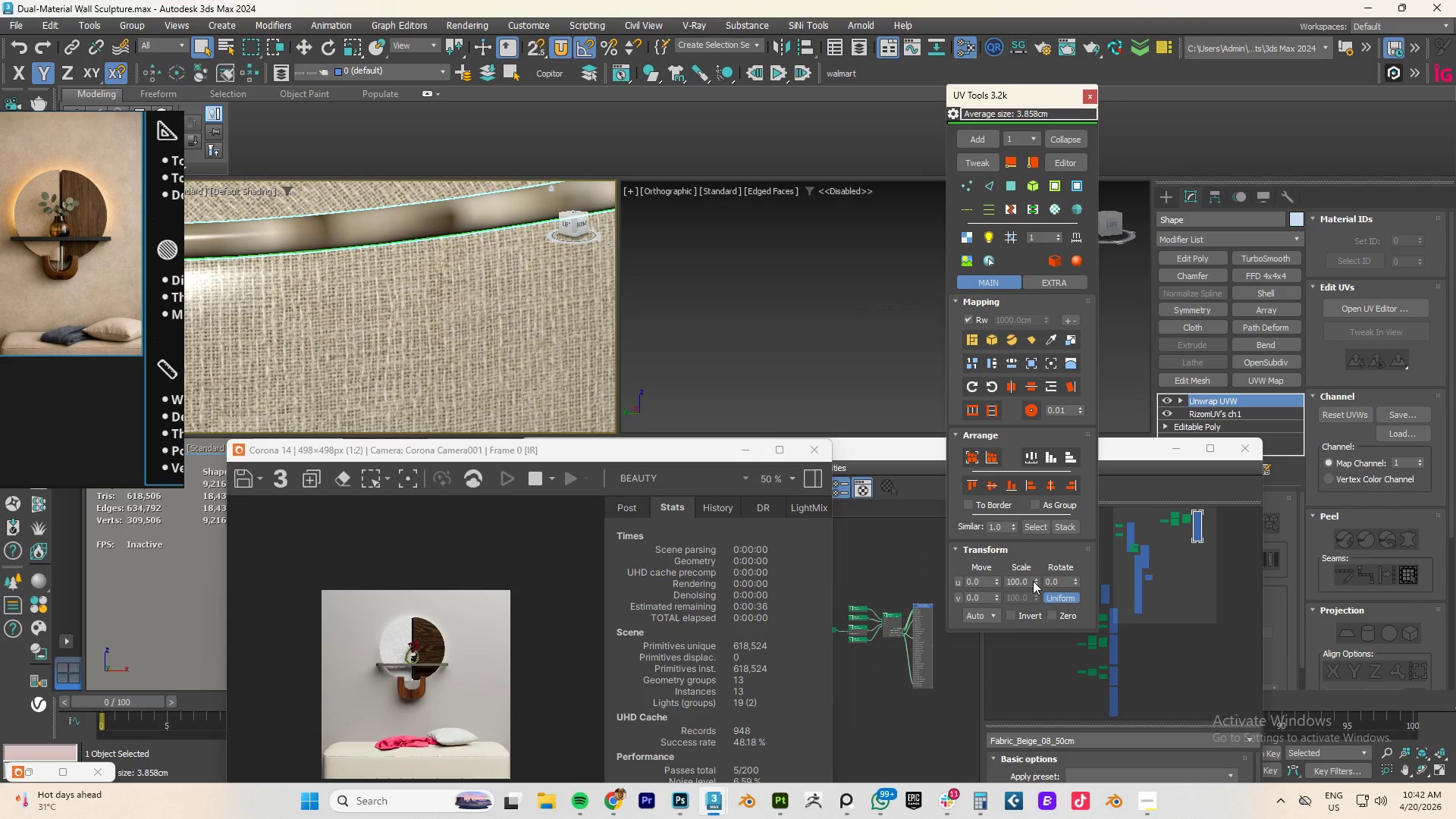 
left_click_drag(start_coordinate=[1033, 582], to_coordinate=[1006, 164])
 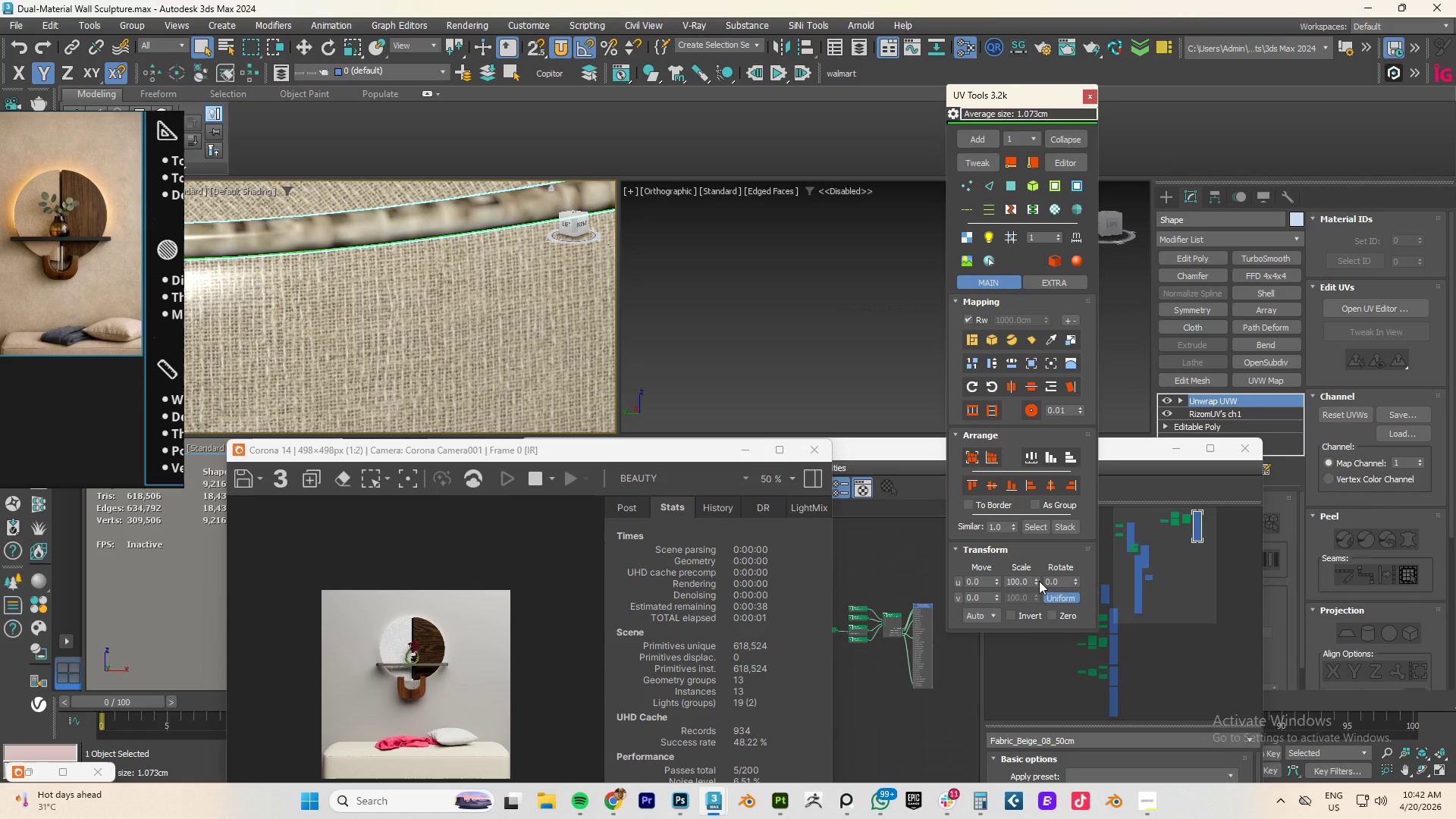 
left_click_drag(start_coordinate=[1036, 580], to_coordinate=[1122, 638])
 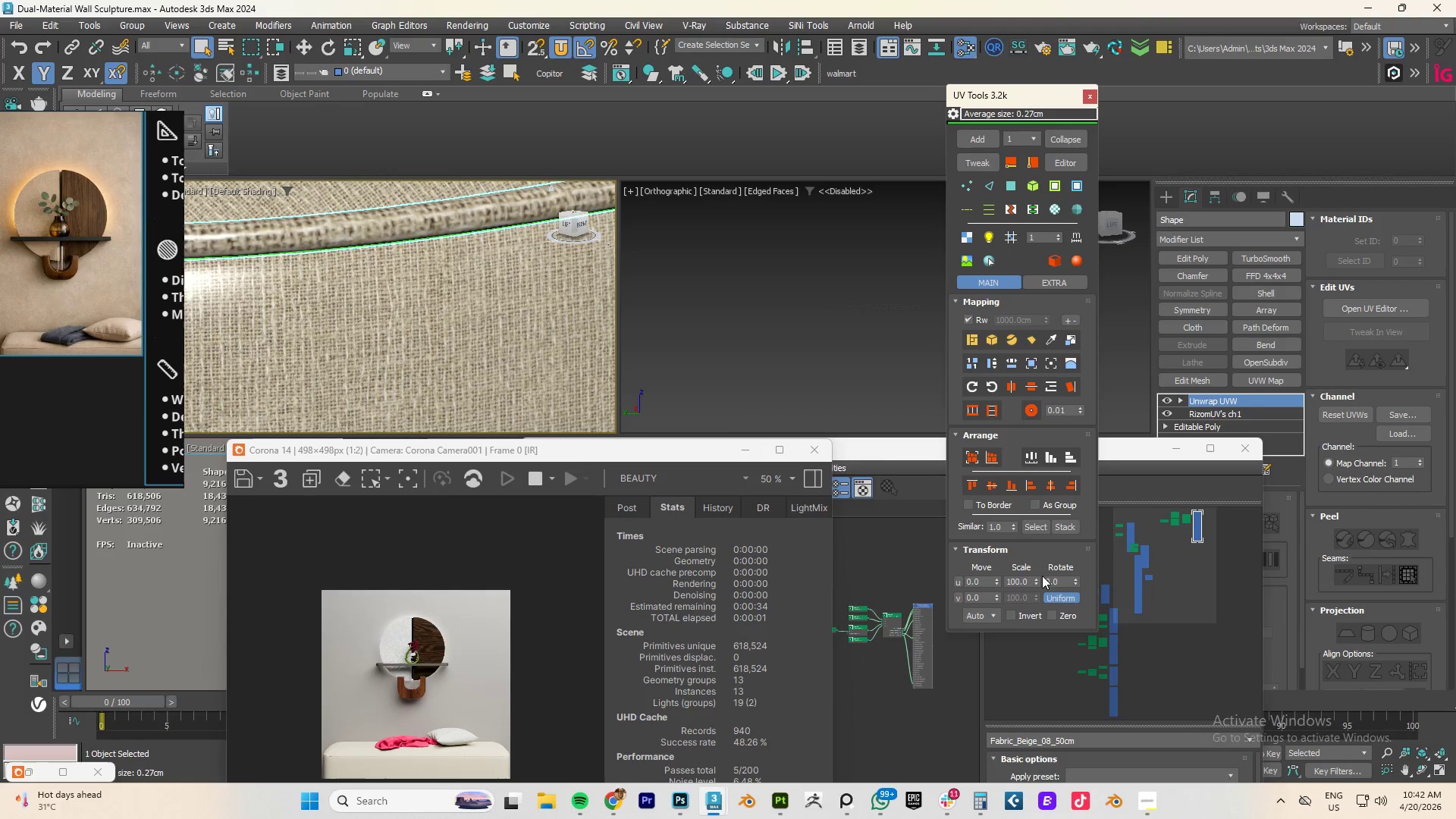 
left_click_drag(start_coordinate=[1035, 578], to_coordinate=[1073, 244])
 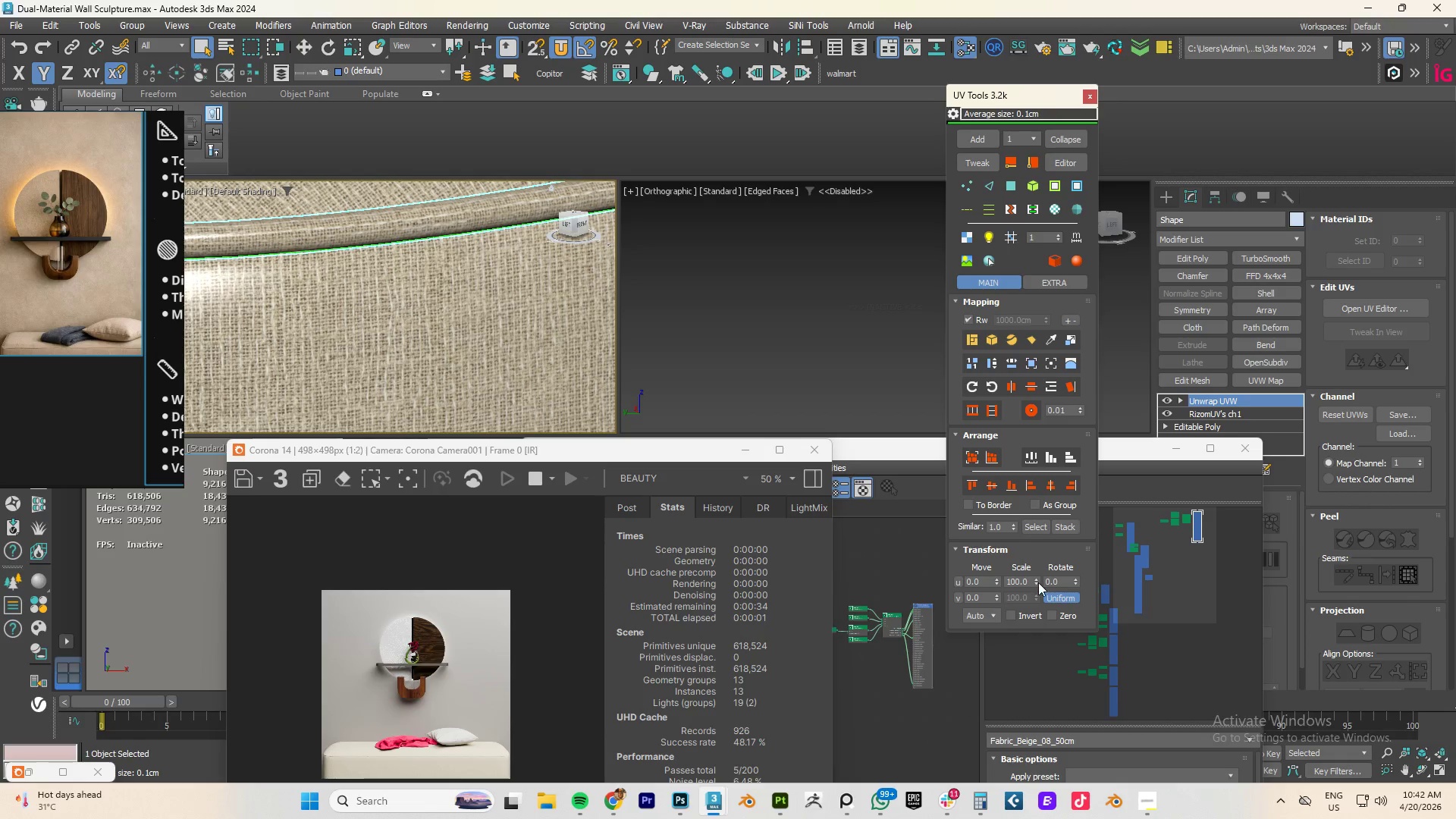 
left_click_drag(start_coordinate=[1038, 582], to_coordinate=[1047, 393])
 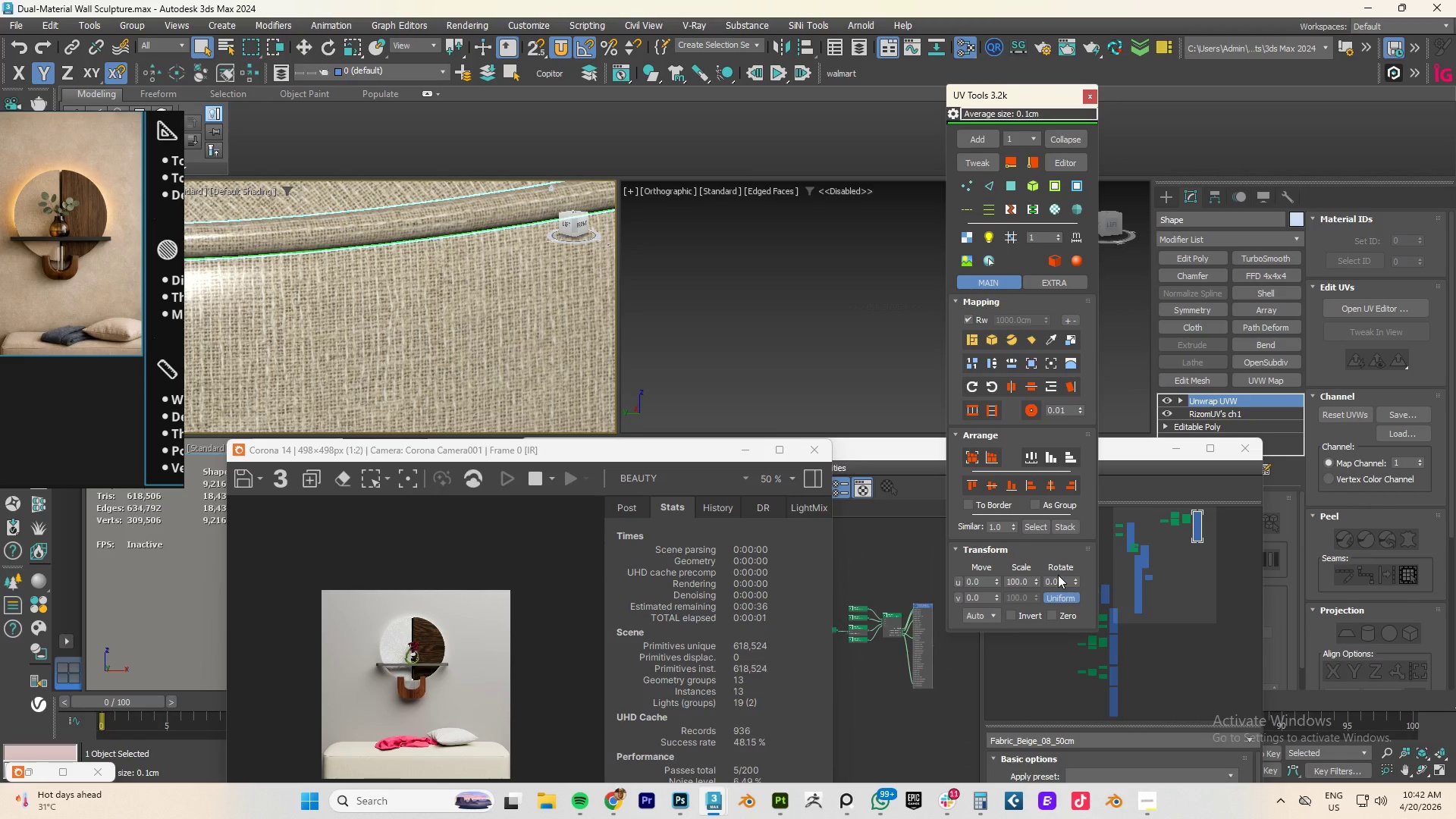 
double_click([1058, 589])
 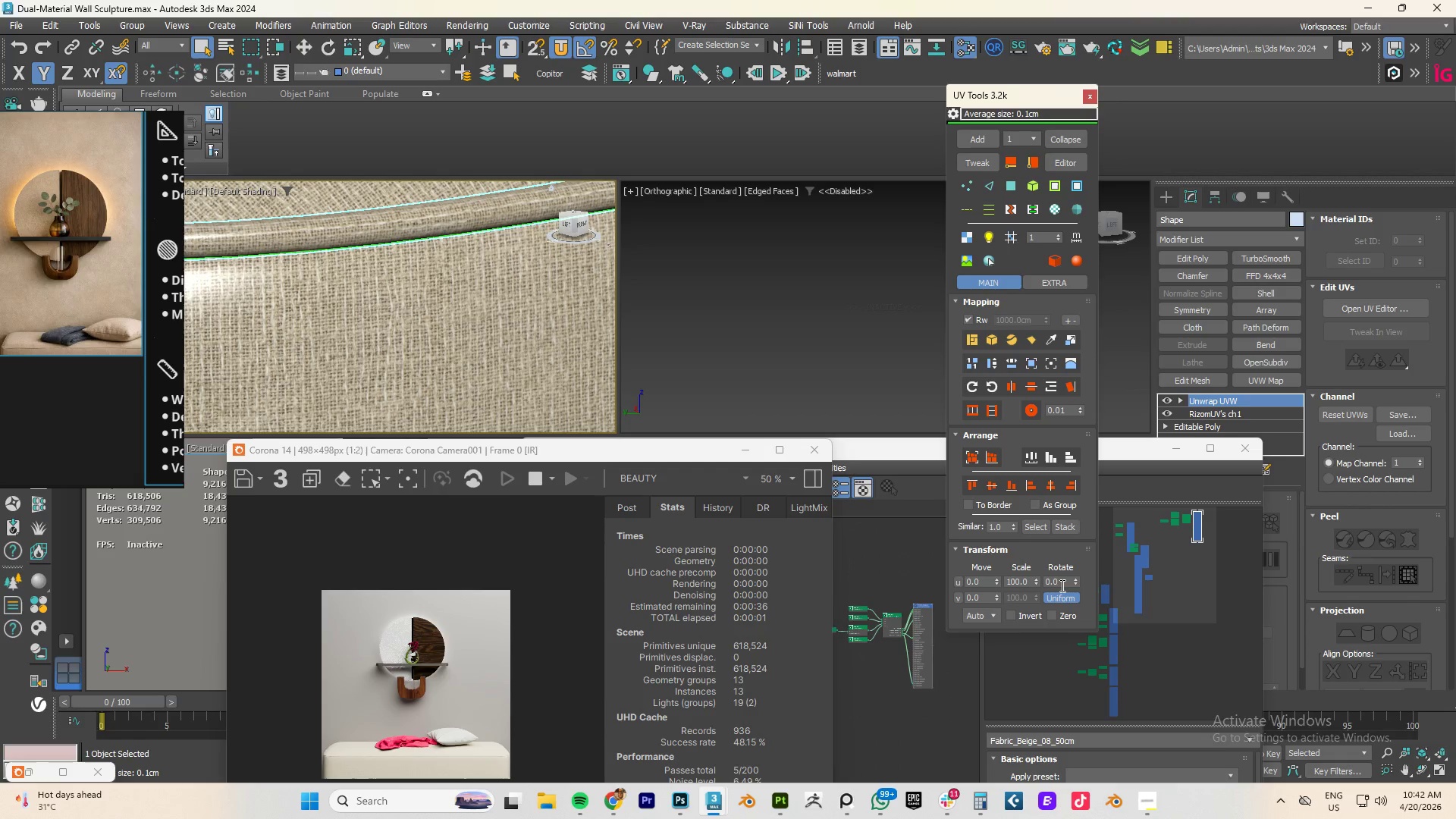 
triple_click([1061, 585])
 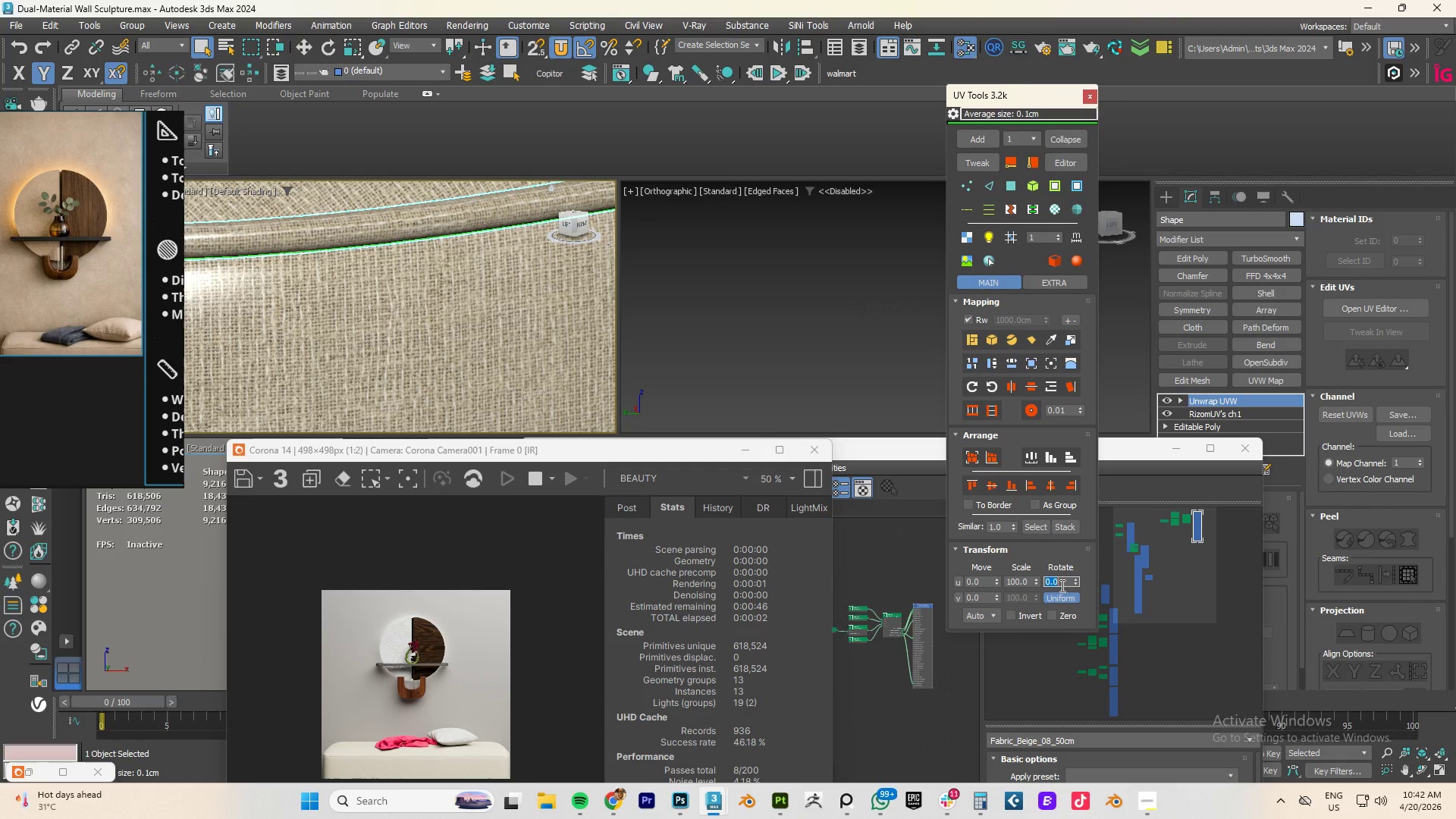 
triple_click([1061, 585])
 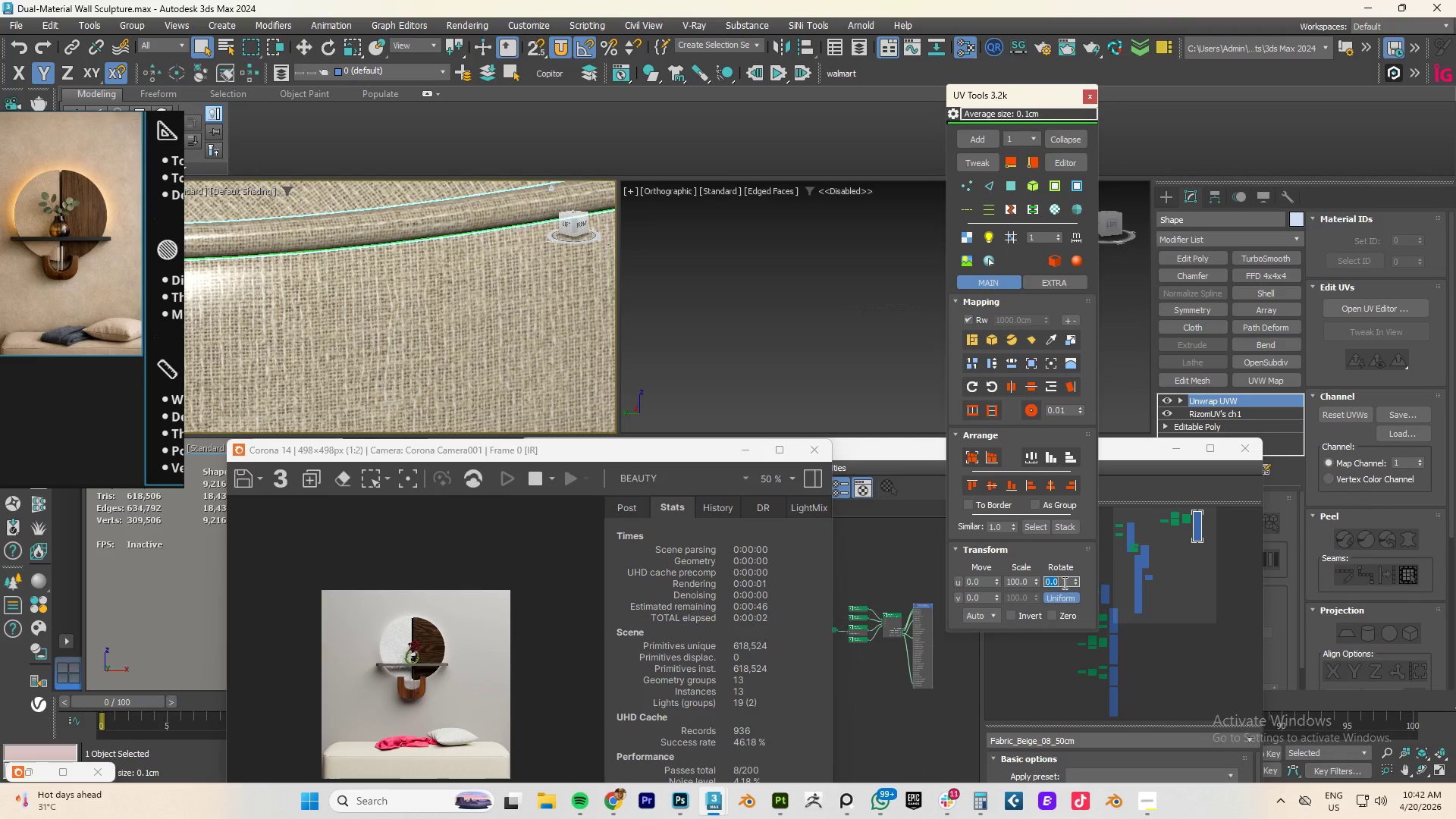 
key(Numpad9)
 